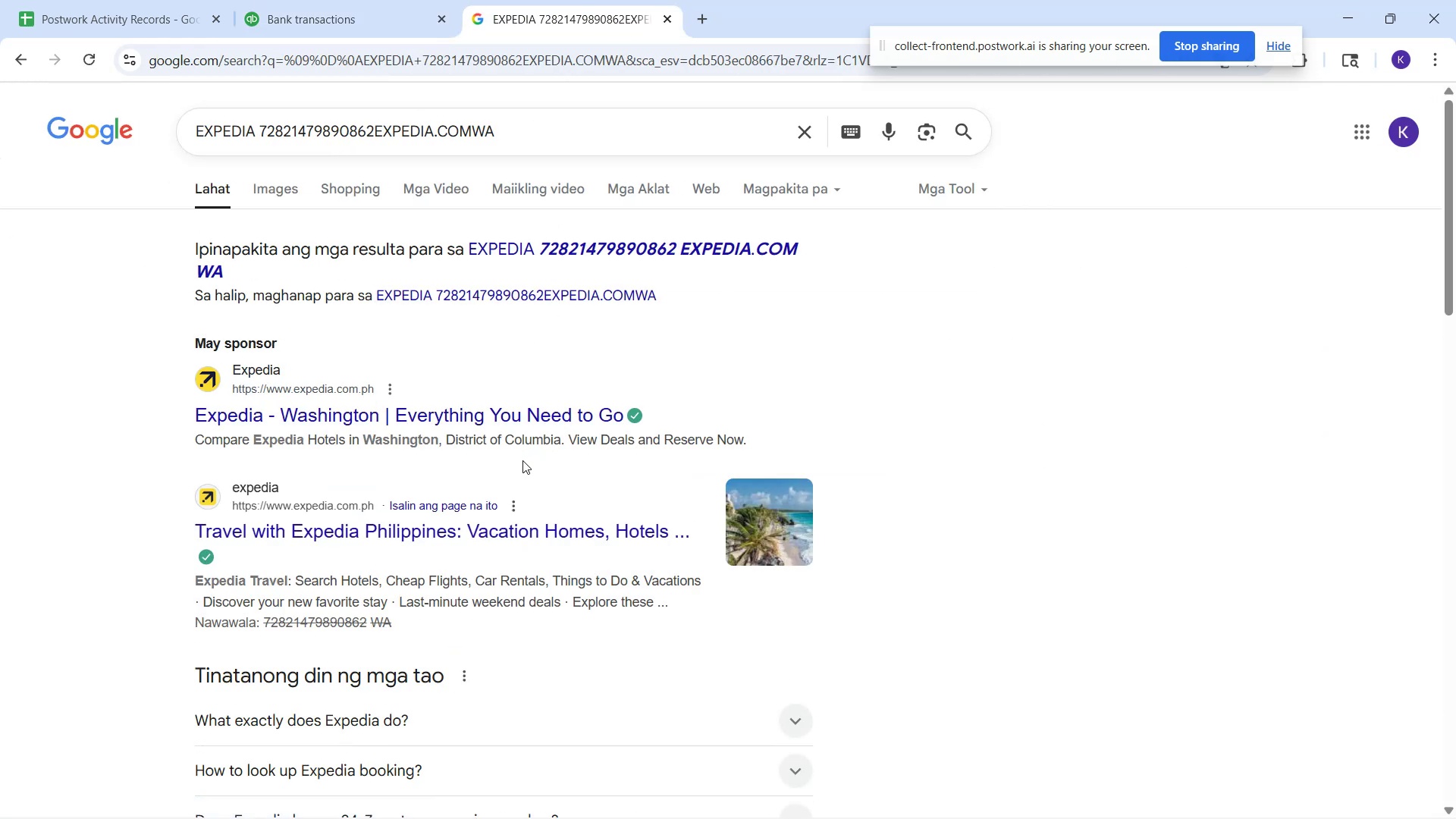 
left_click([278, 181])
 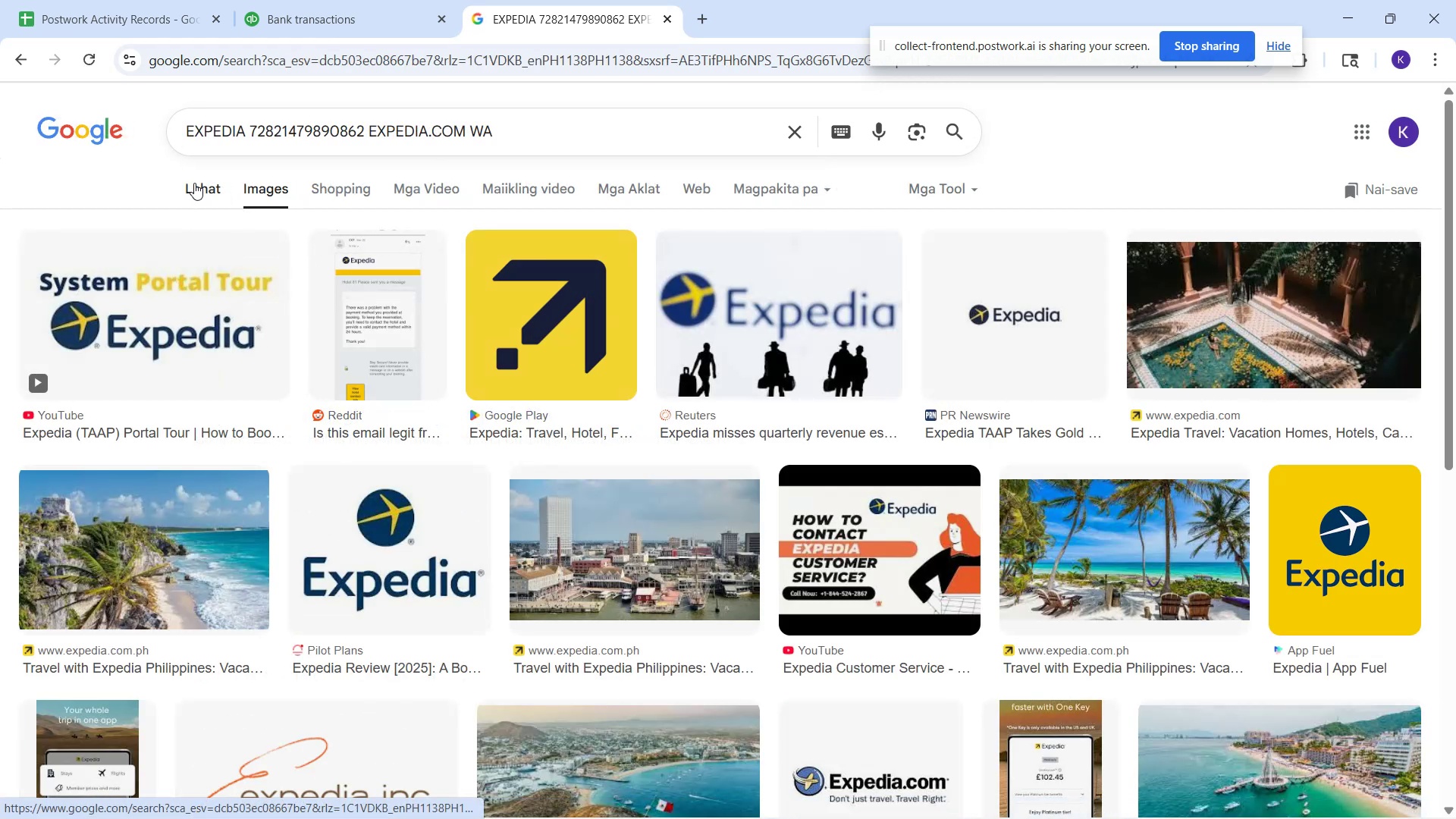 
left_click_drag(start_coordinate=[175, 11], to_coordinate=[174, 17])
 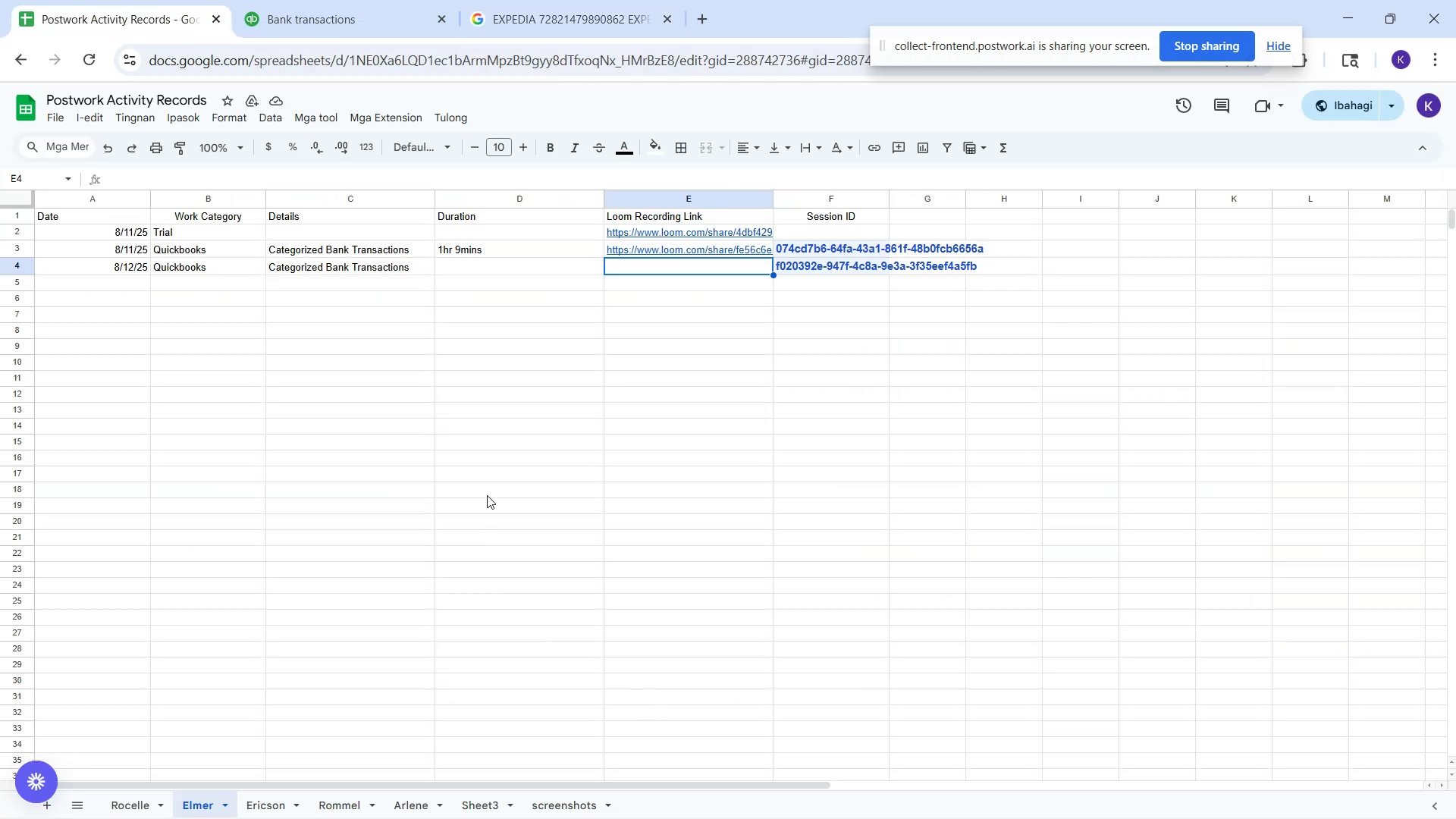 
left_click([313, 0])
 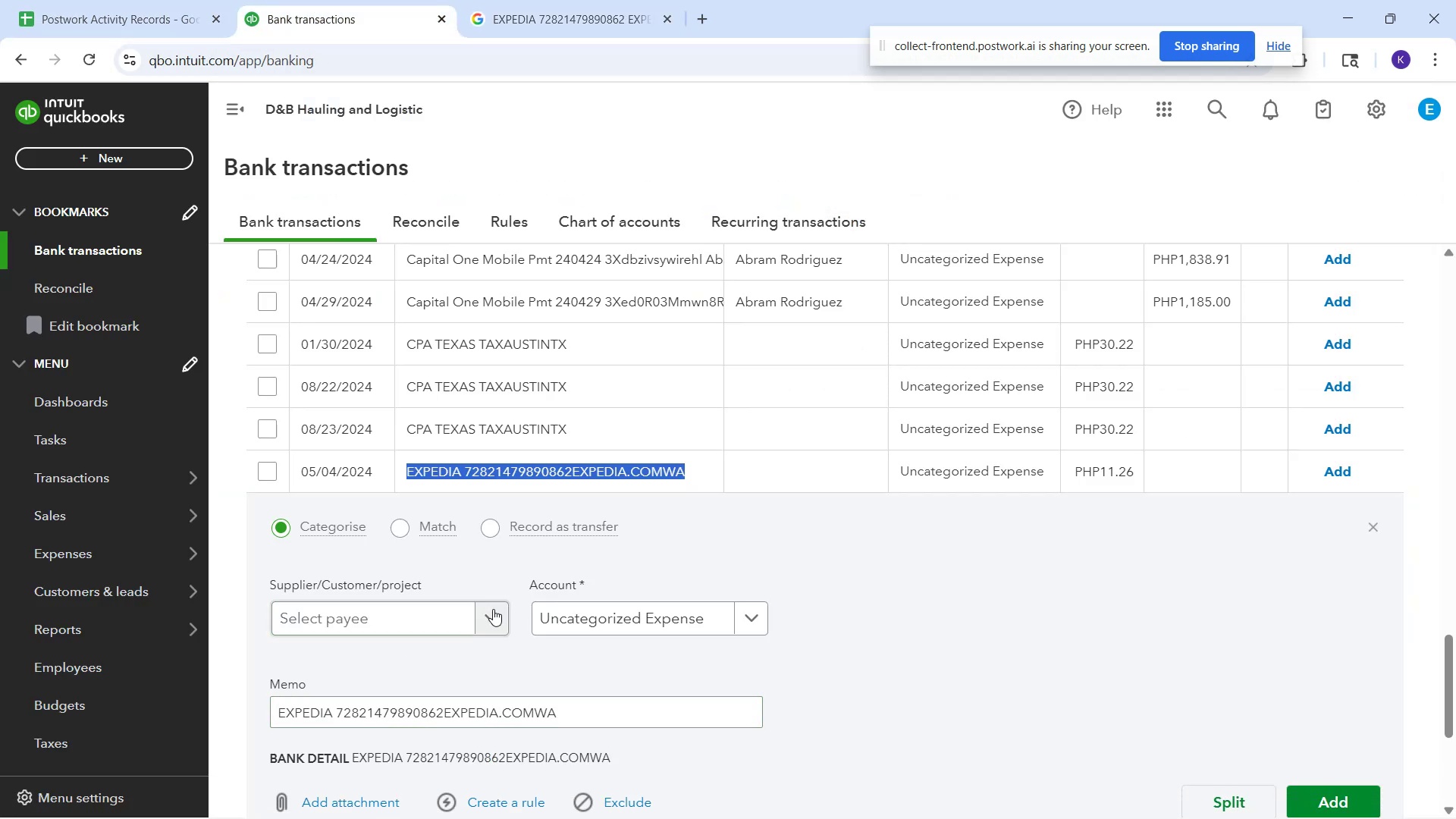 
left_click([456, 610])
 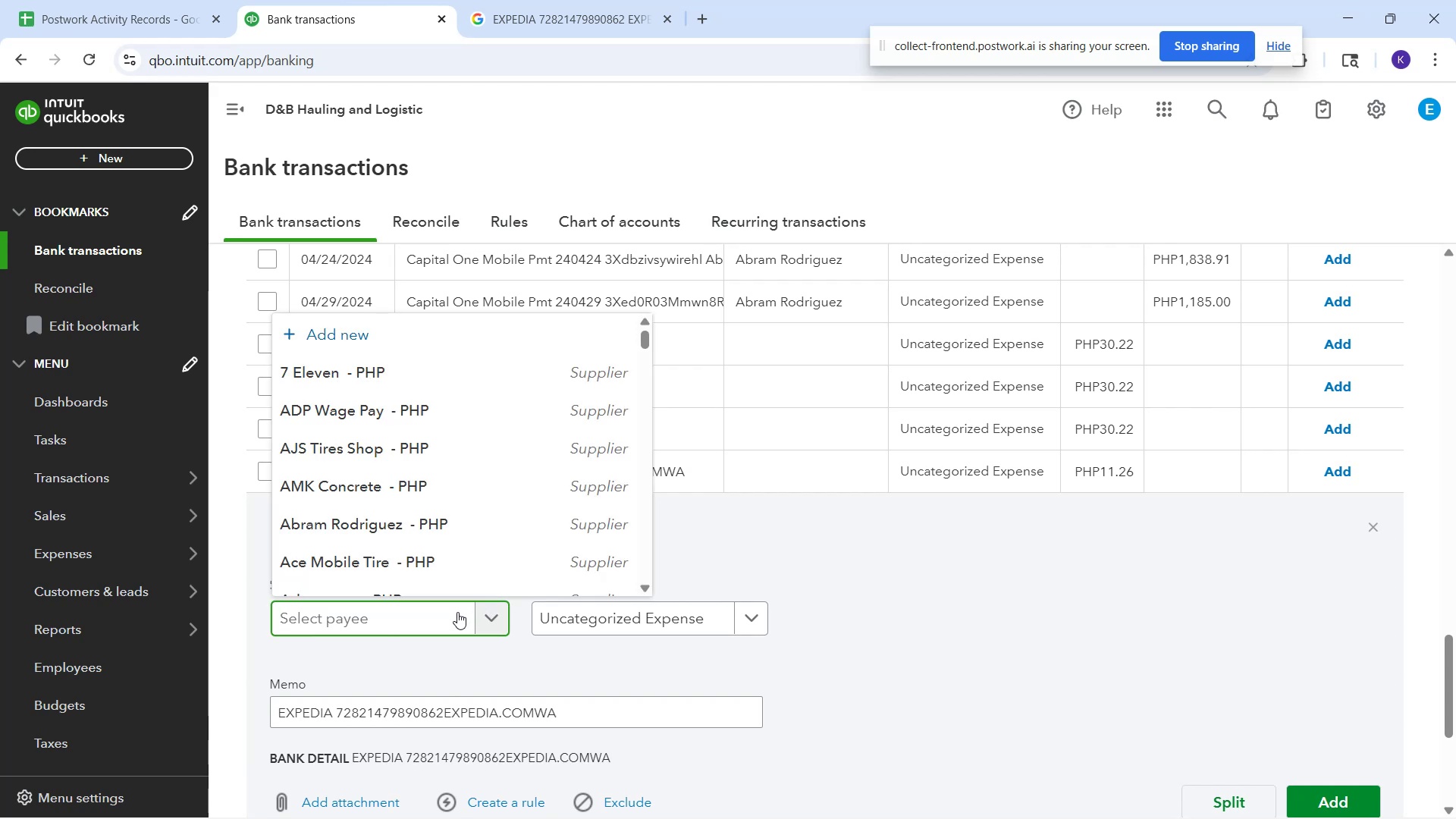 
type(Expedia)
 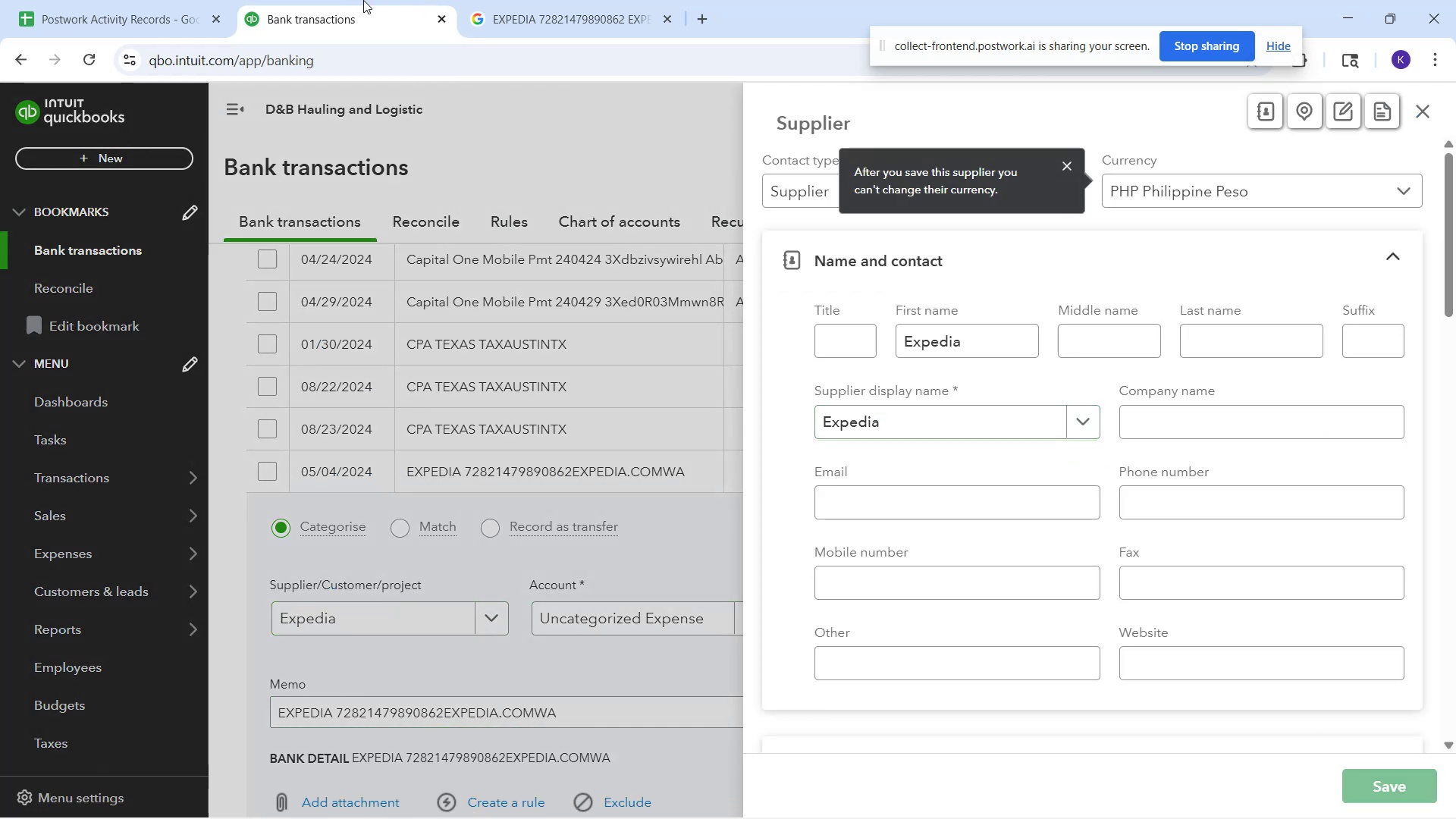 
wait(7.26)
 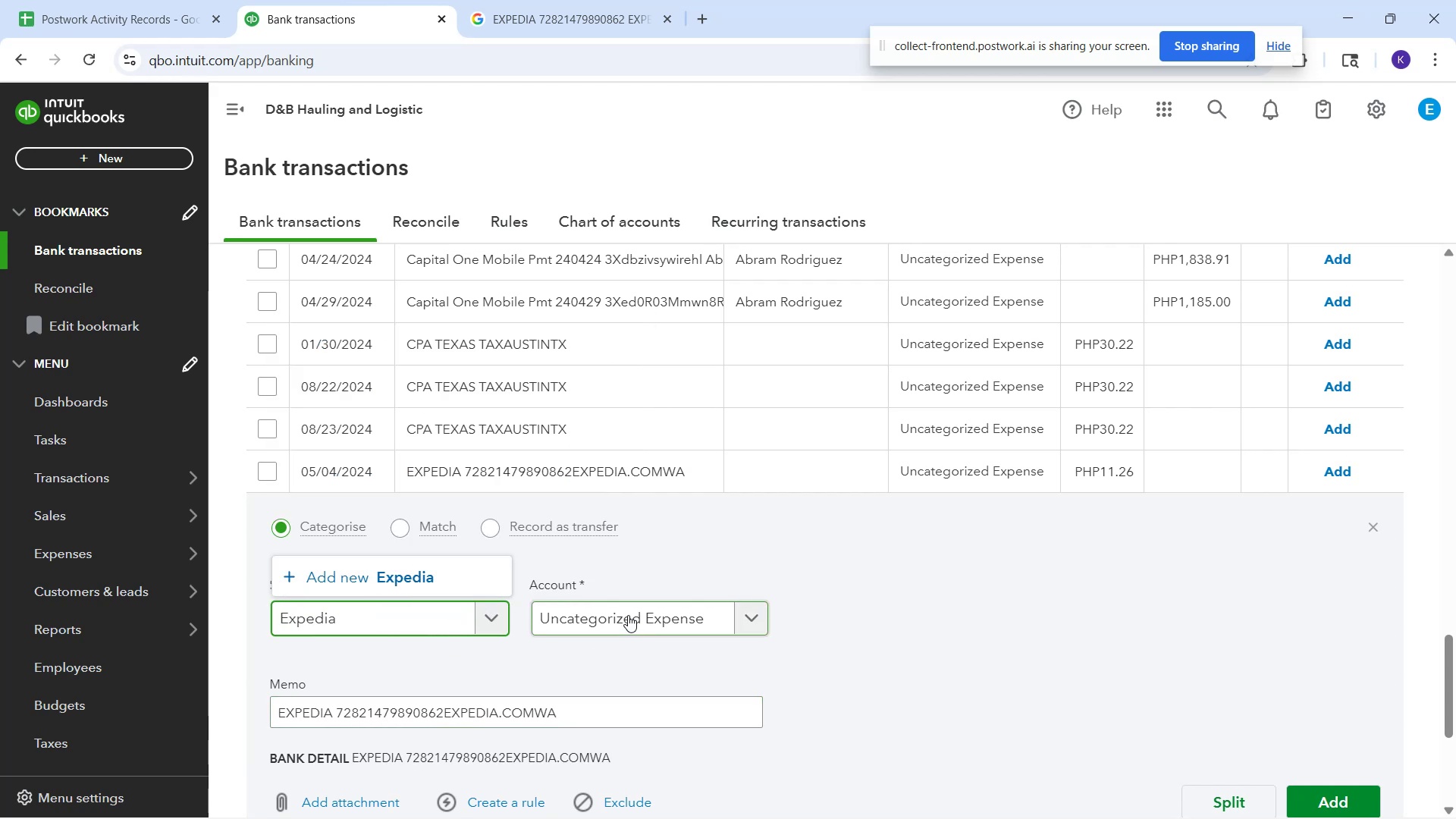 
left_click([537, 0])
 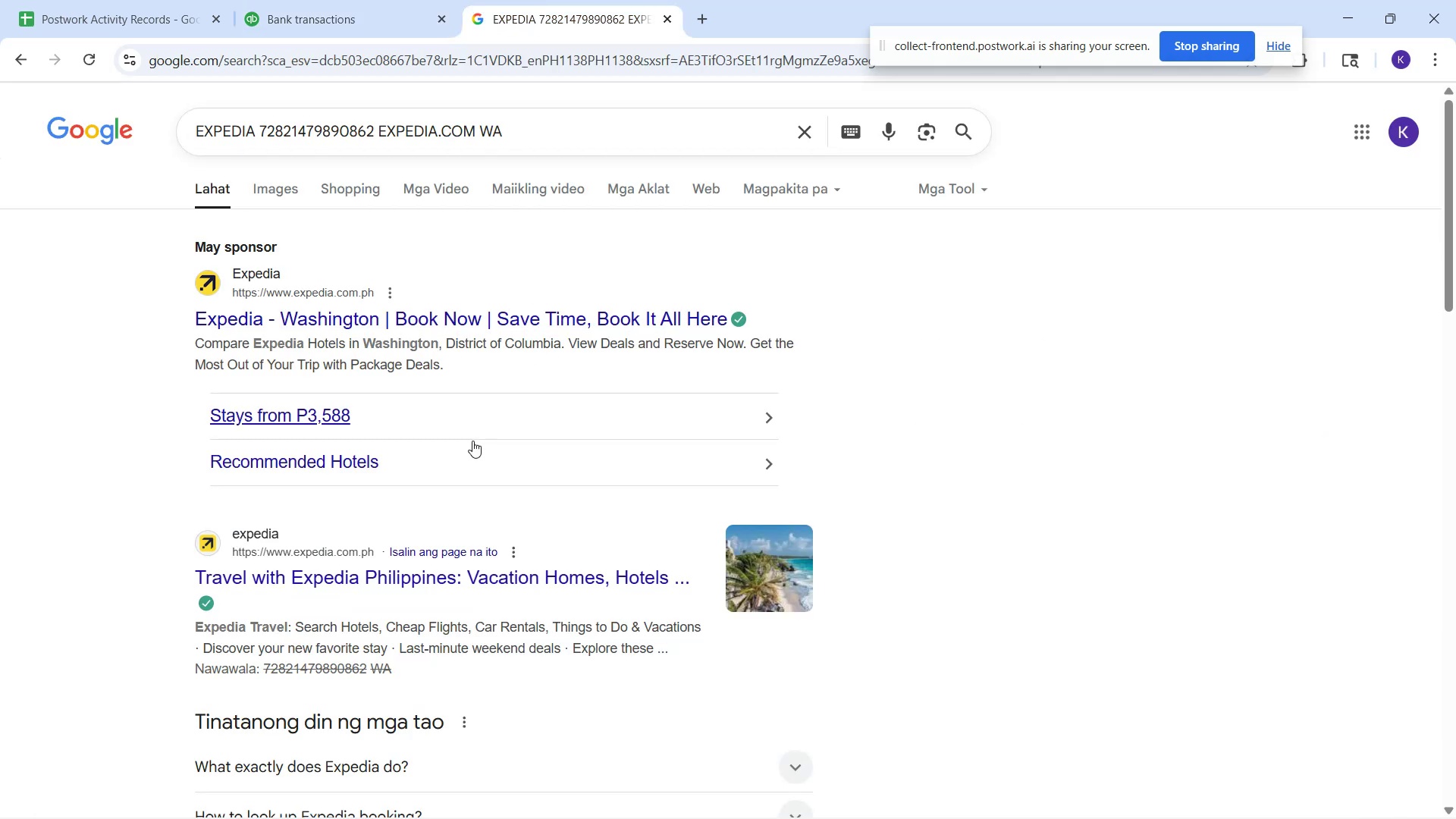 
left_click([147, 0])
 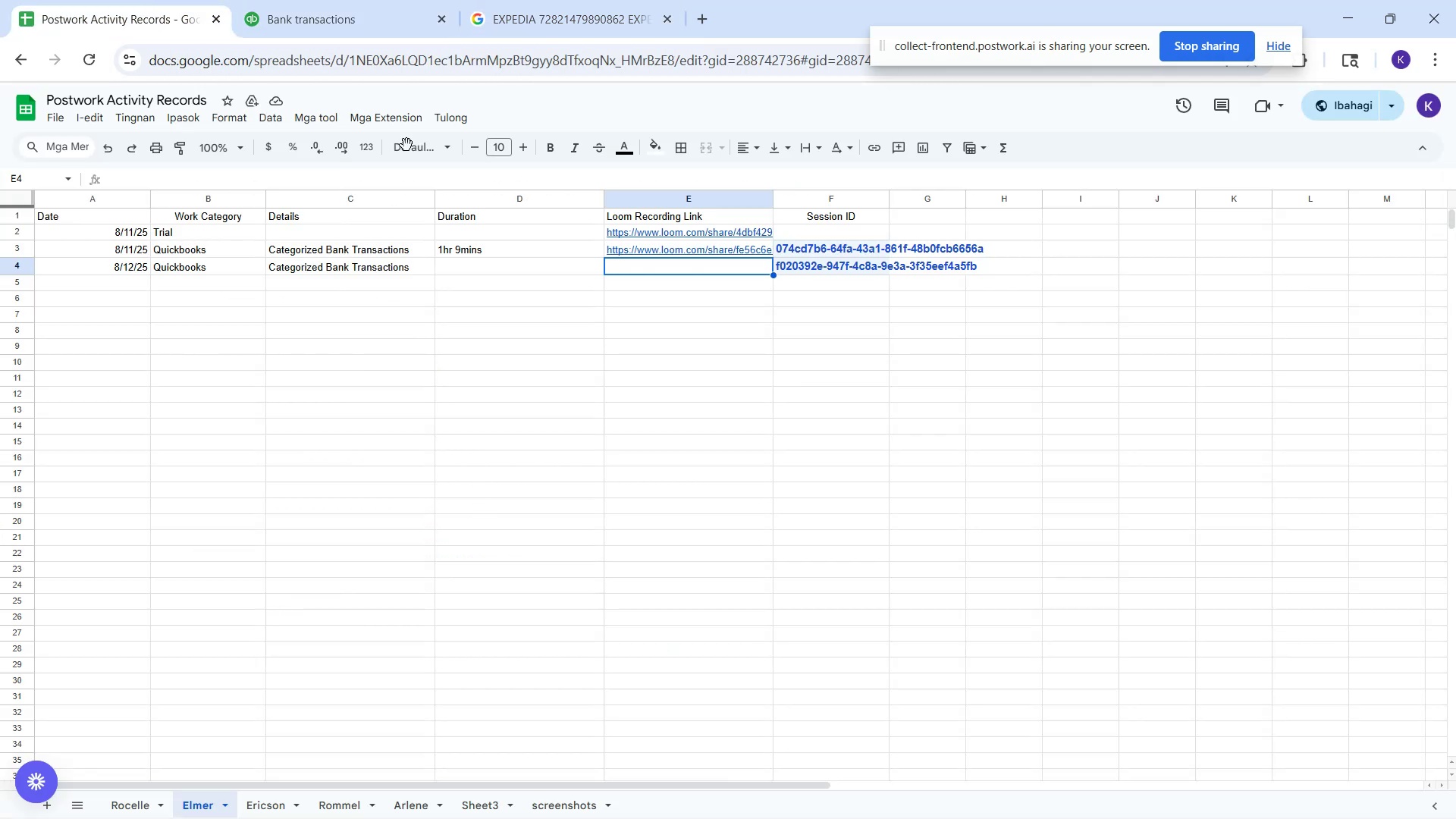 
left_click([349, 0])
 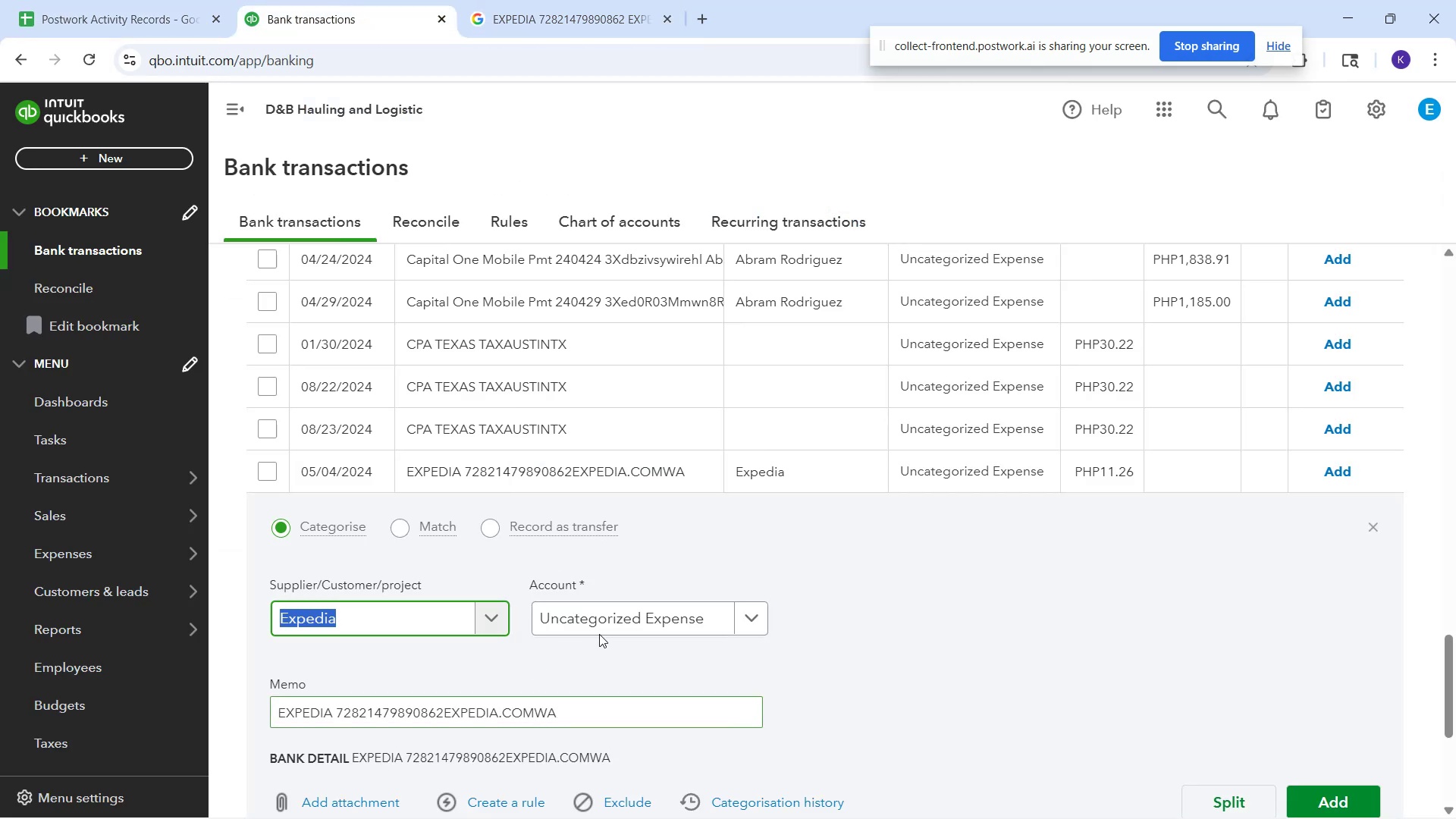 
left_click([609, 605])
 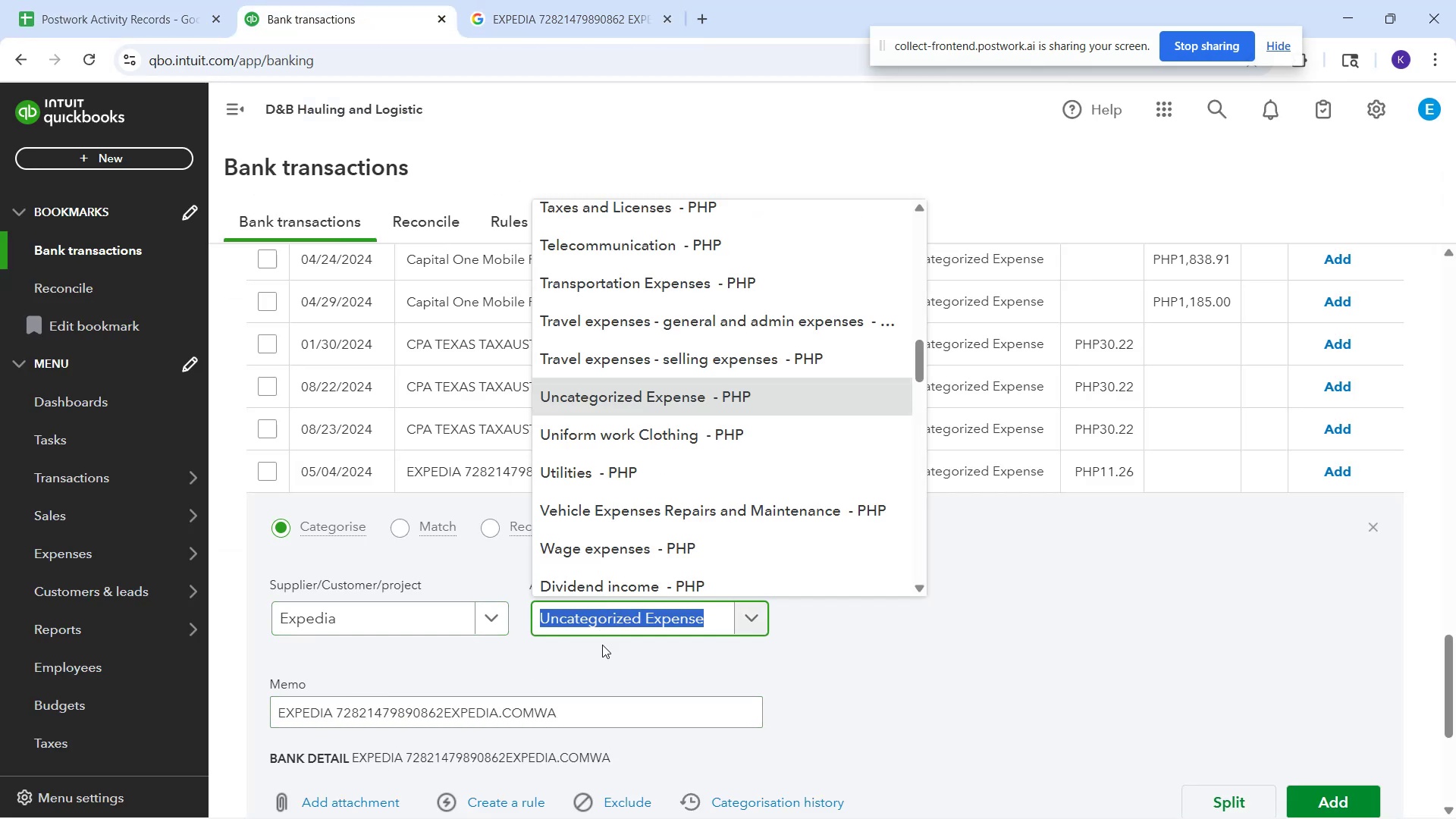 
type(hote)
key(Backspace)
key(Backspace)
key(Backspace)
key(Backspace)
 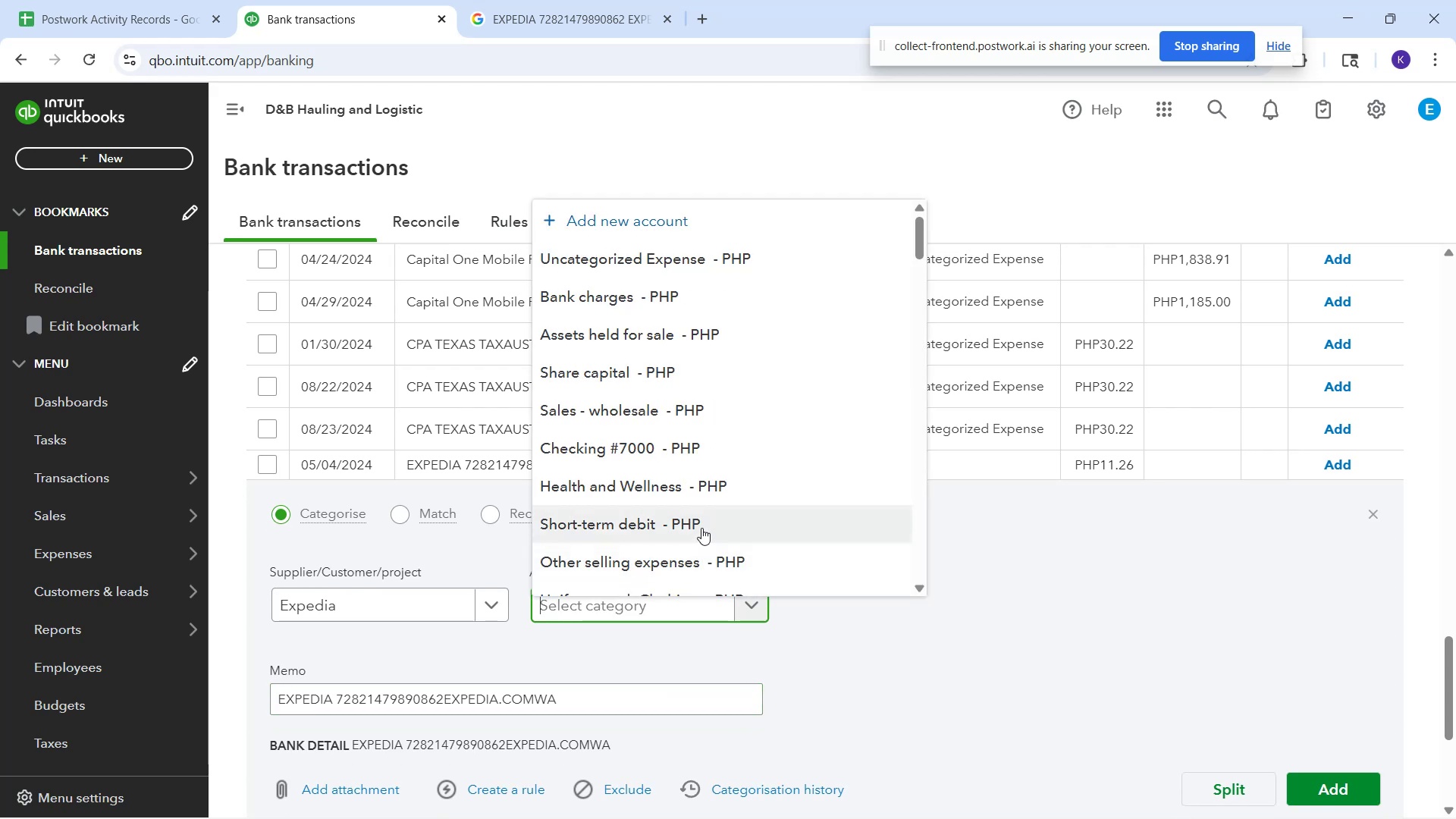 
scroll: coordinate [679, 470], scroll_direction: down, amount: 5.0
 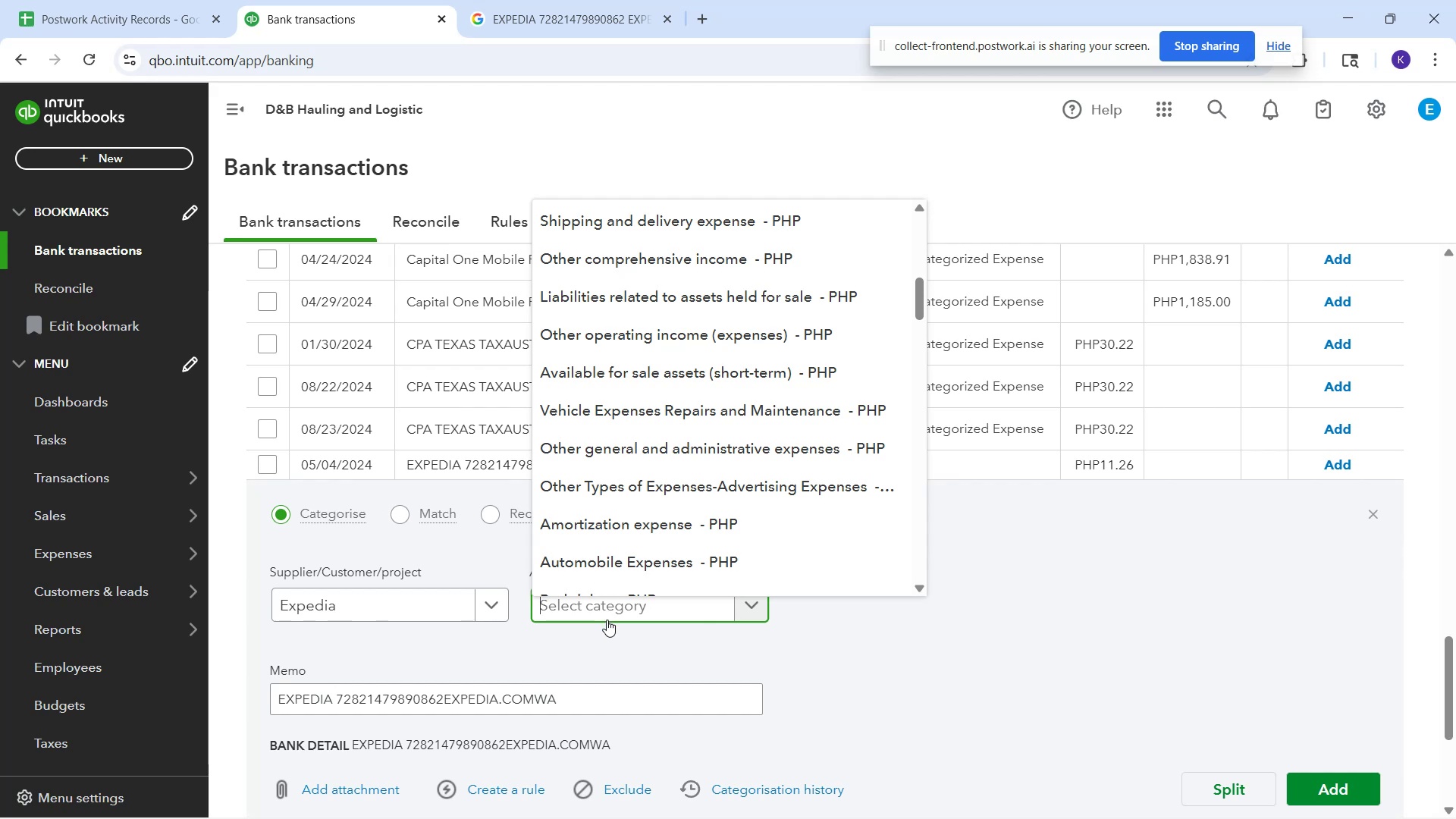 
type(mel)
key(Backspace)
type(al)
 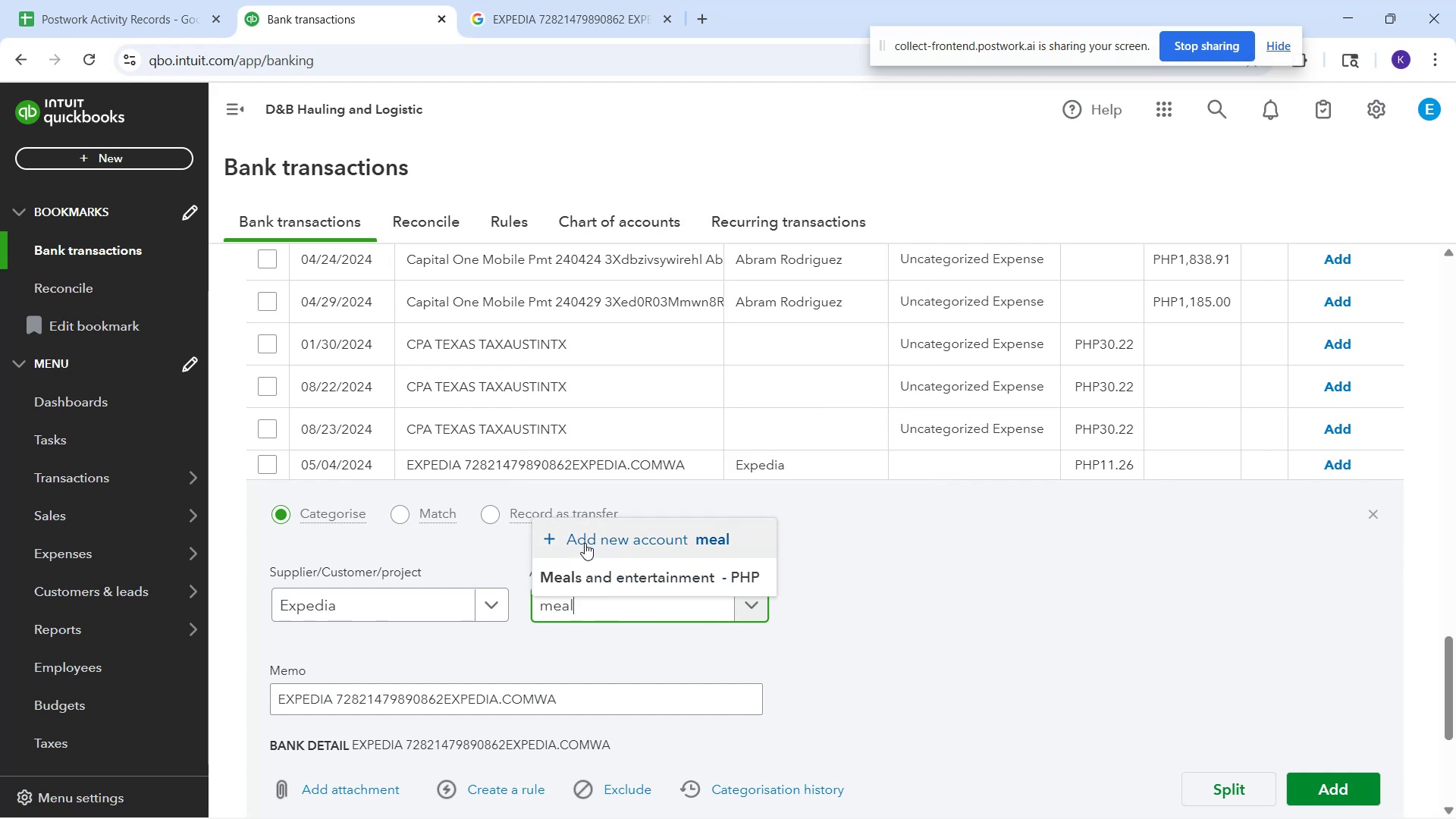 
left_click([594, 579])
 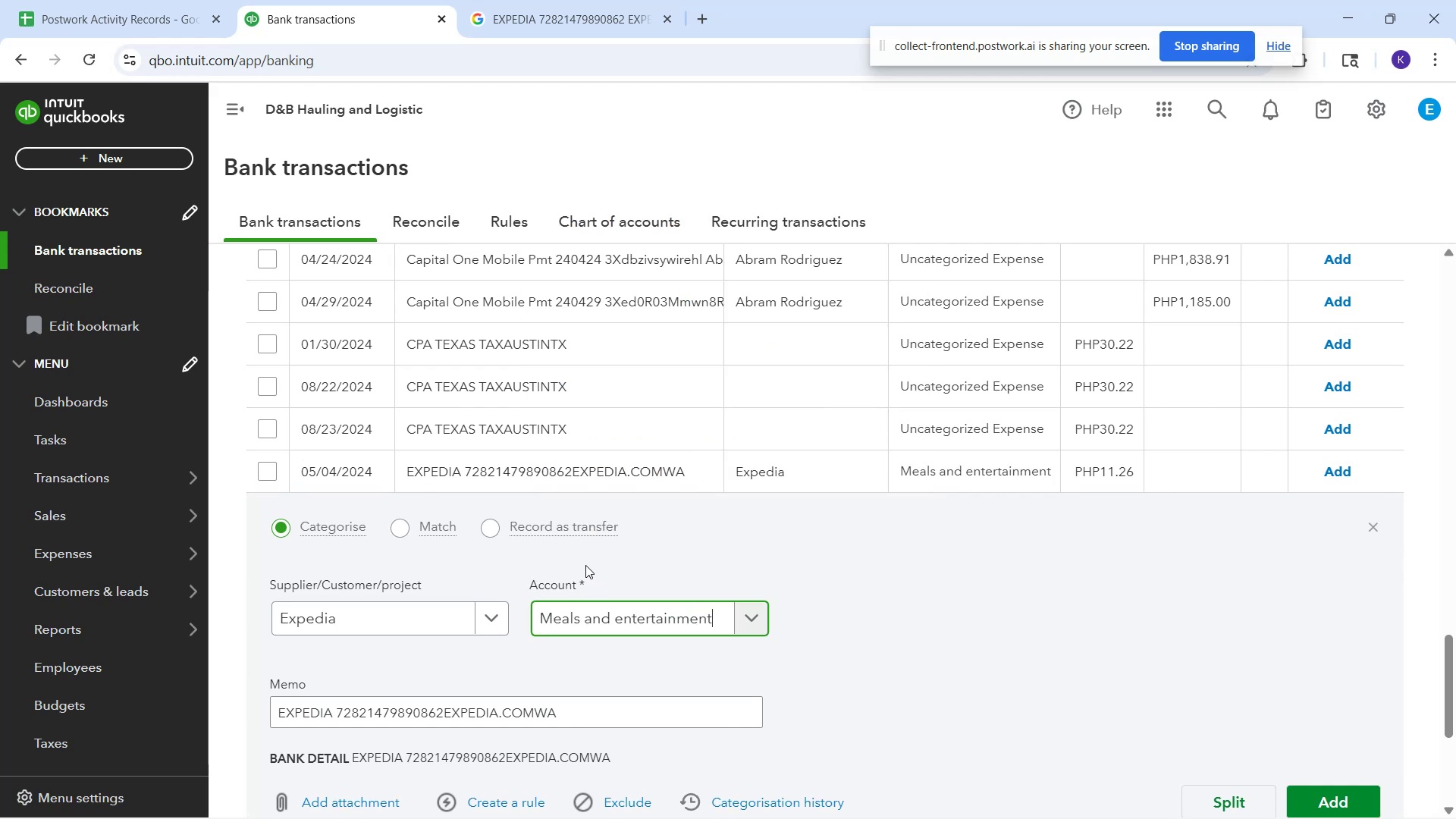 
mouse_move([586, 602])
 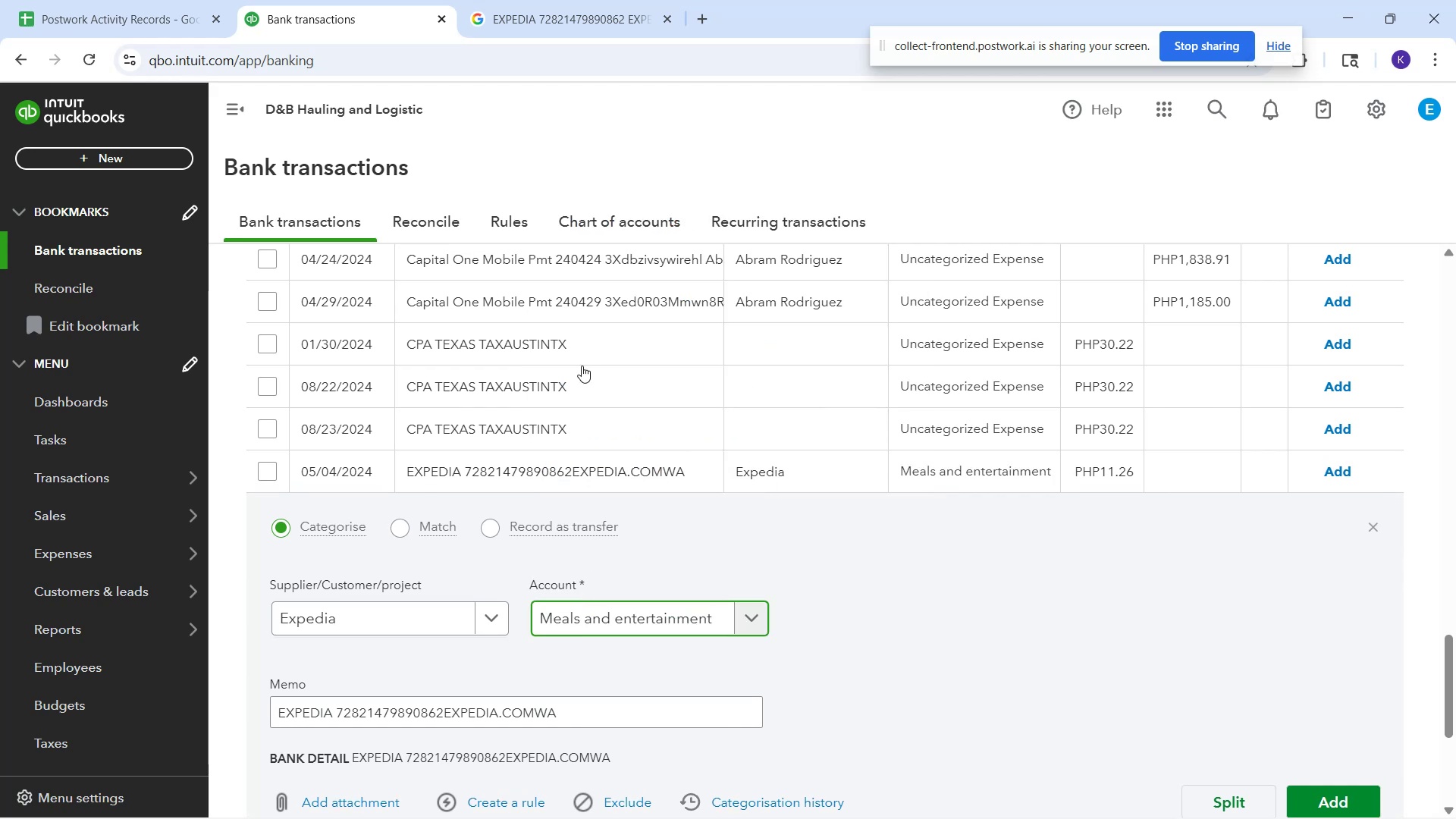 
left_click([585, 0])
 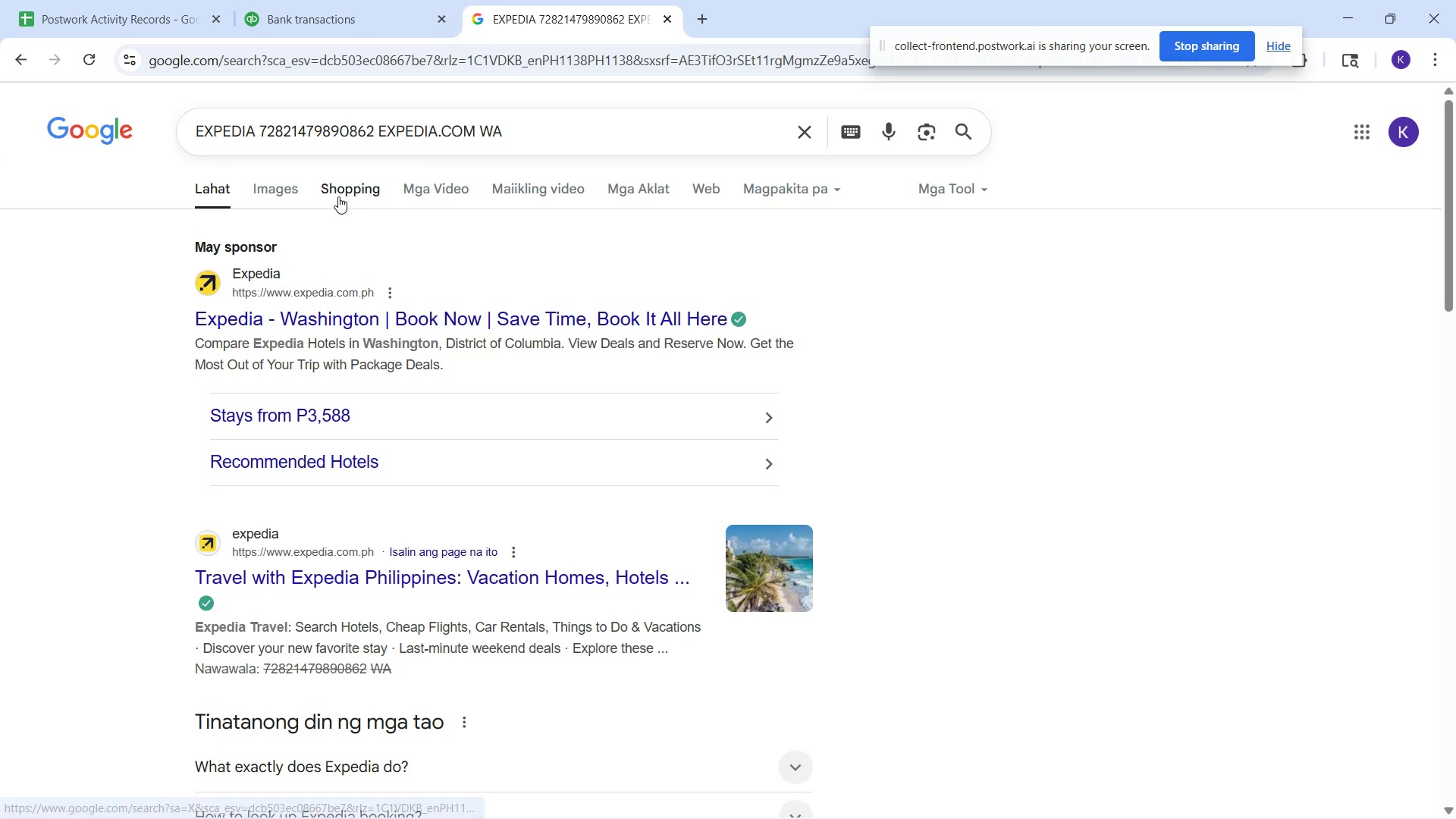 
left_click([322, 21])
 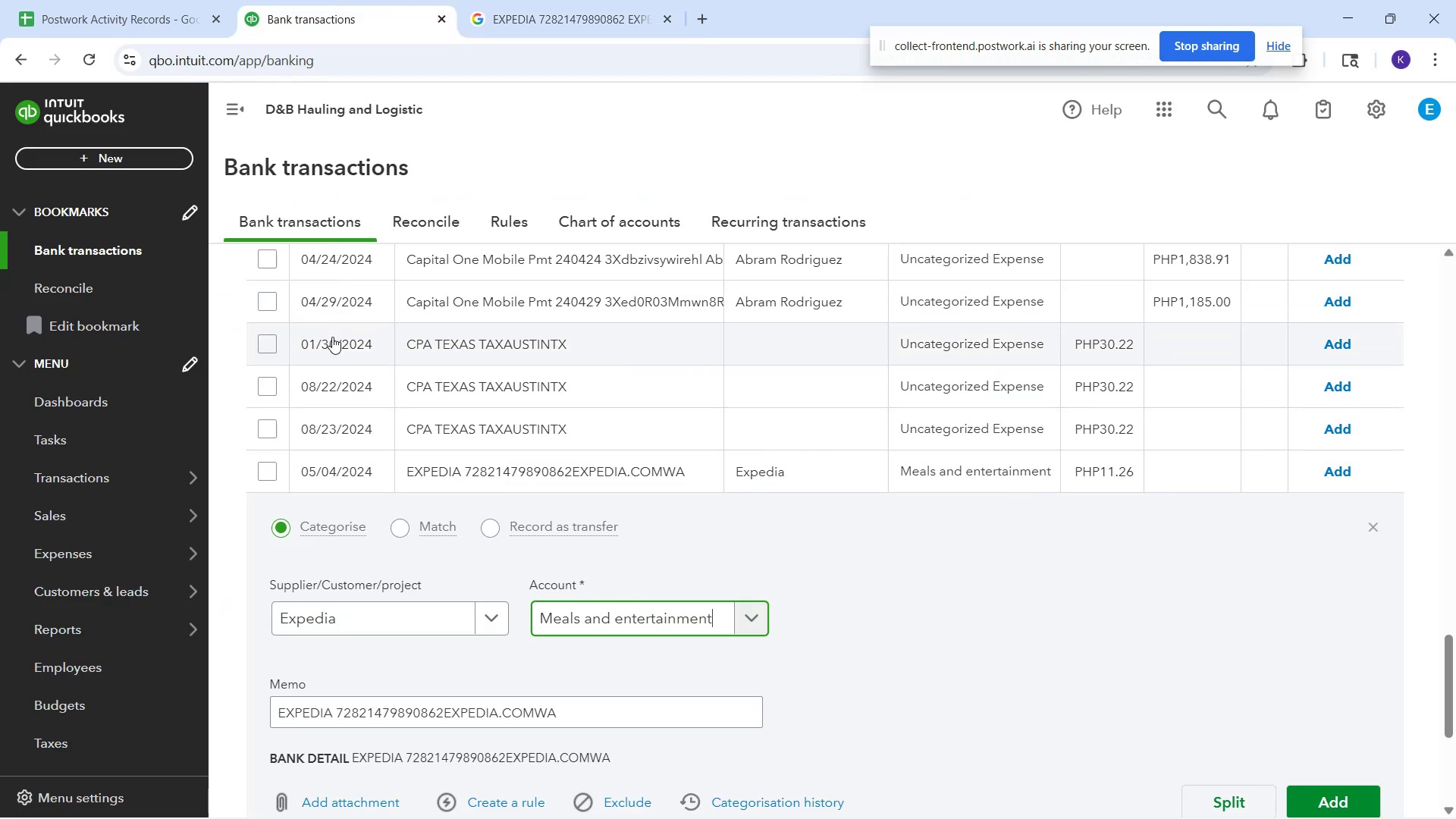 
wait(6.28)
 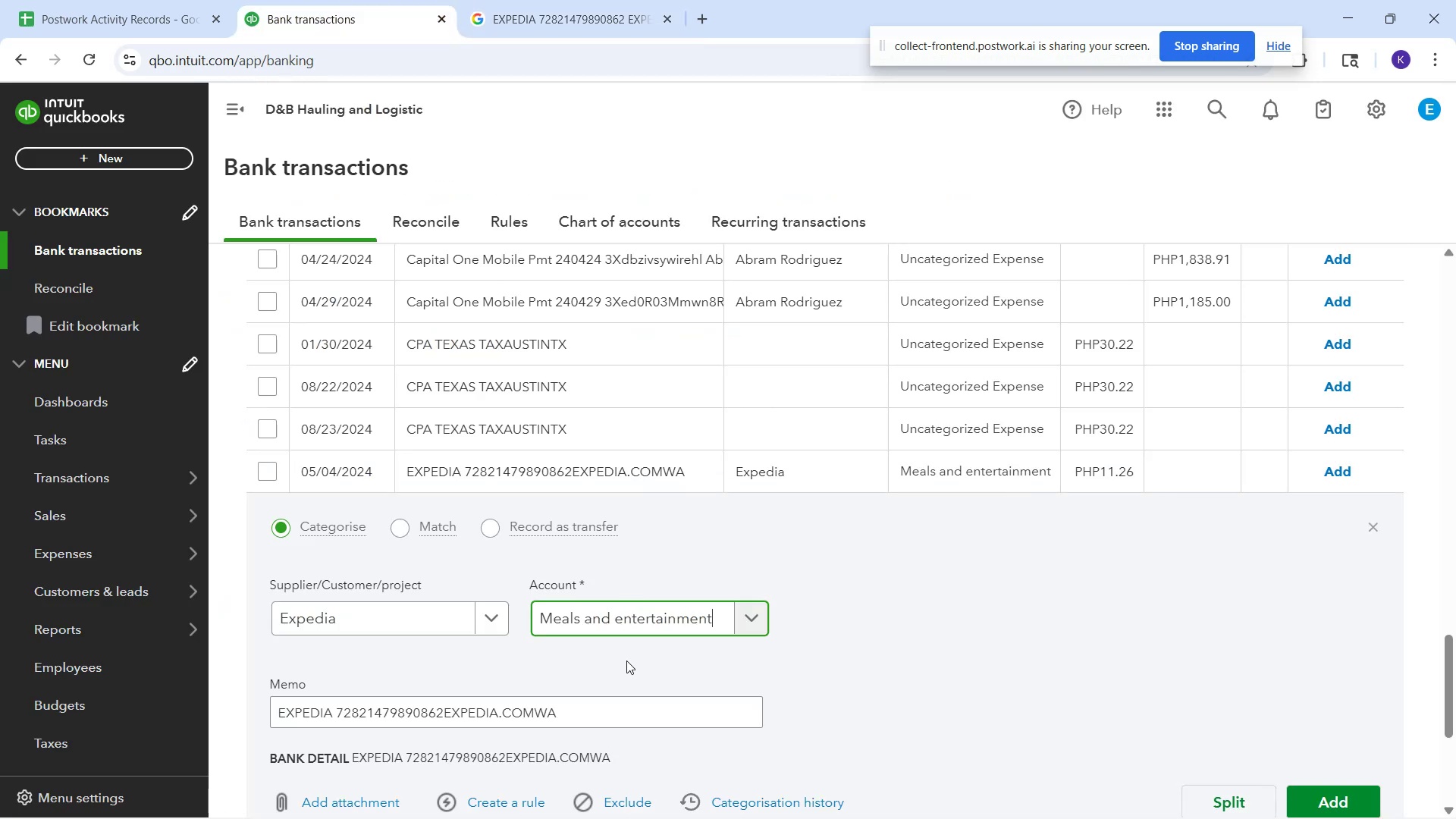 
key(Control+A)
 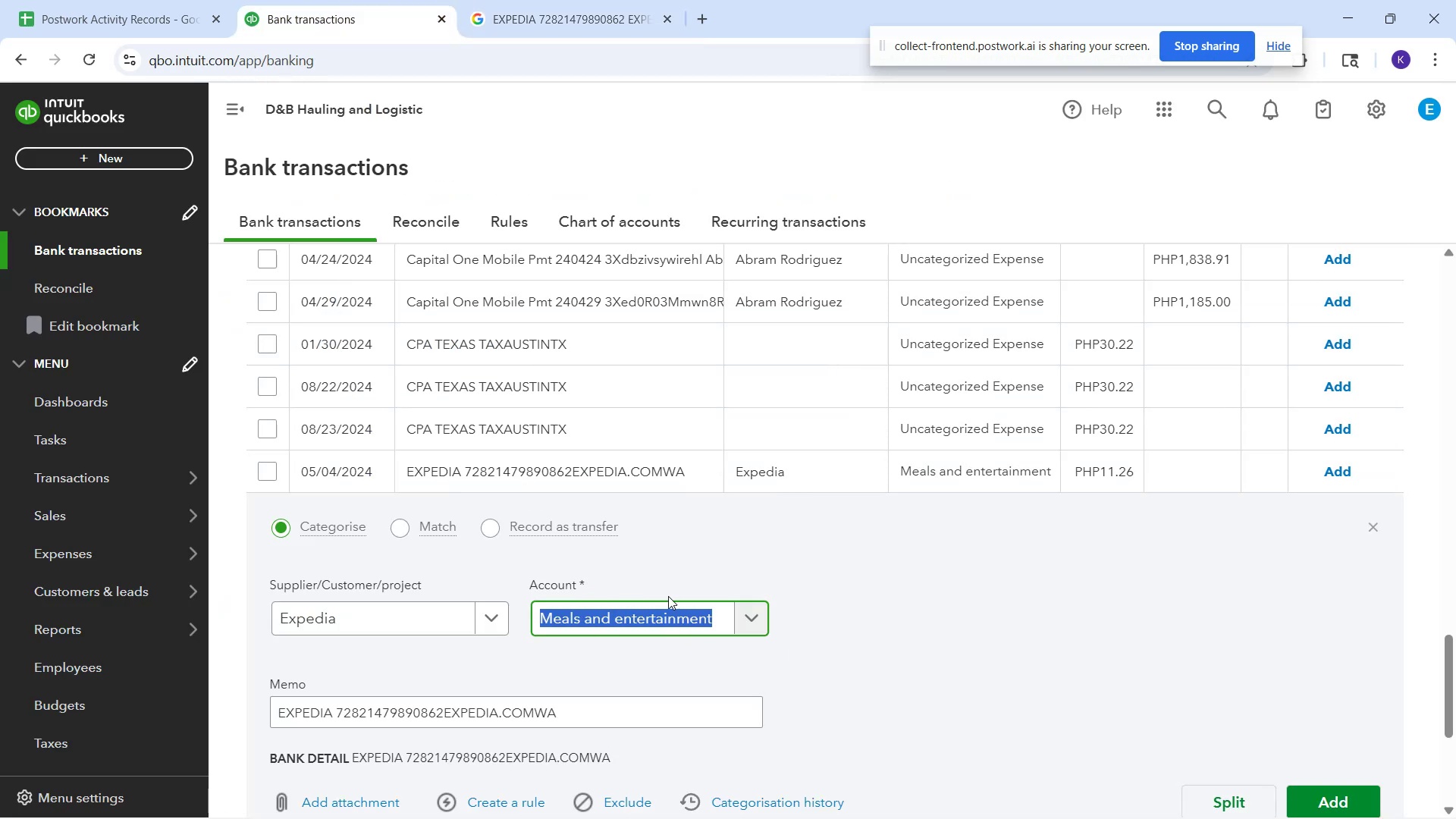 
type(tr)
 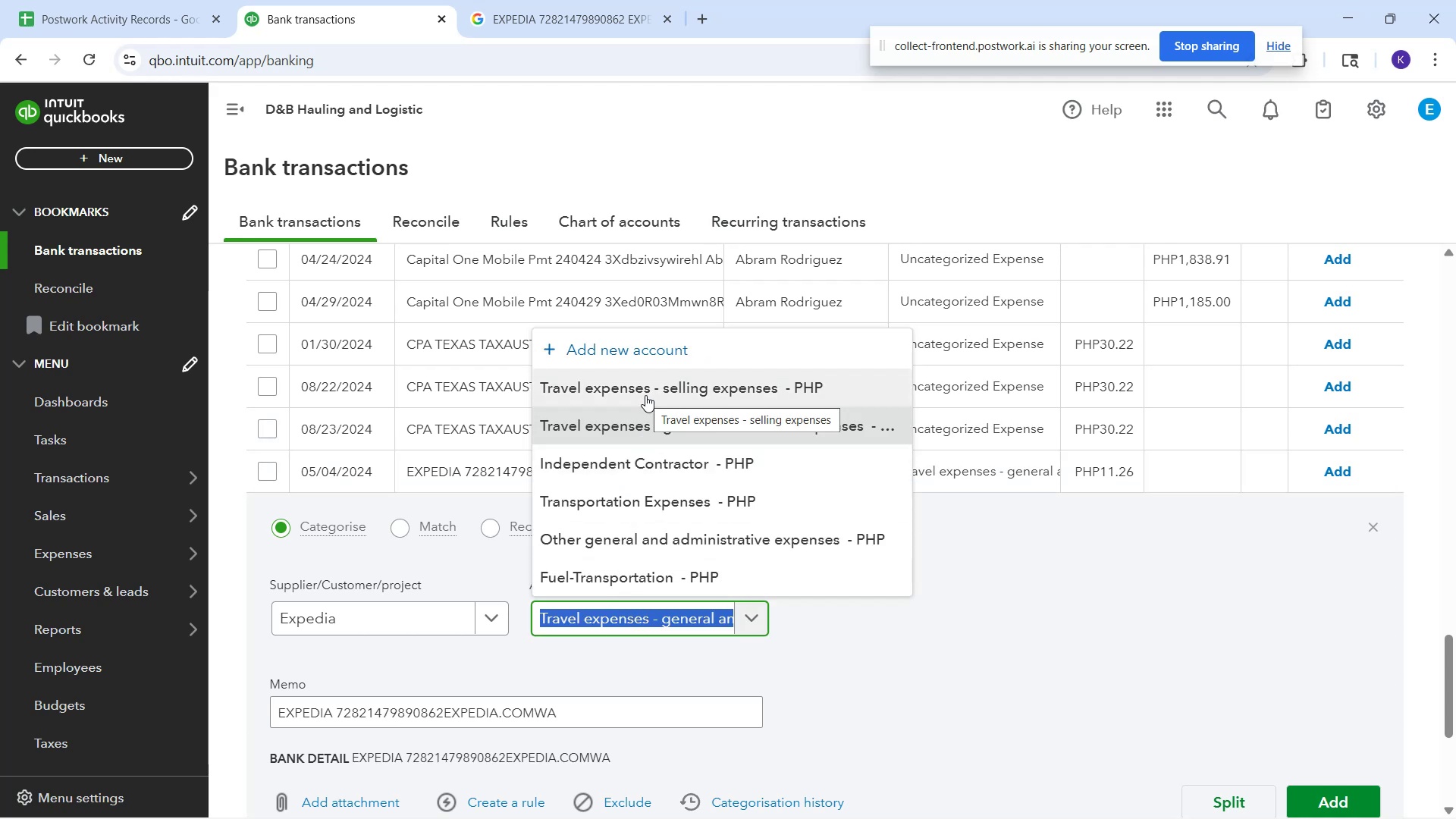 
wait(13.83)
 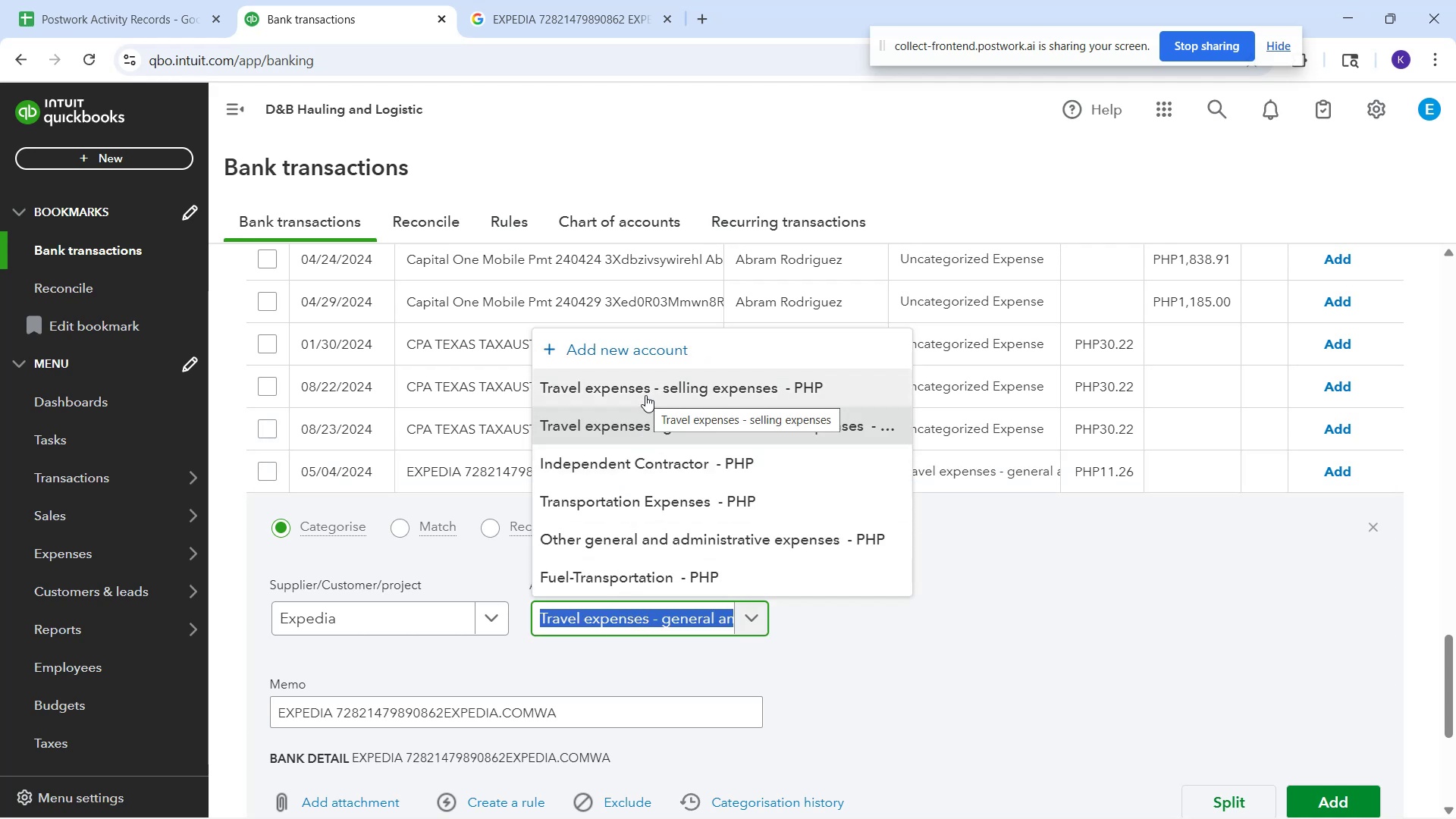 
left_click([679, 443])
 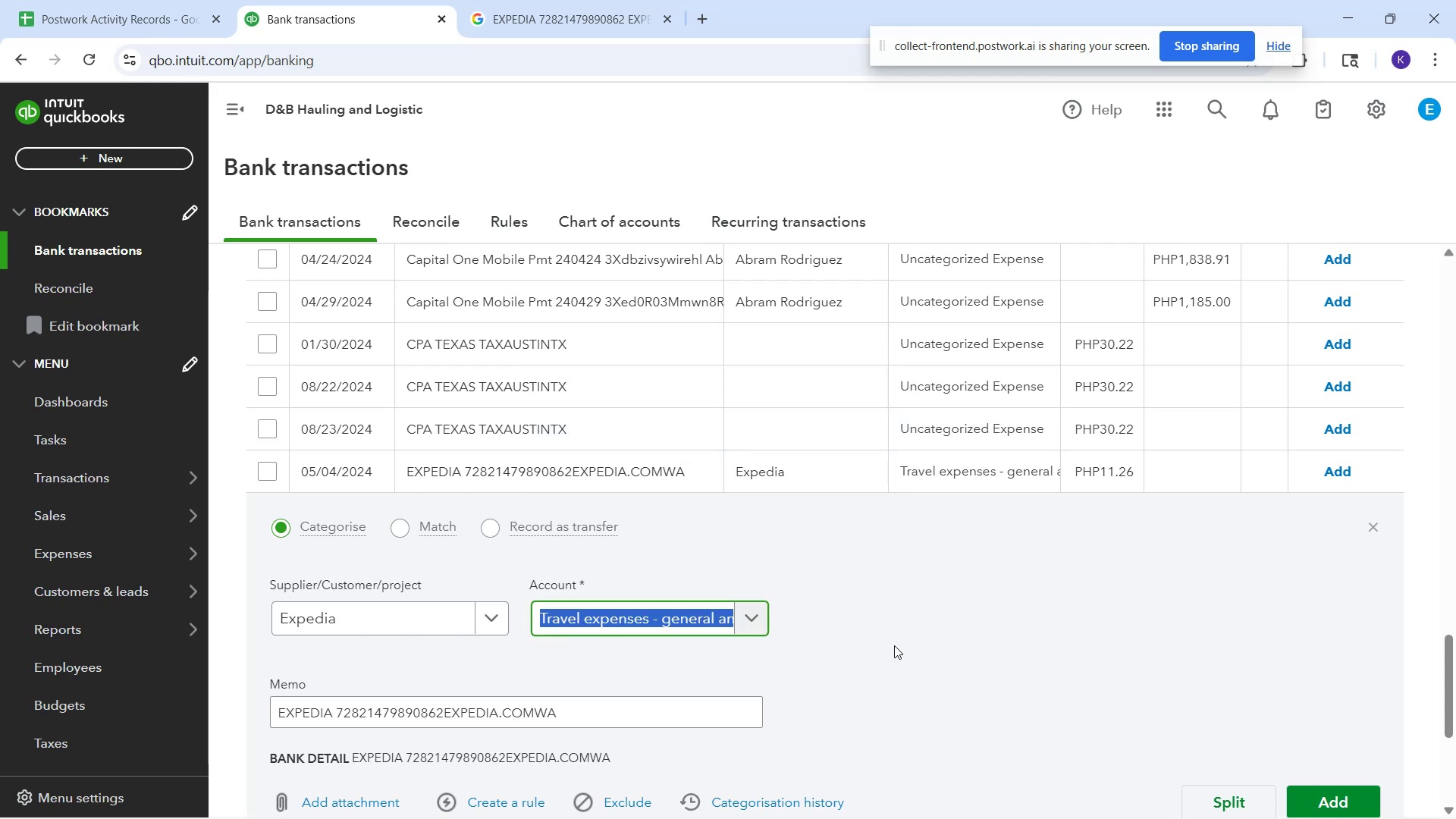 
scroll: coordinate [1078, 620], scroll_direction: down, amount: 2.0
 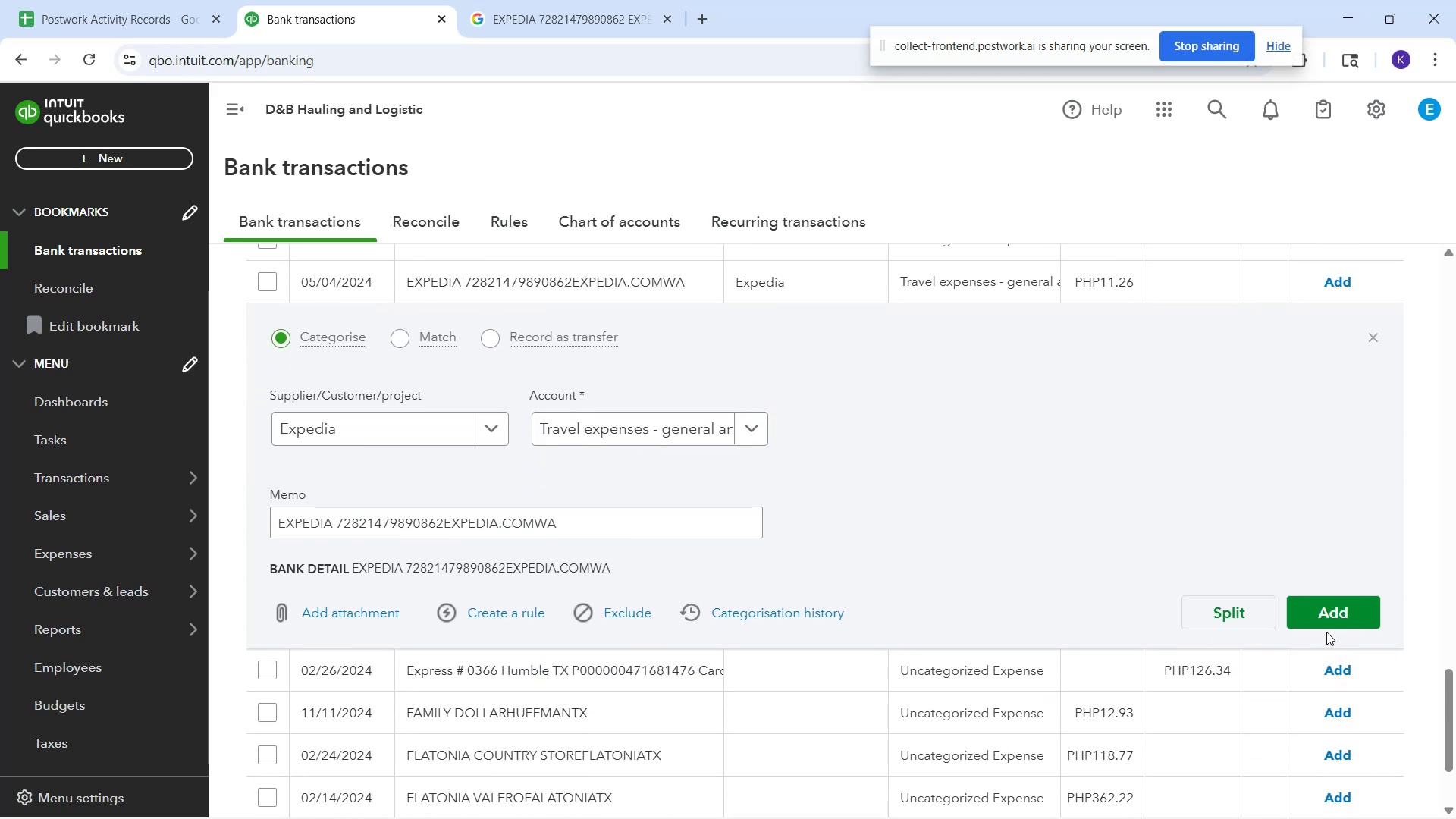 
left_click([1324, 625])
 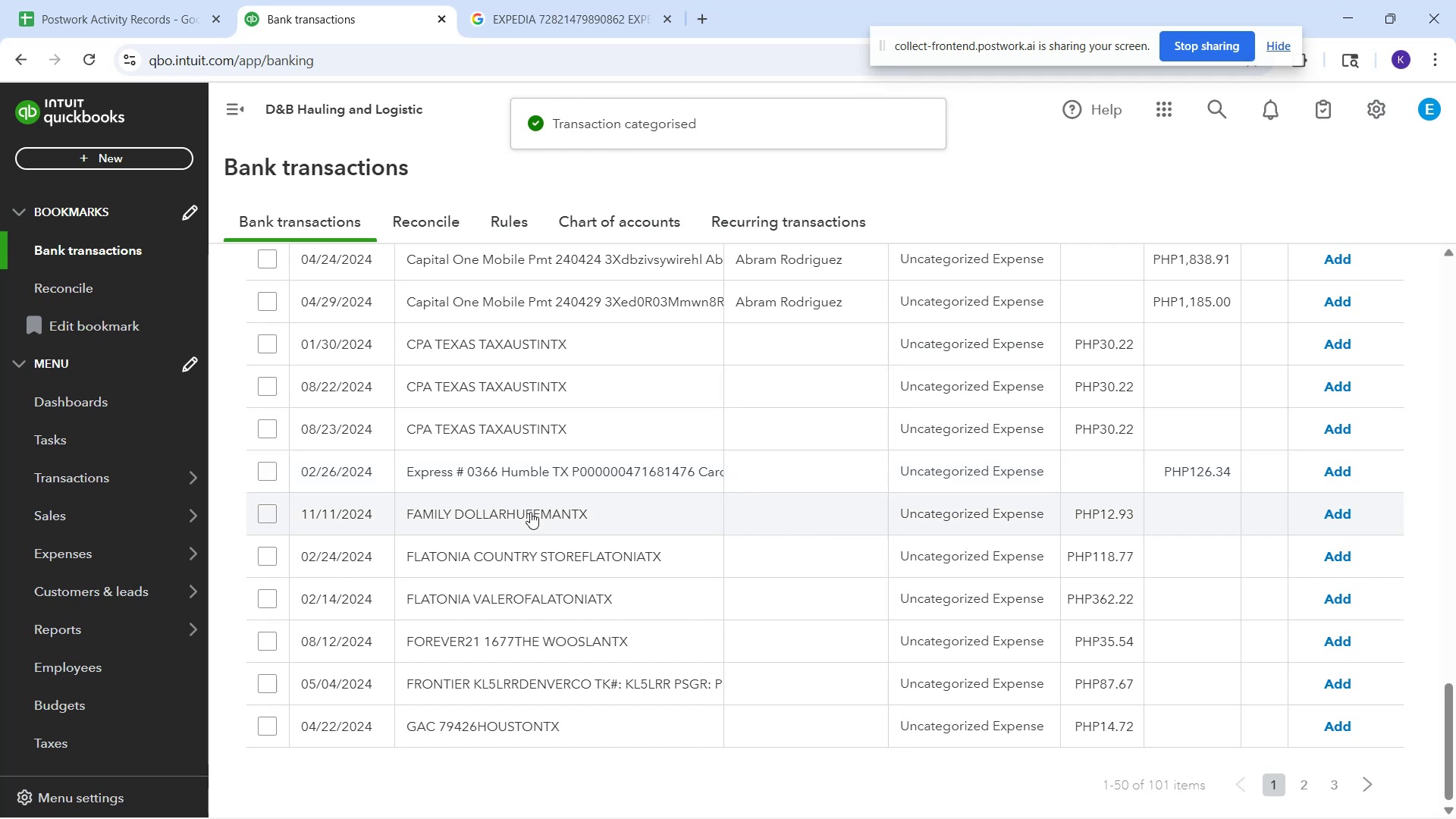 
wait(10.95)
 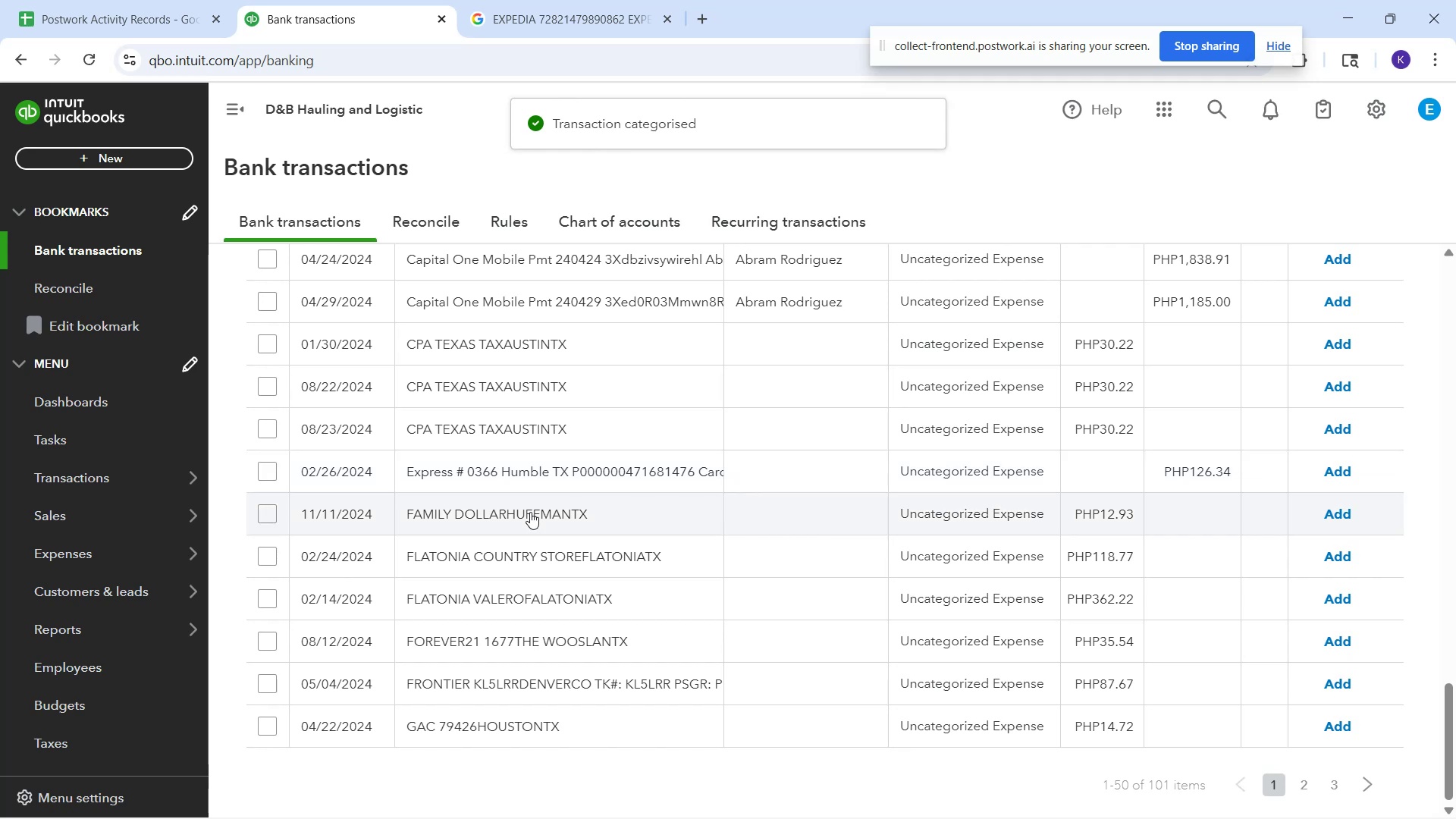 
left_click_drag(start_coordinate=[401, 470], to_coordinate=[725, 479])
 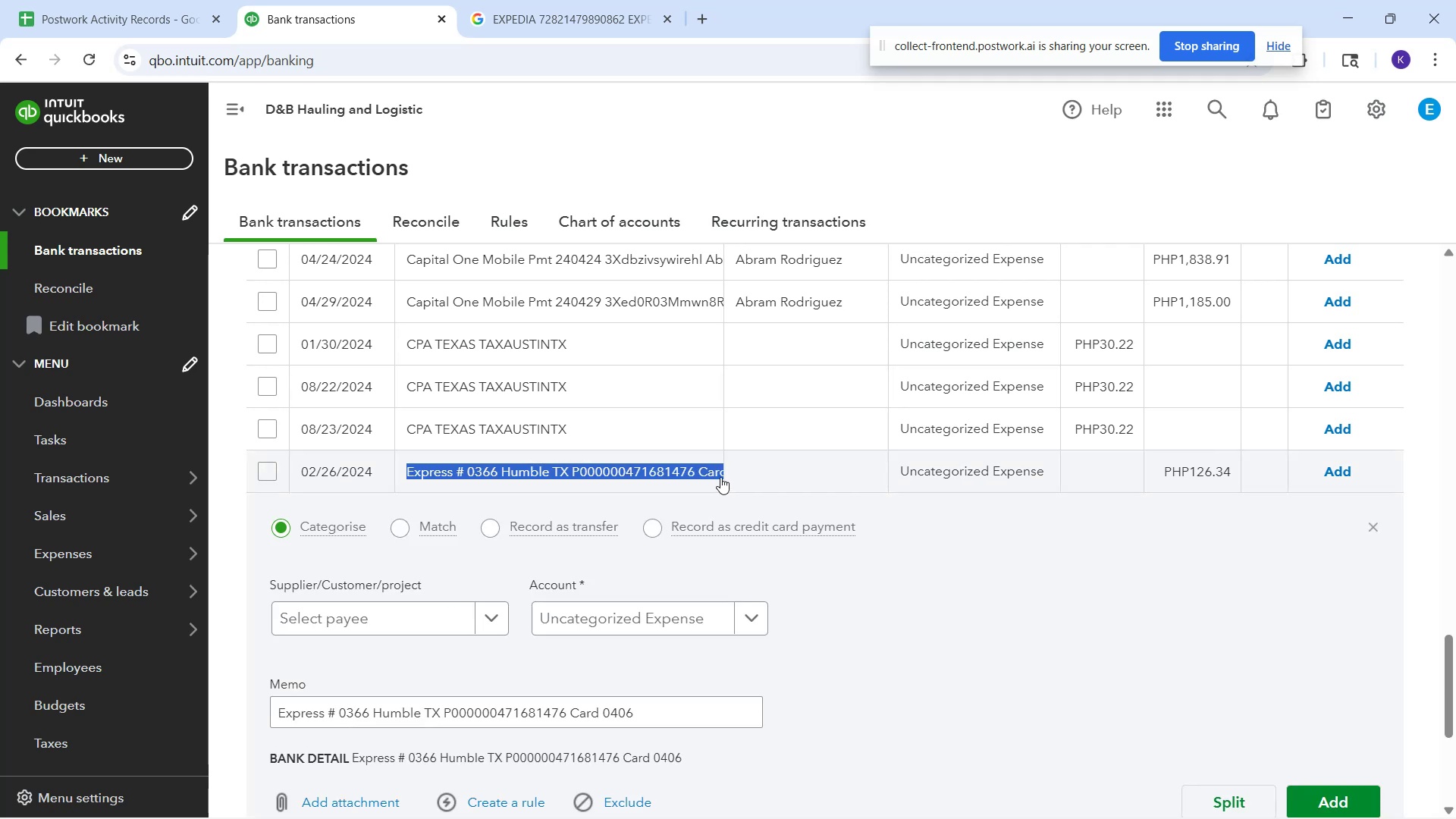 
left_click([719, 477])
 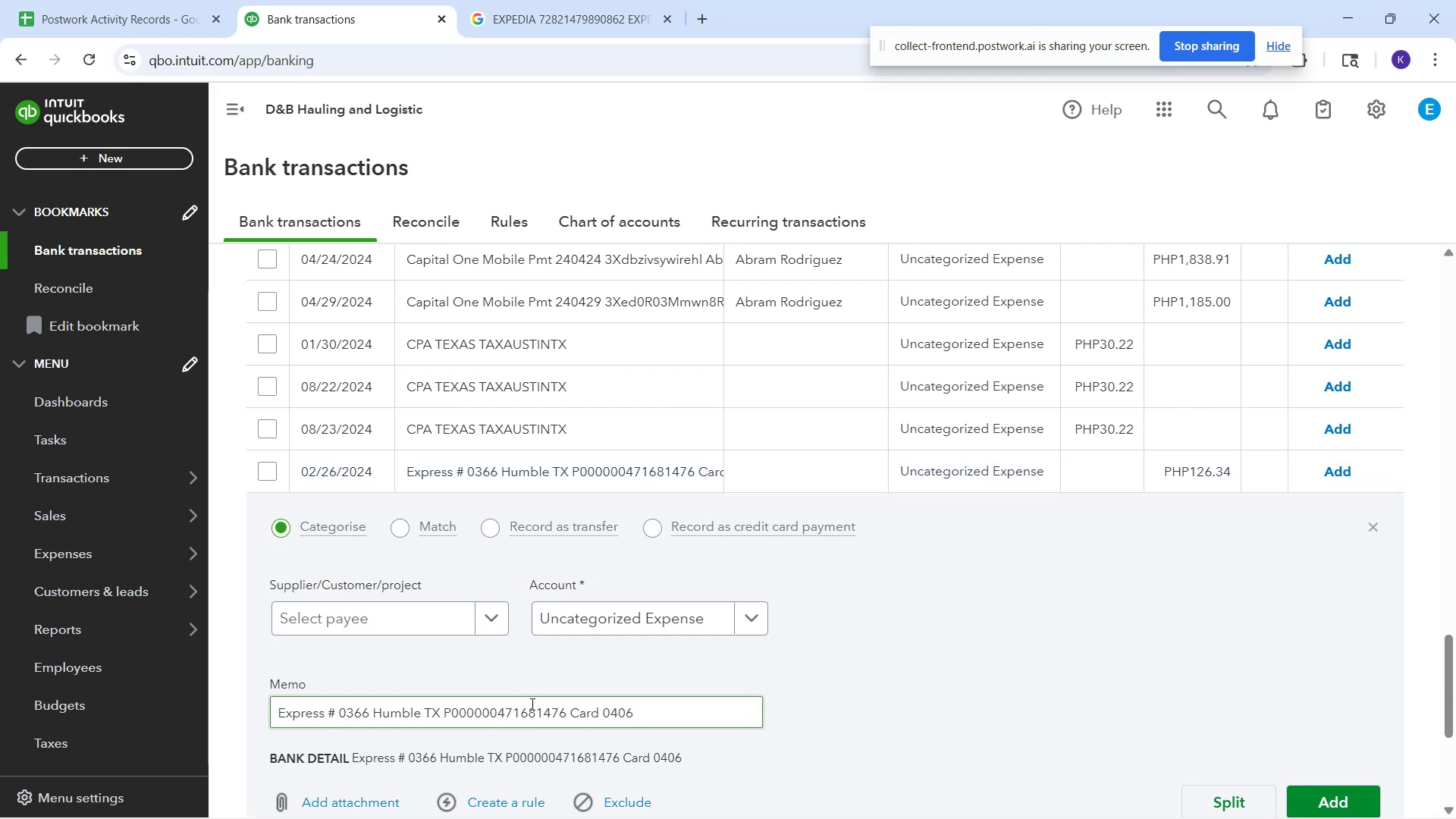 
left_click([452, 687])
 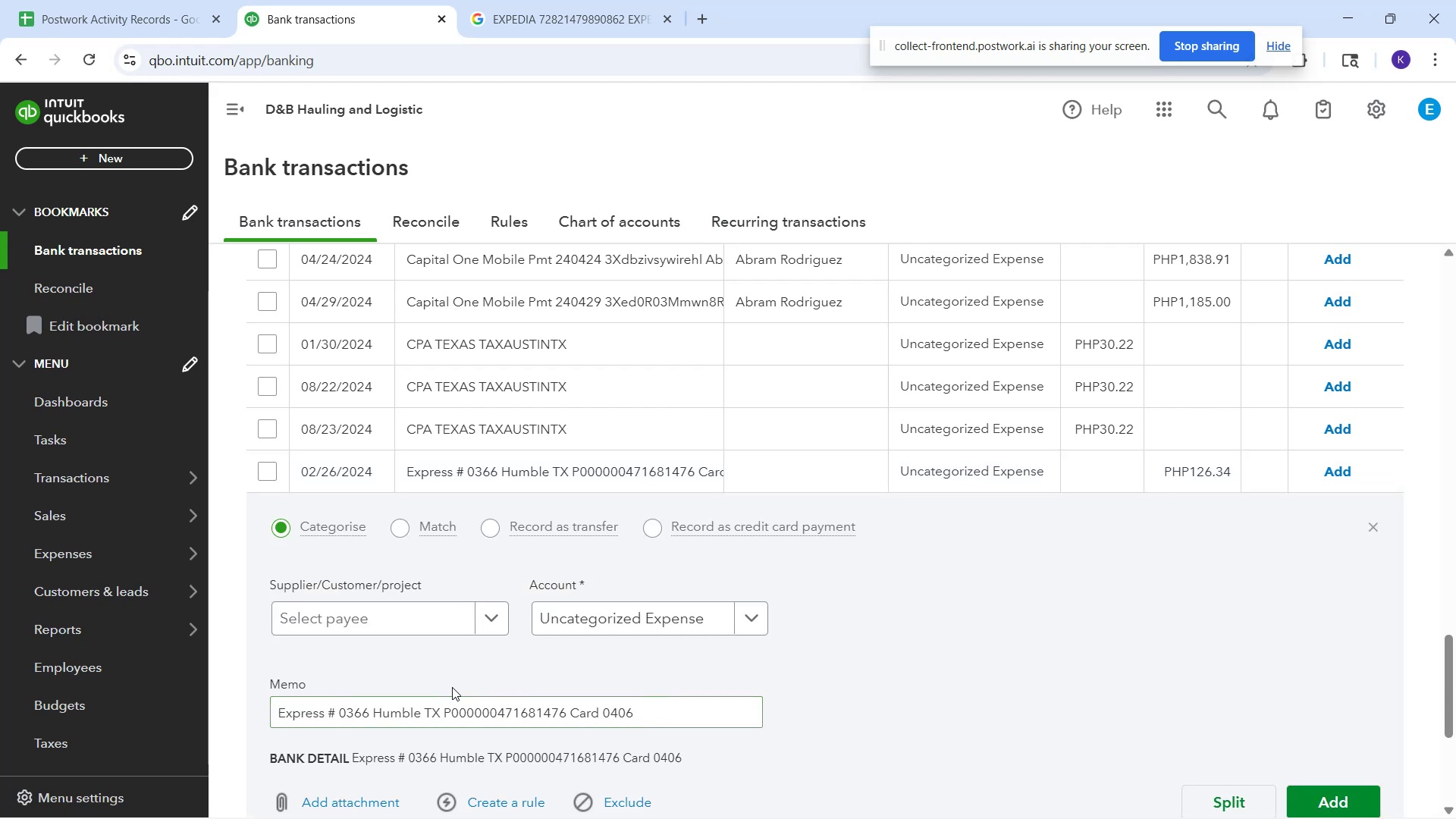 
key(Control+A)
 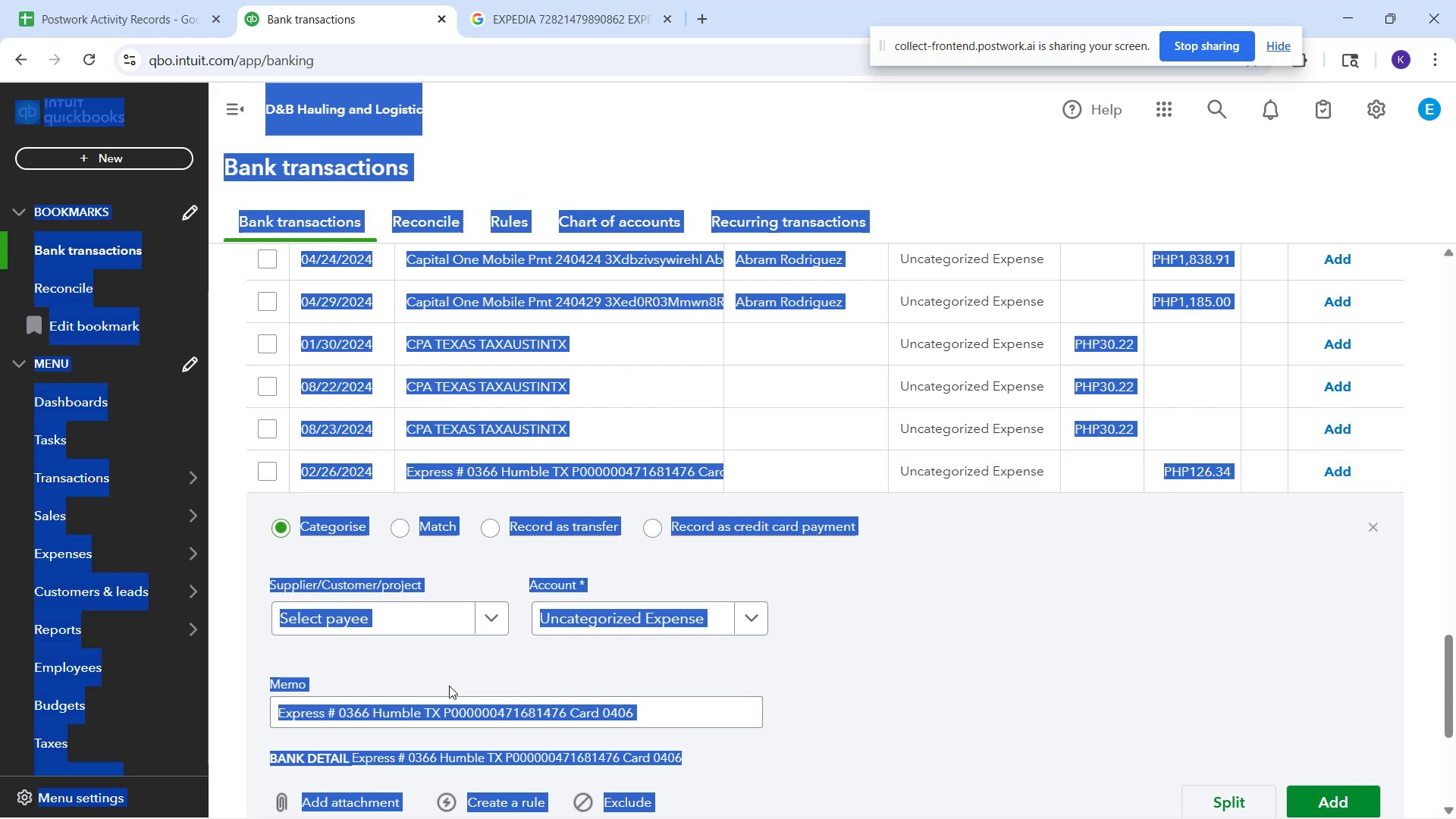 
key(Control+C)
 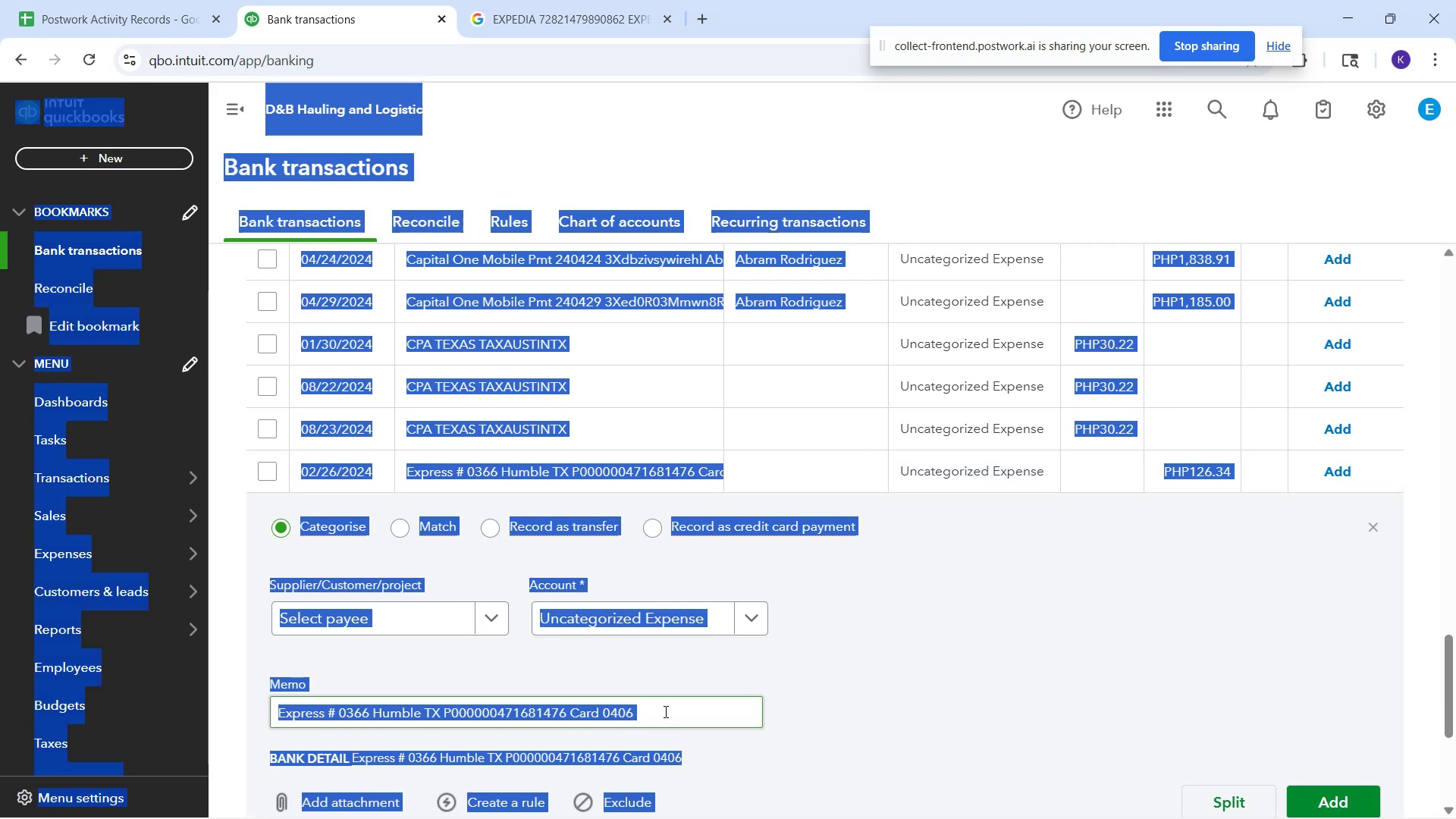 
left_click([664, 711])
 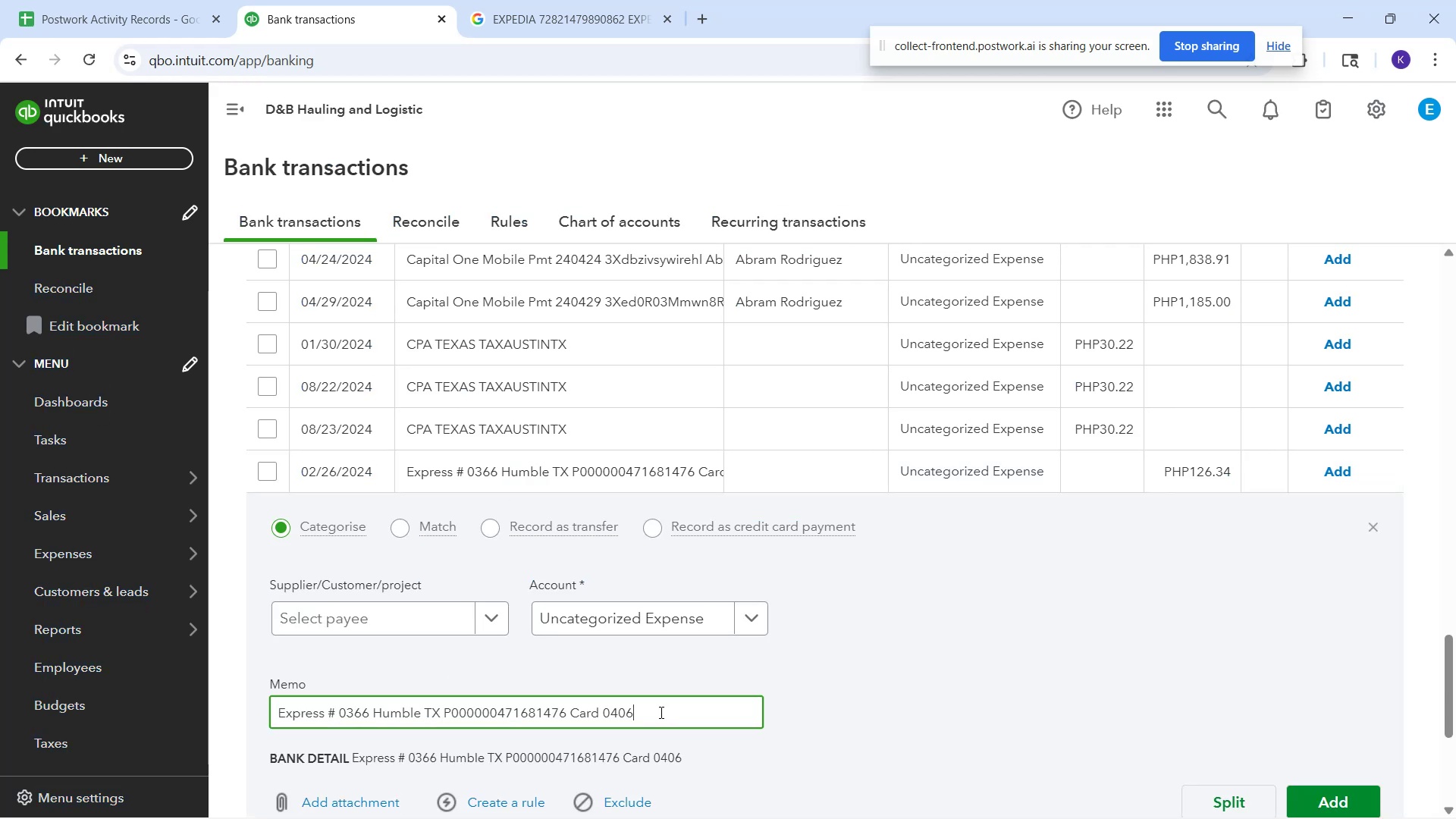 
key(Control+A)
 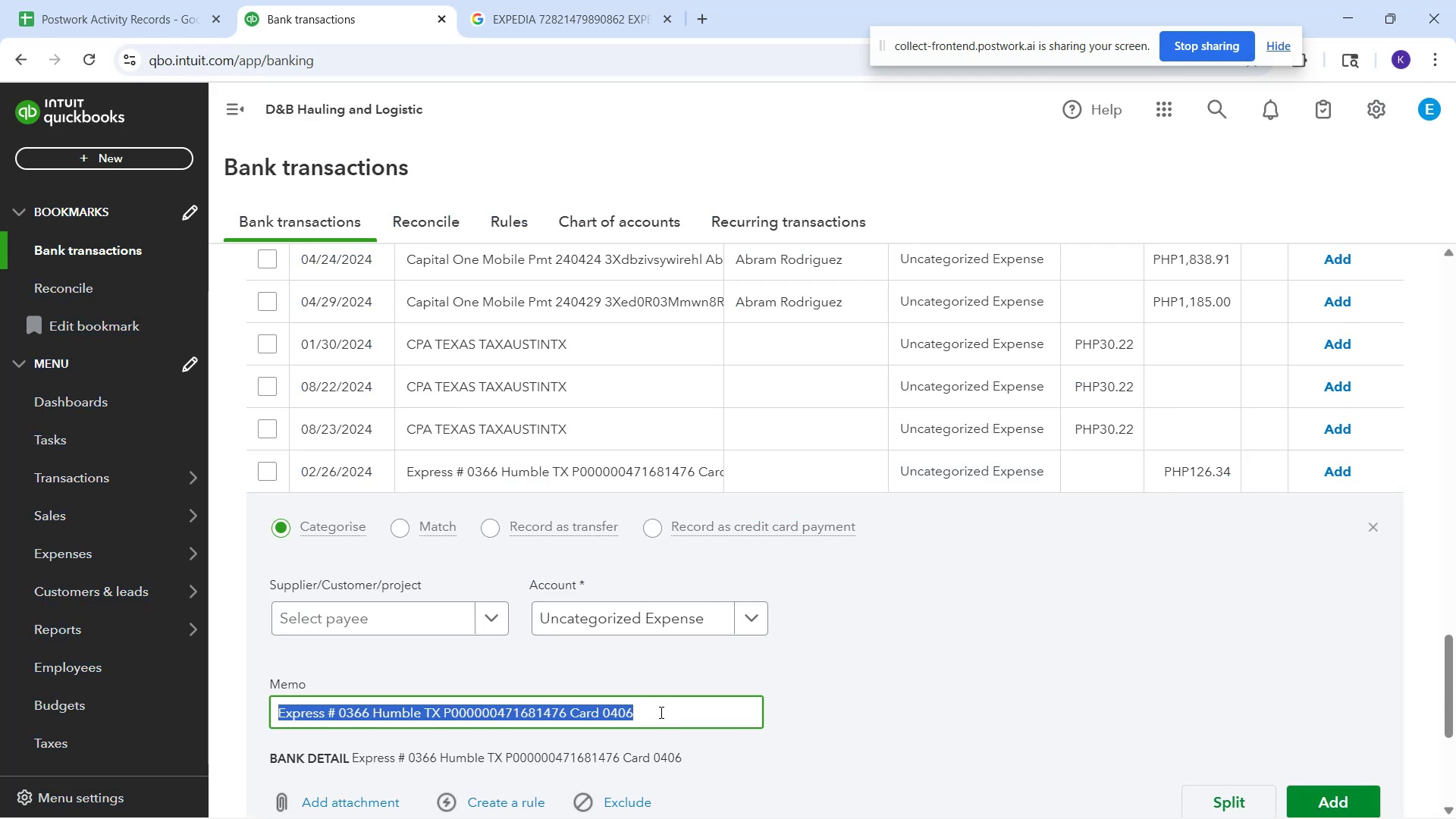 
key(Control+C)
 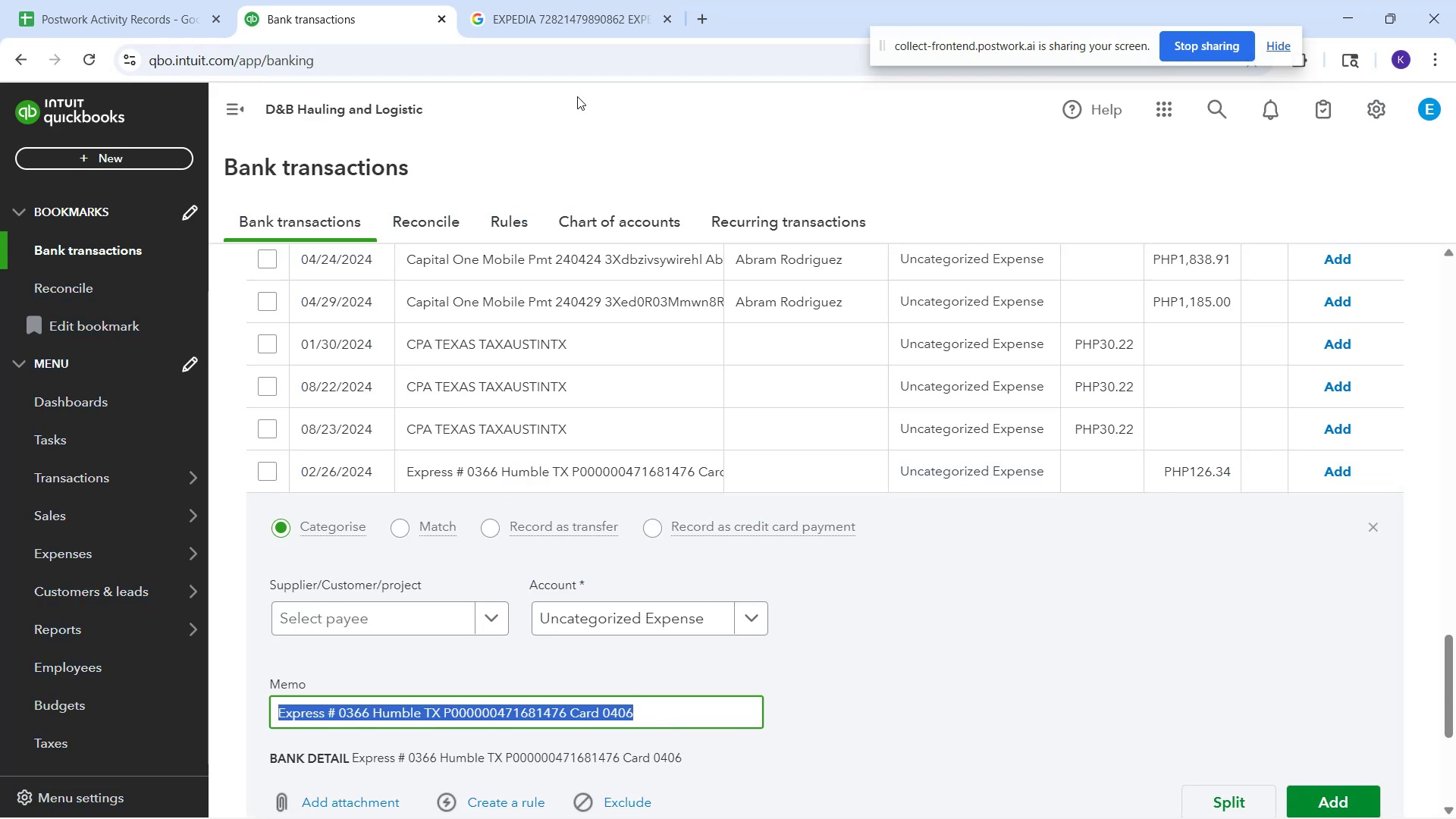 
left_click_drag(start_coordinate=[560, 5], to_coordinate=[549, 20])
 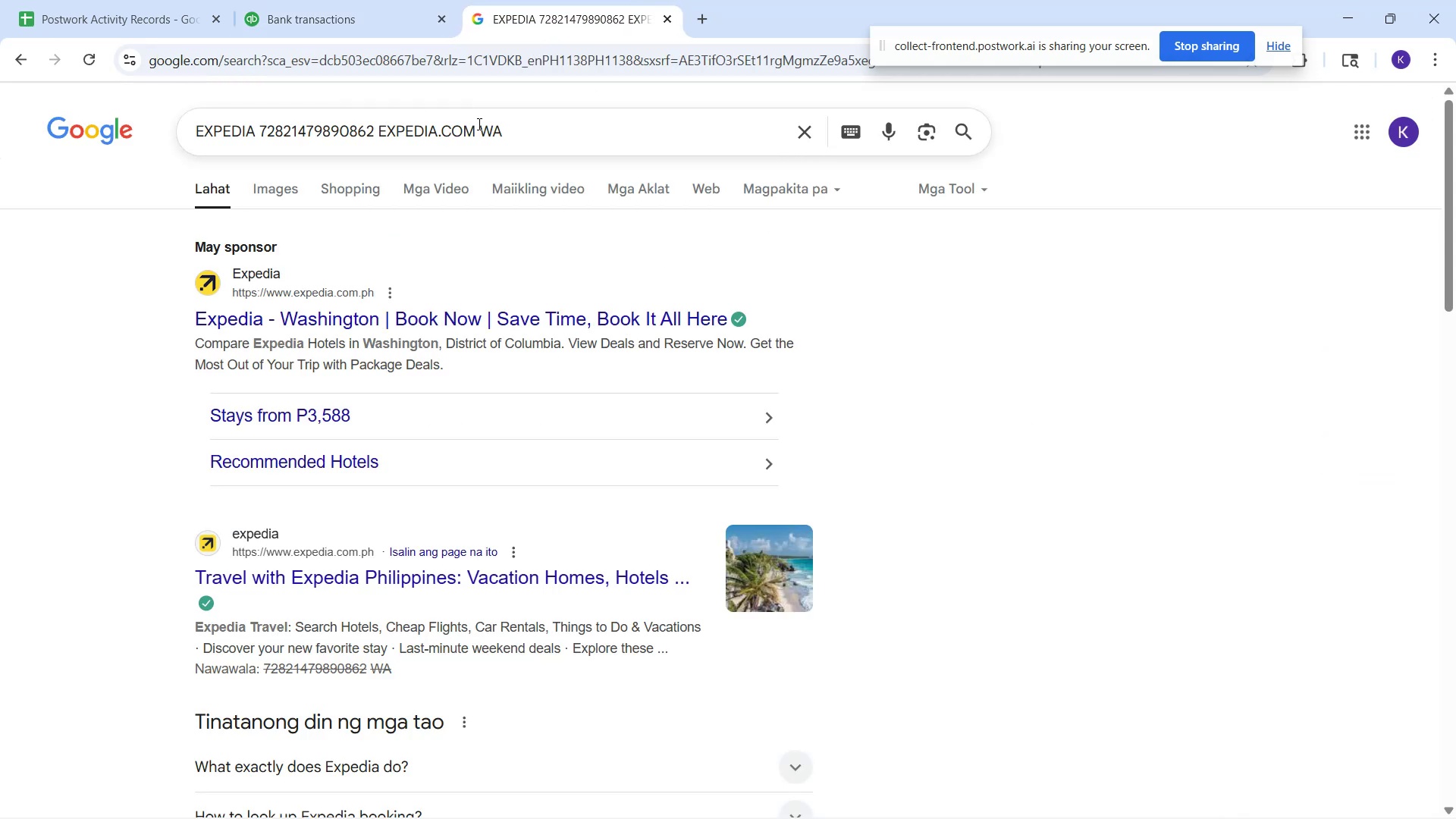 
key(Control+A)
 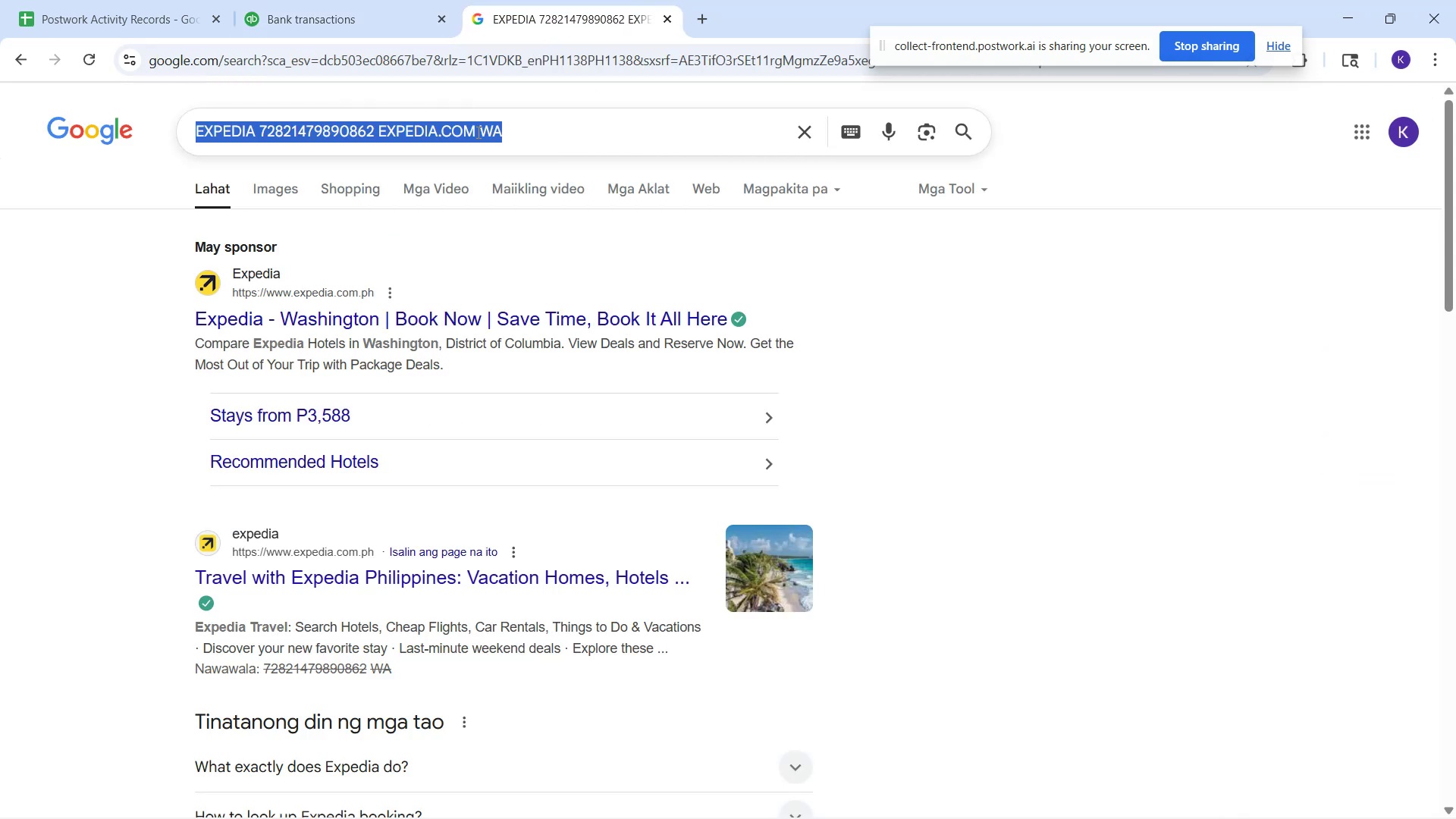 
key(Control+V)
 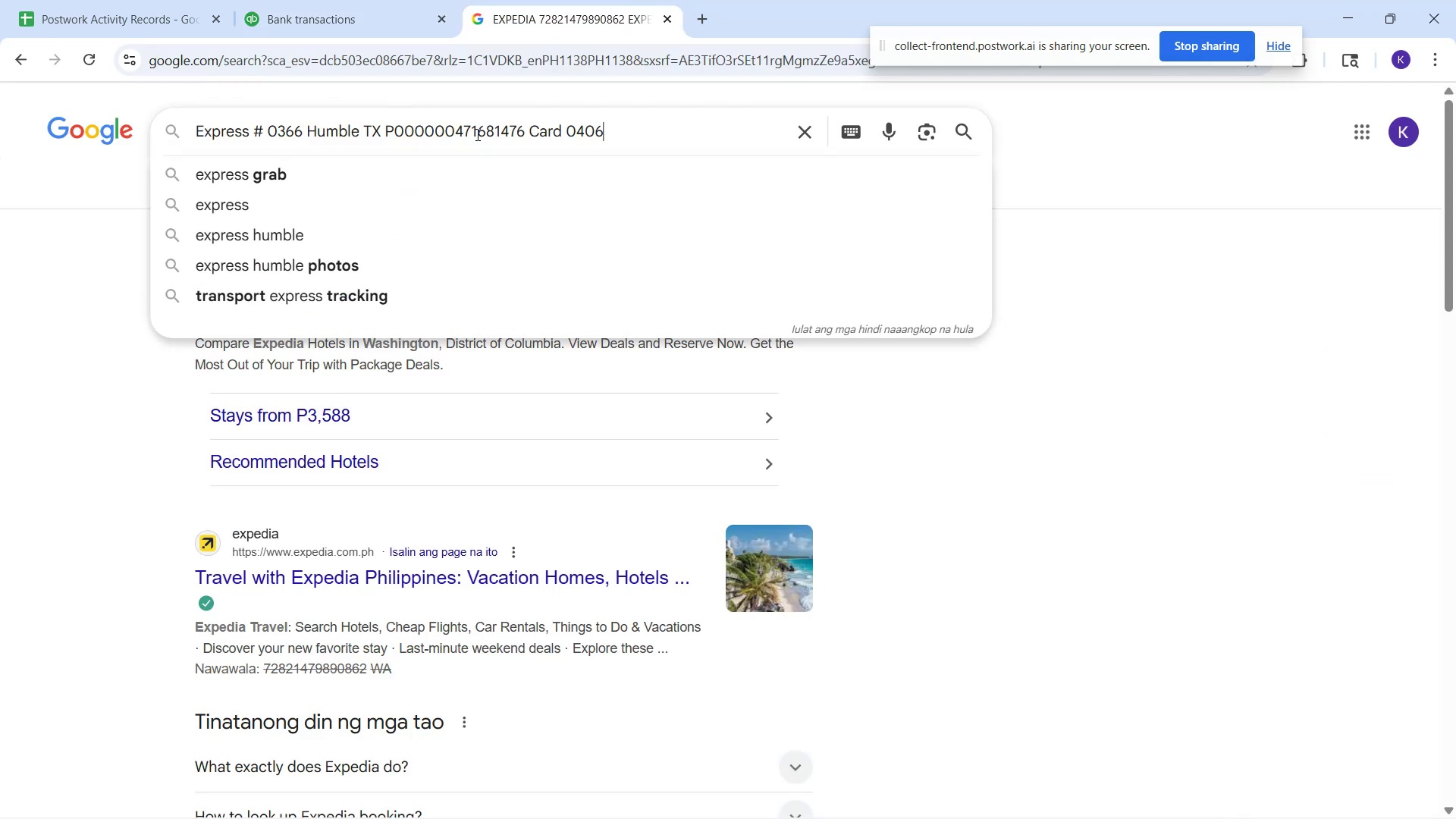 
key(Enter)
 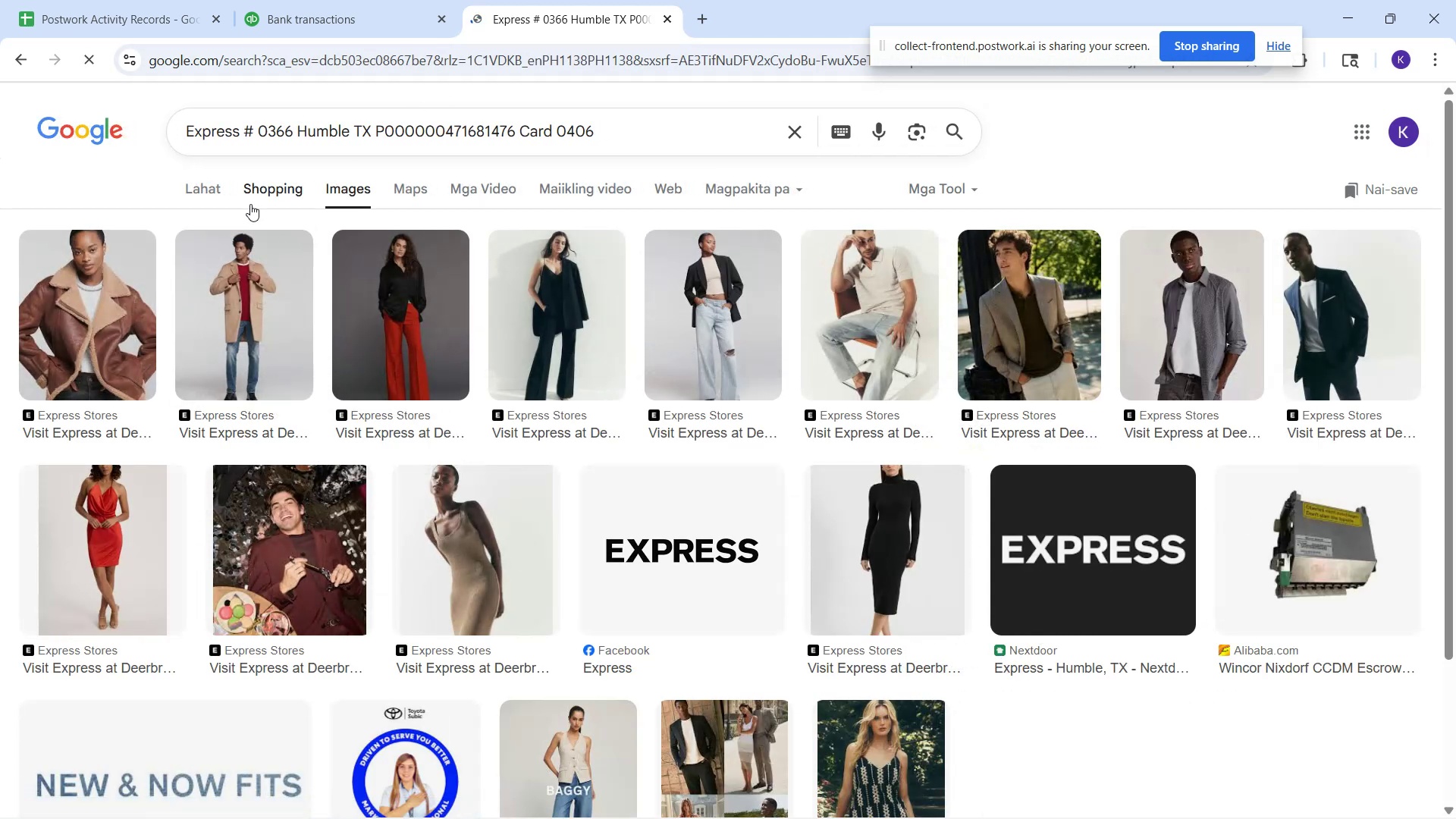 
left_click([212, 193])
 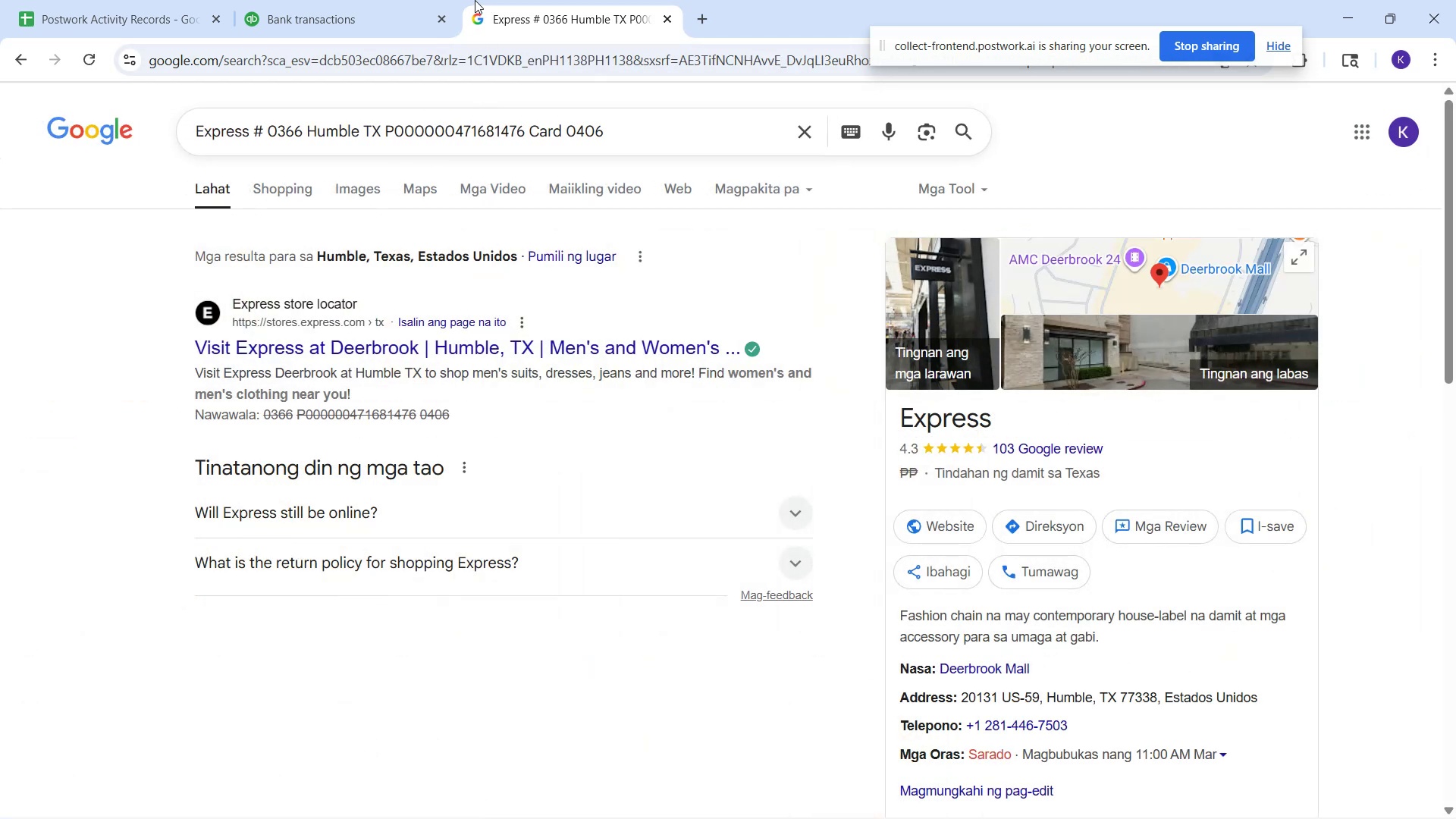 
left_click([377, 11])
 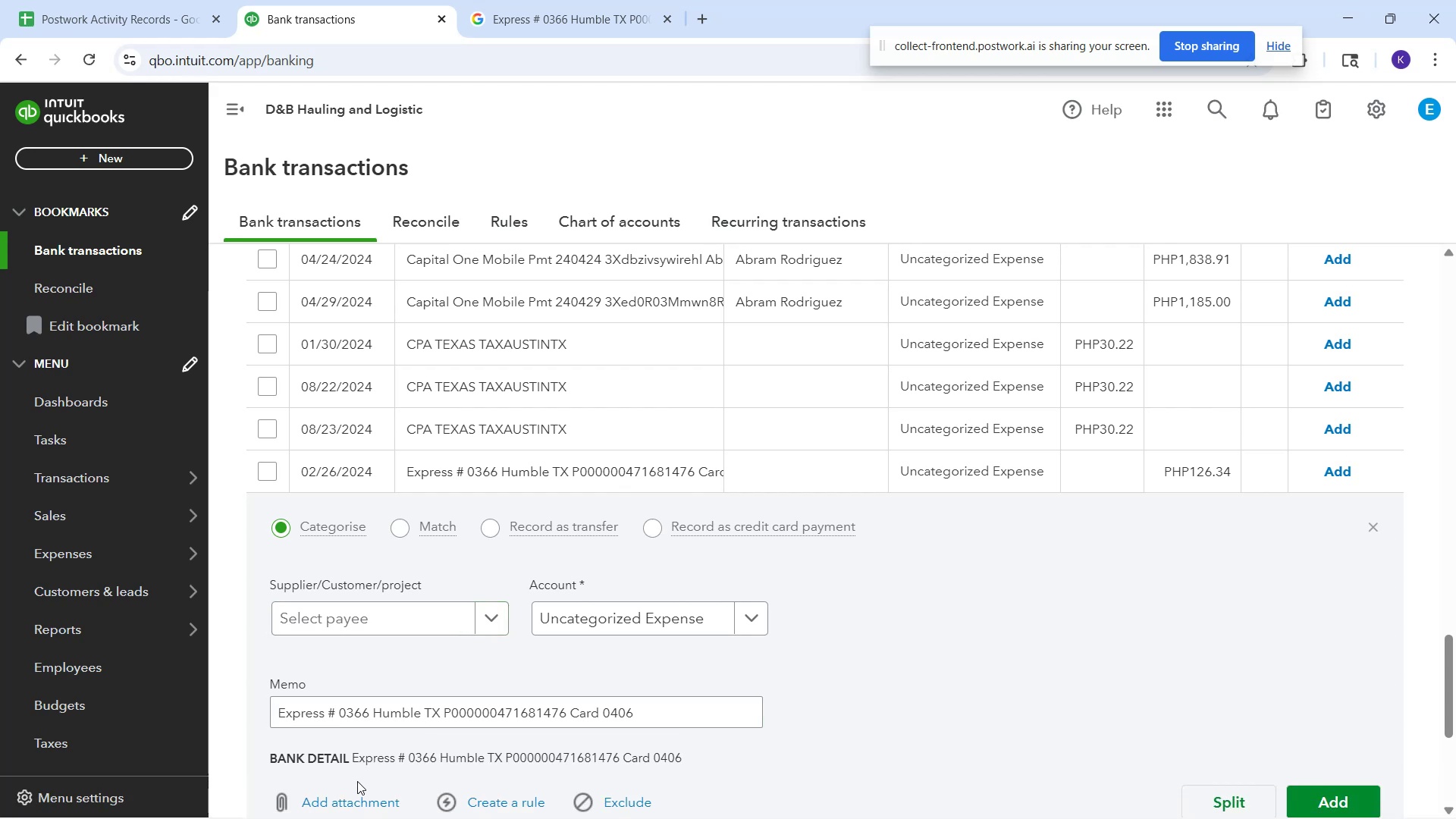 
wait(35.3)
 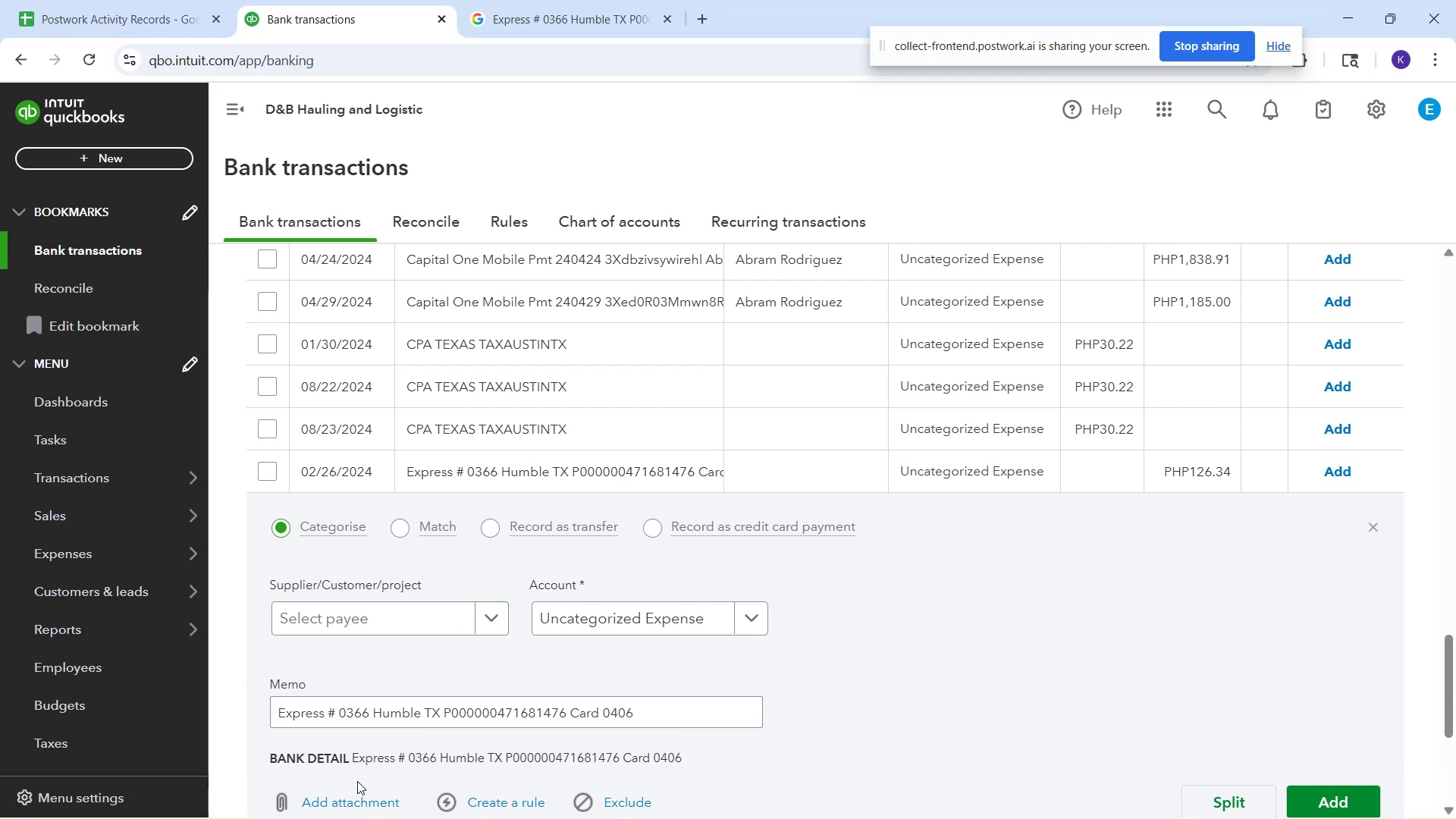 
left_click([439, 623])
 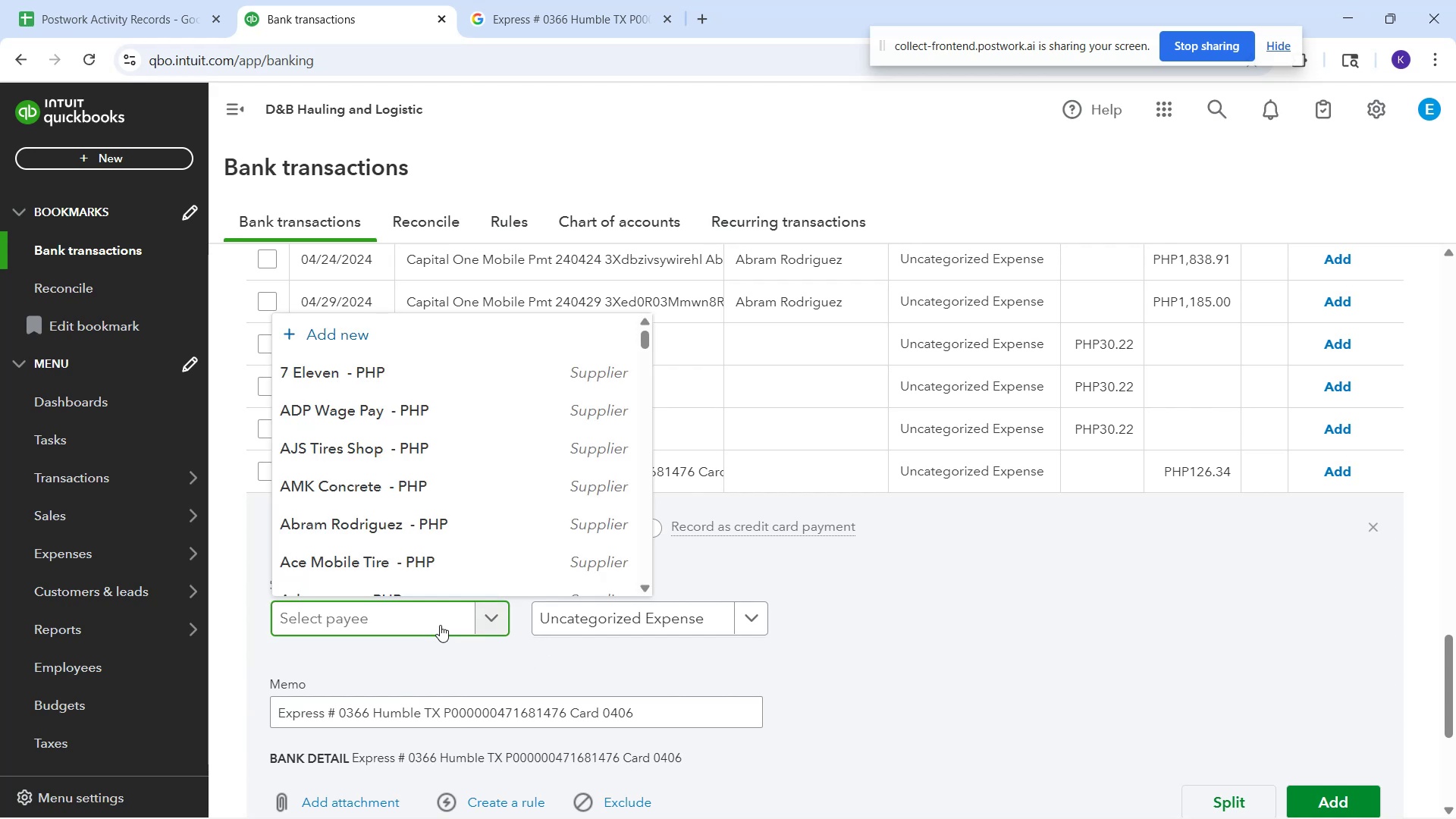 
type(Express )
 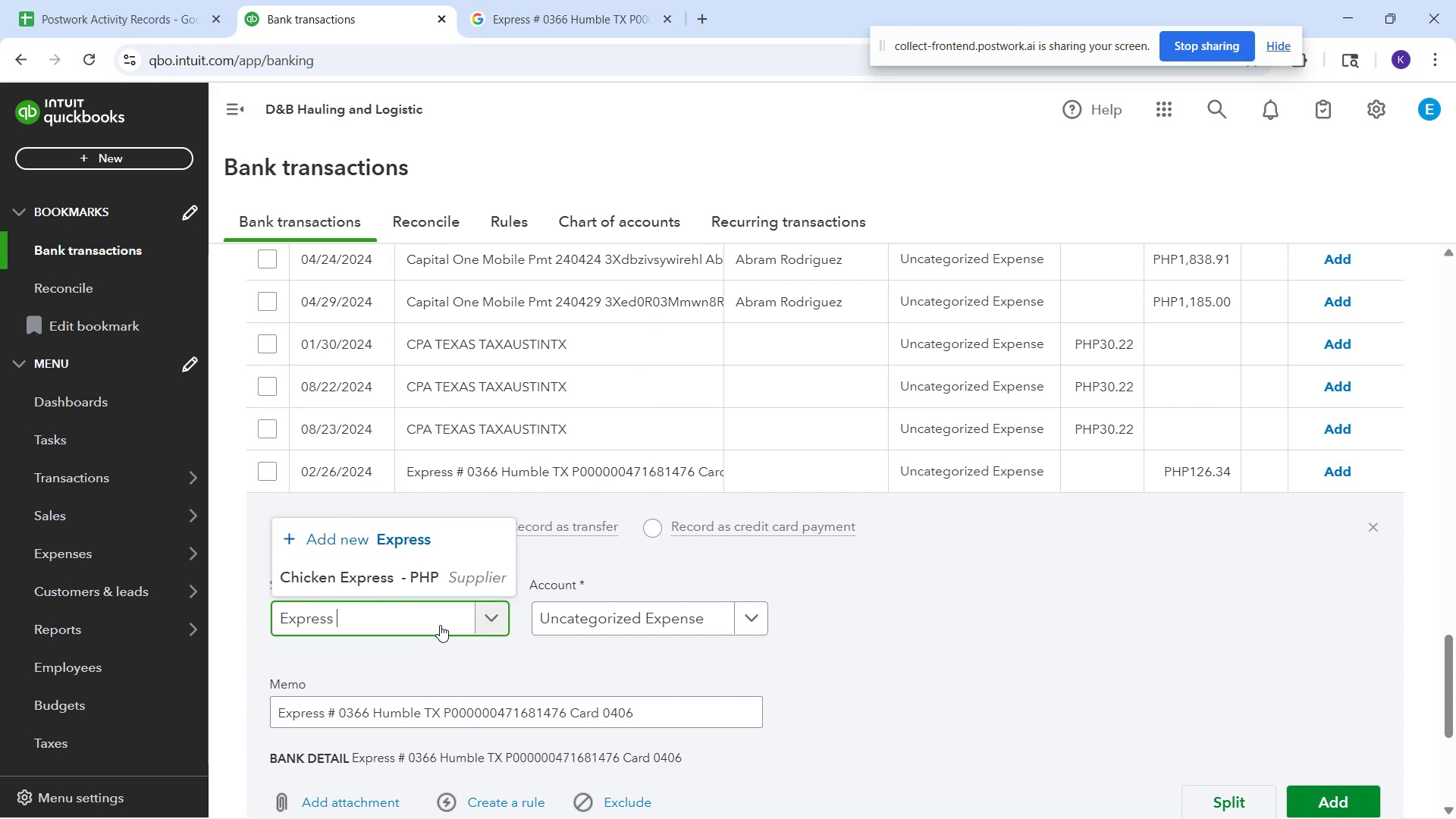 
key(Shift+3)
 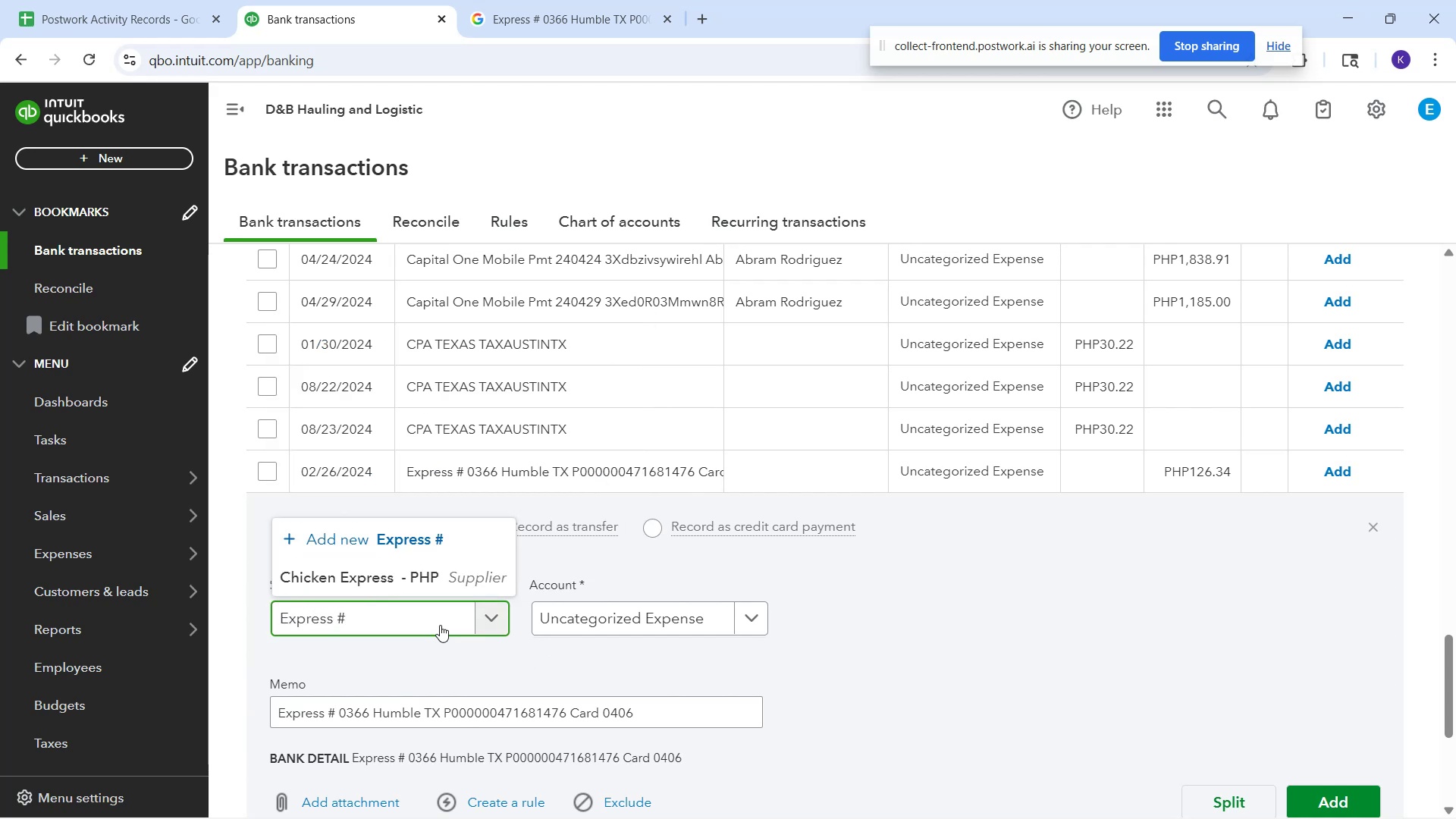 
key(Numpad0)
 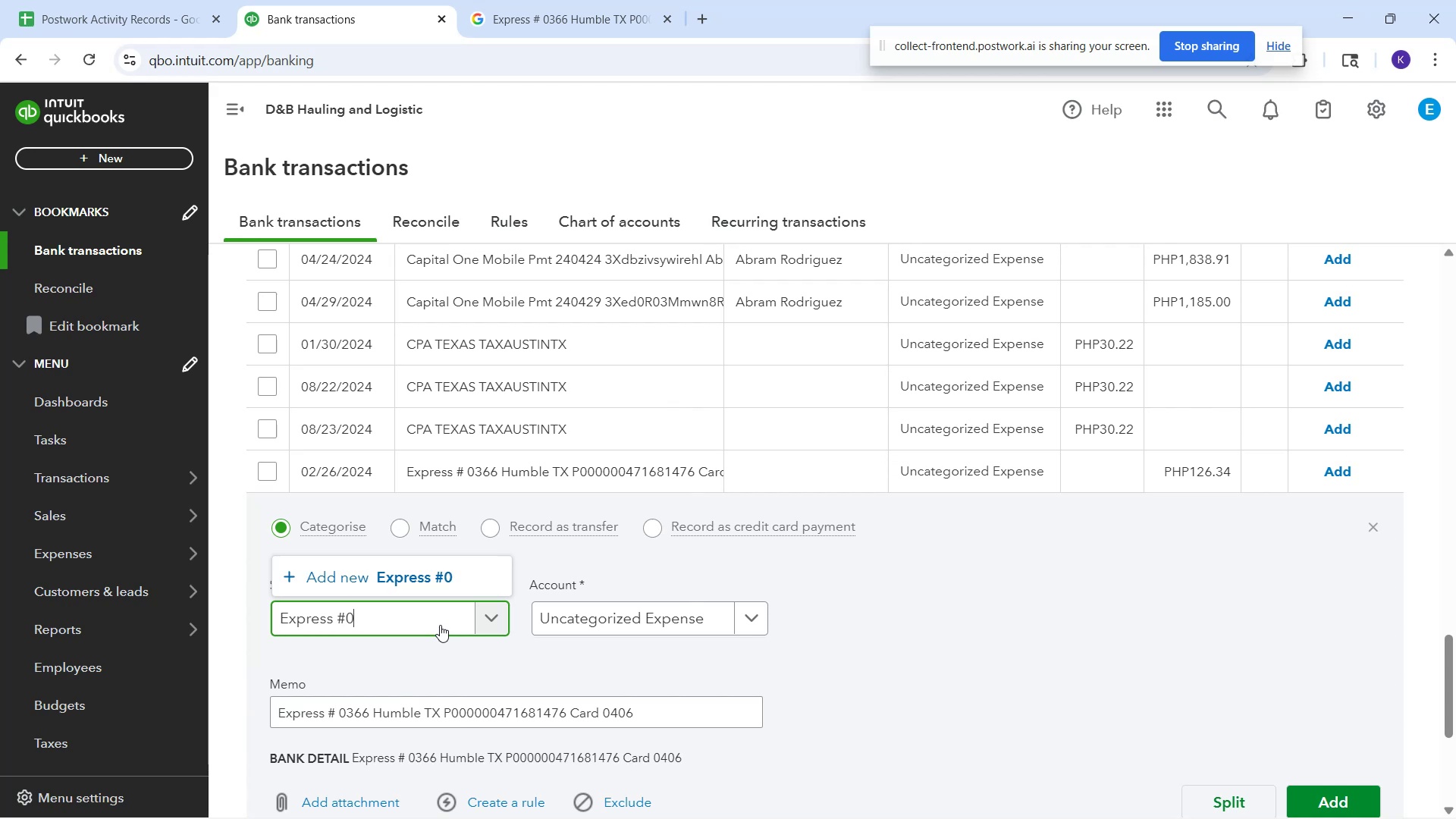 
key(Numpad3)
 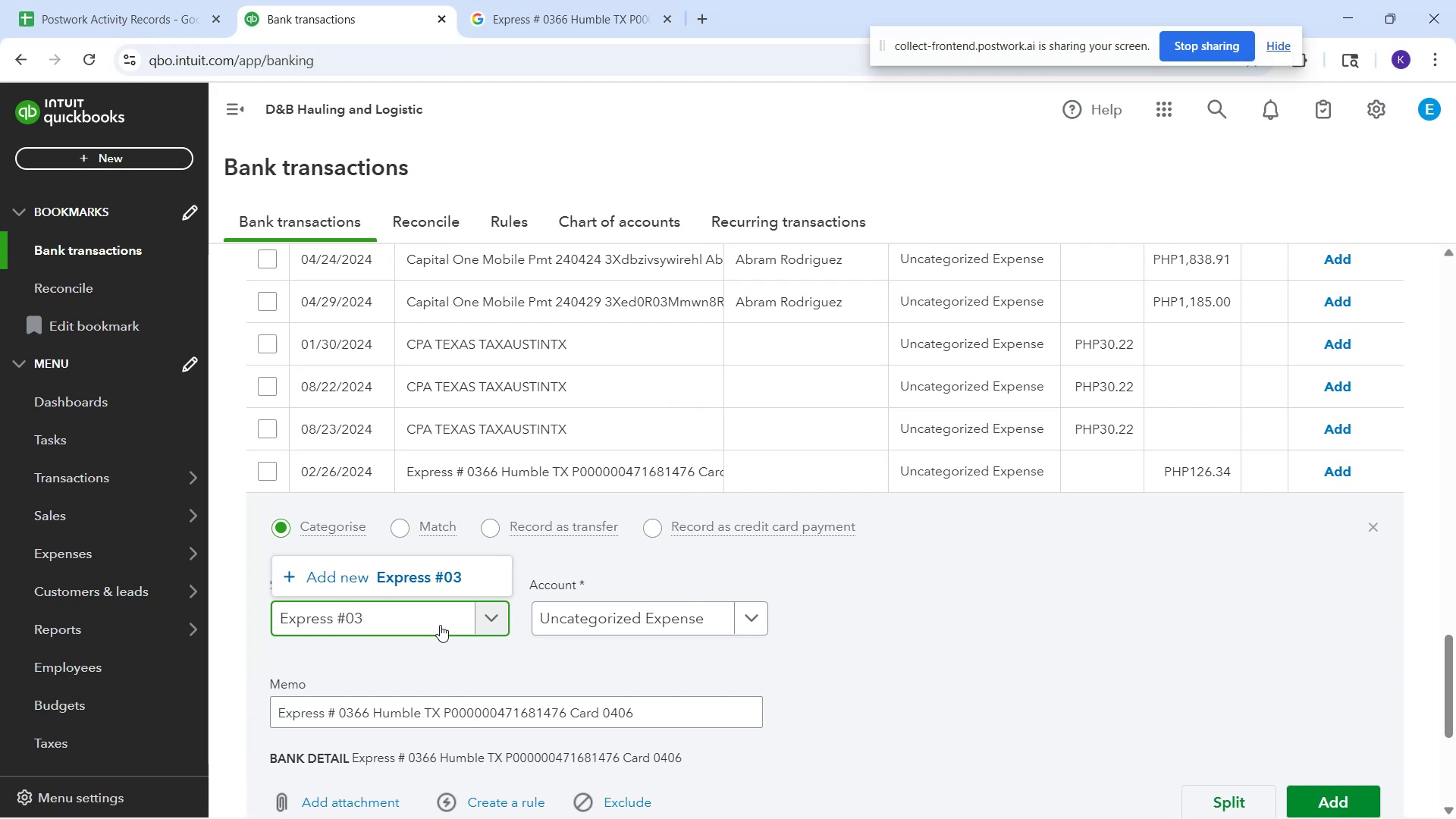 
key(Numpad3)
 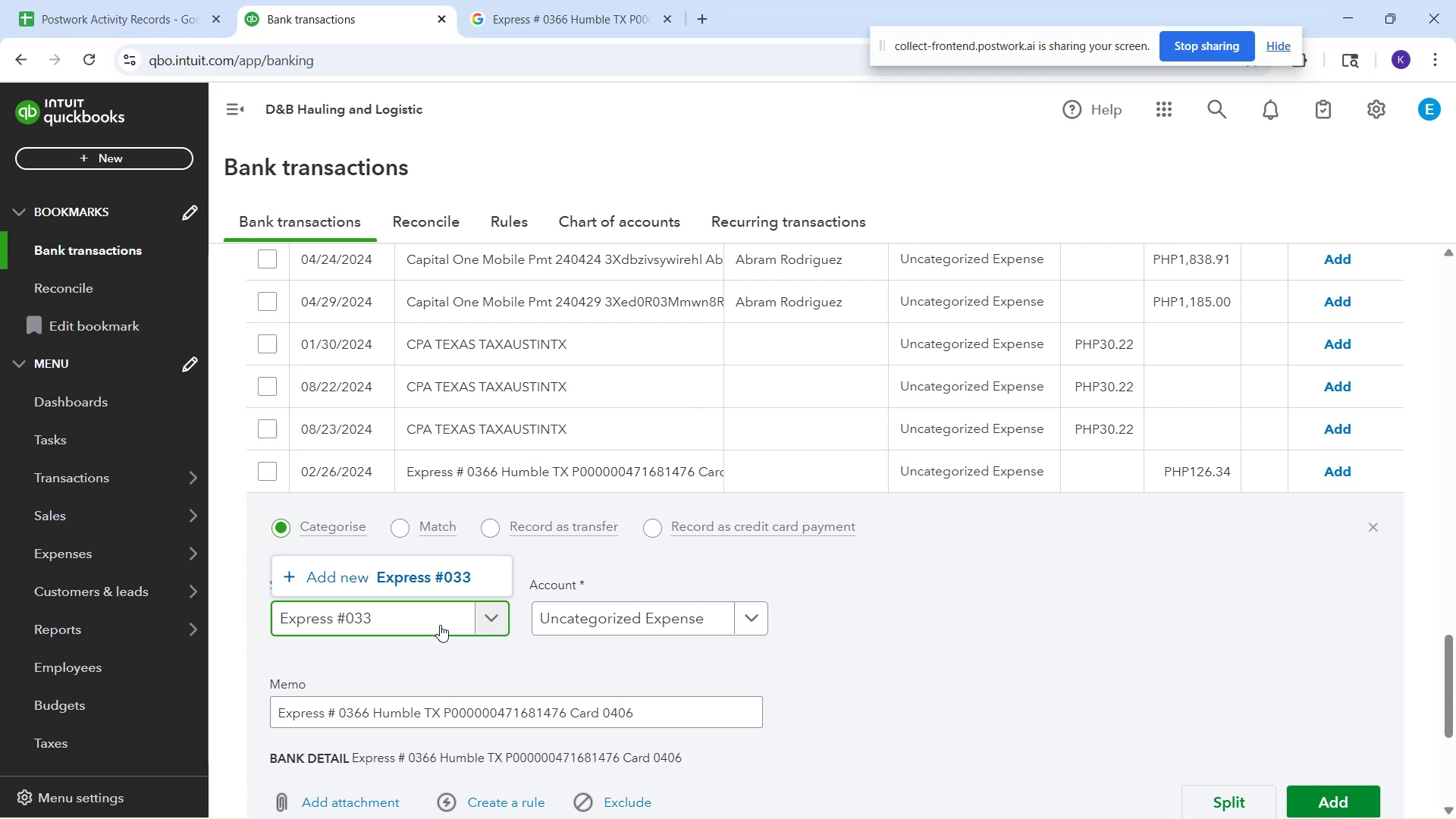 
key(Backspace)
 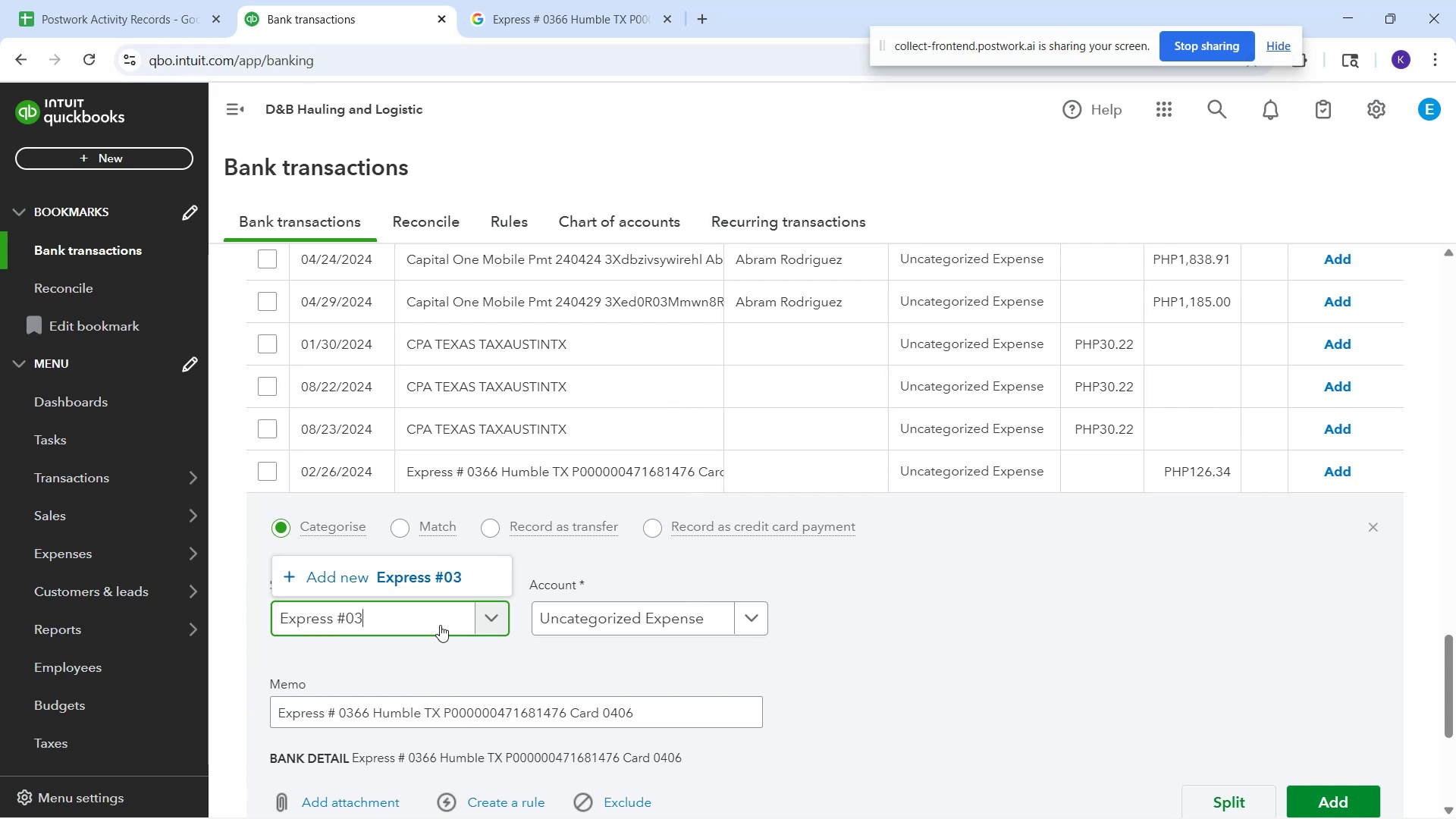 
key(Numpad6)
 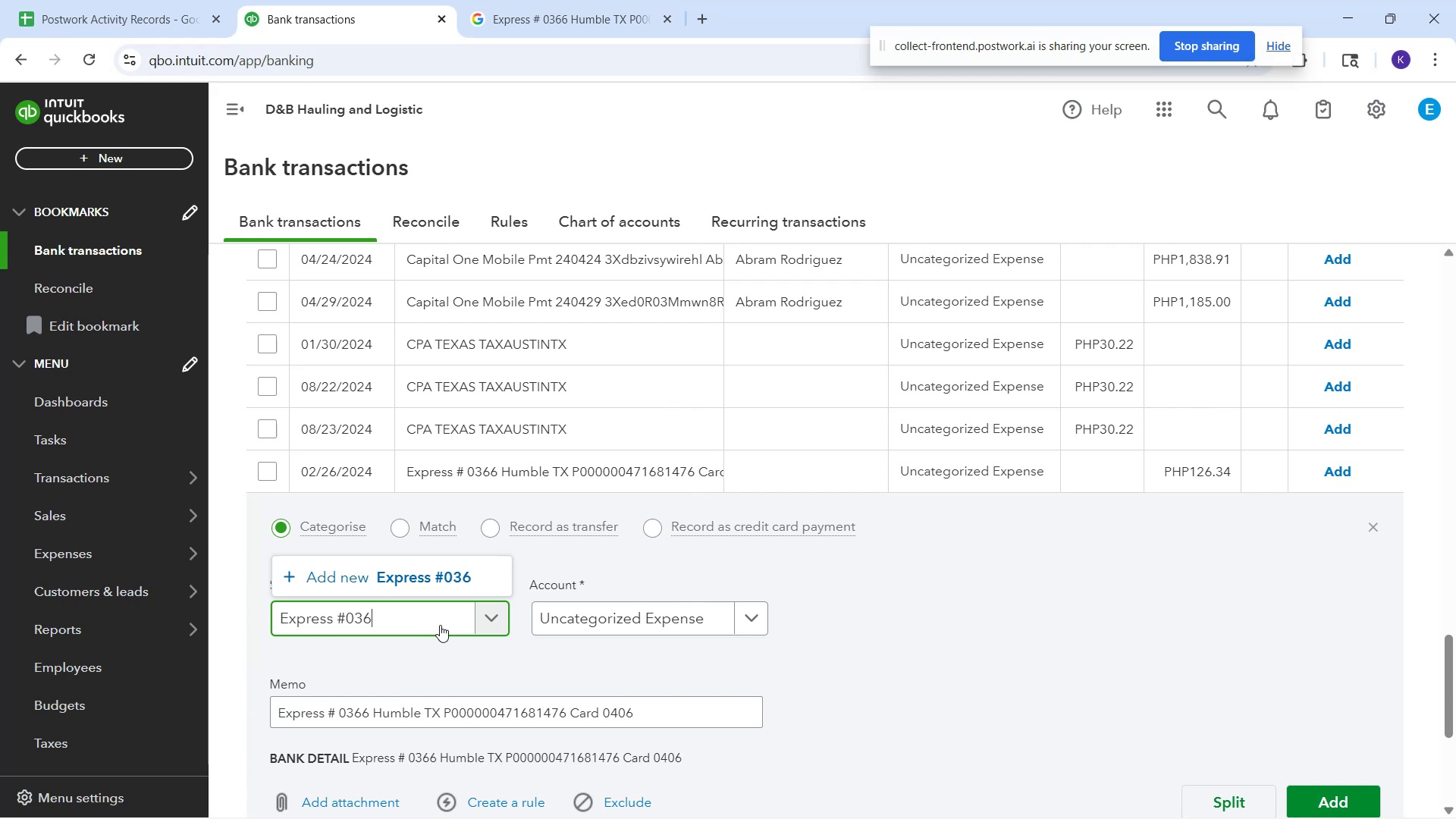 
key(Numpad6)
 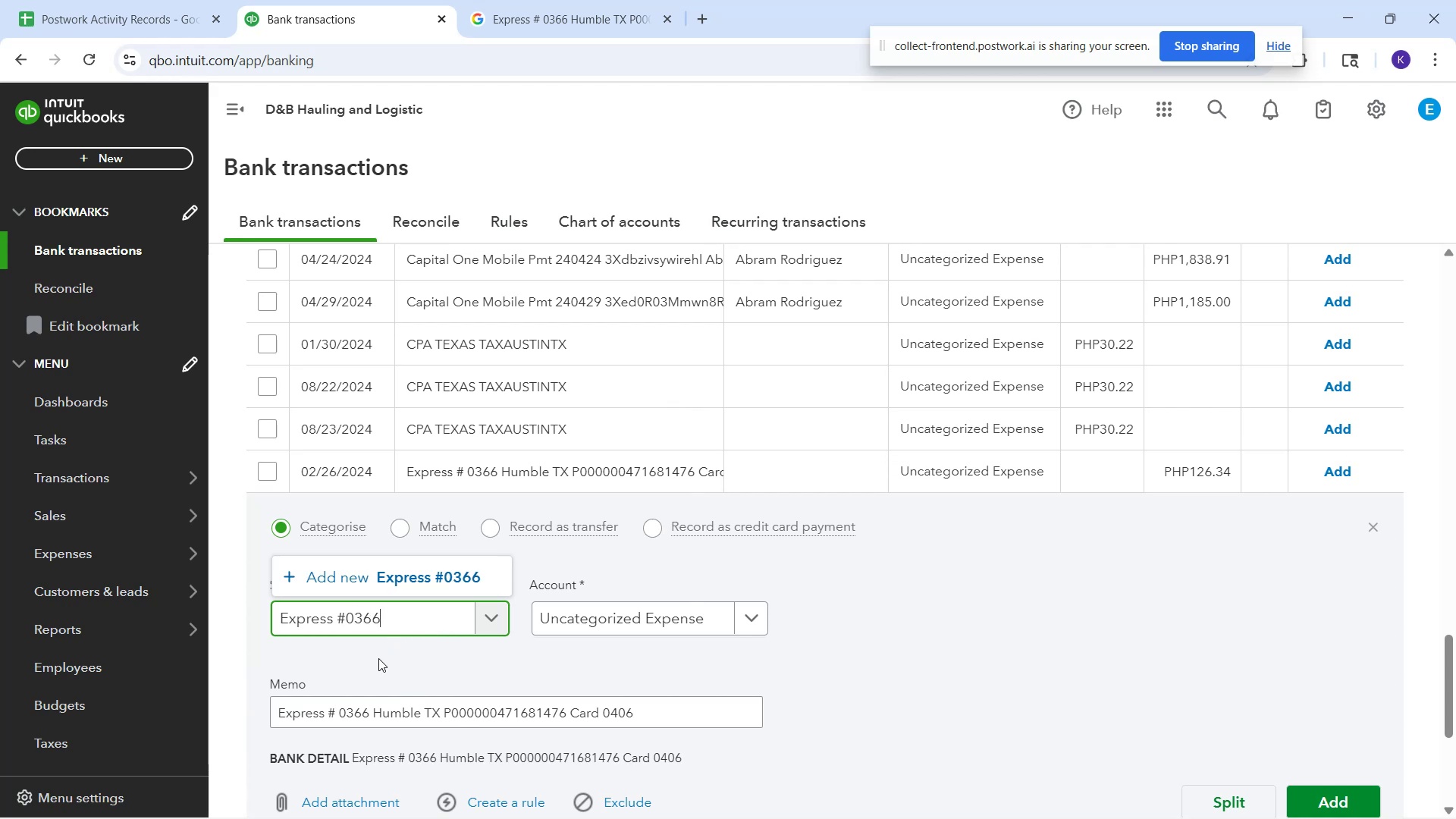 
left_click([406, 585])
 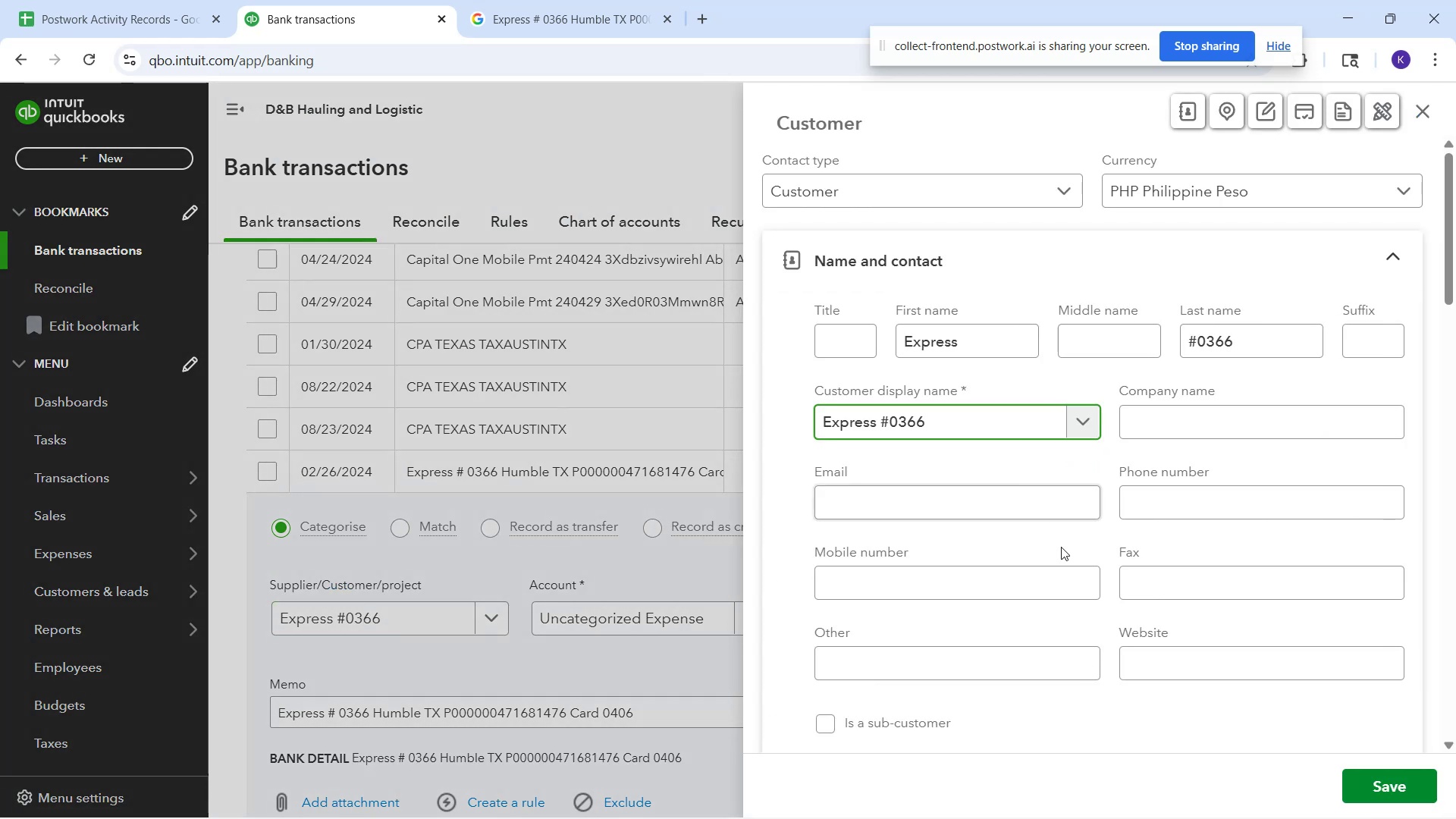 
left_click([1401, 781])
 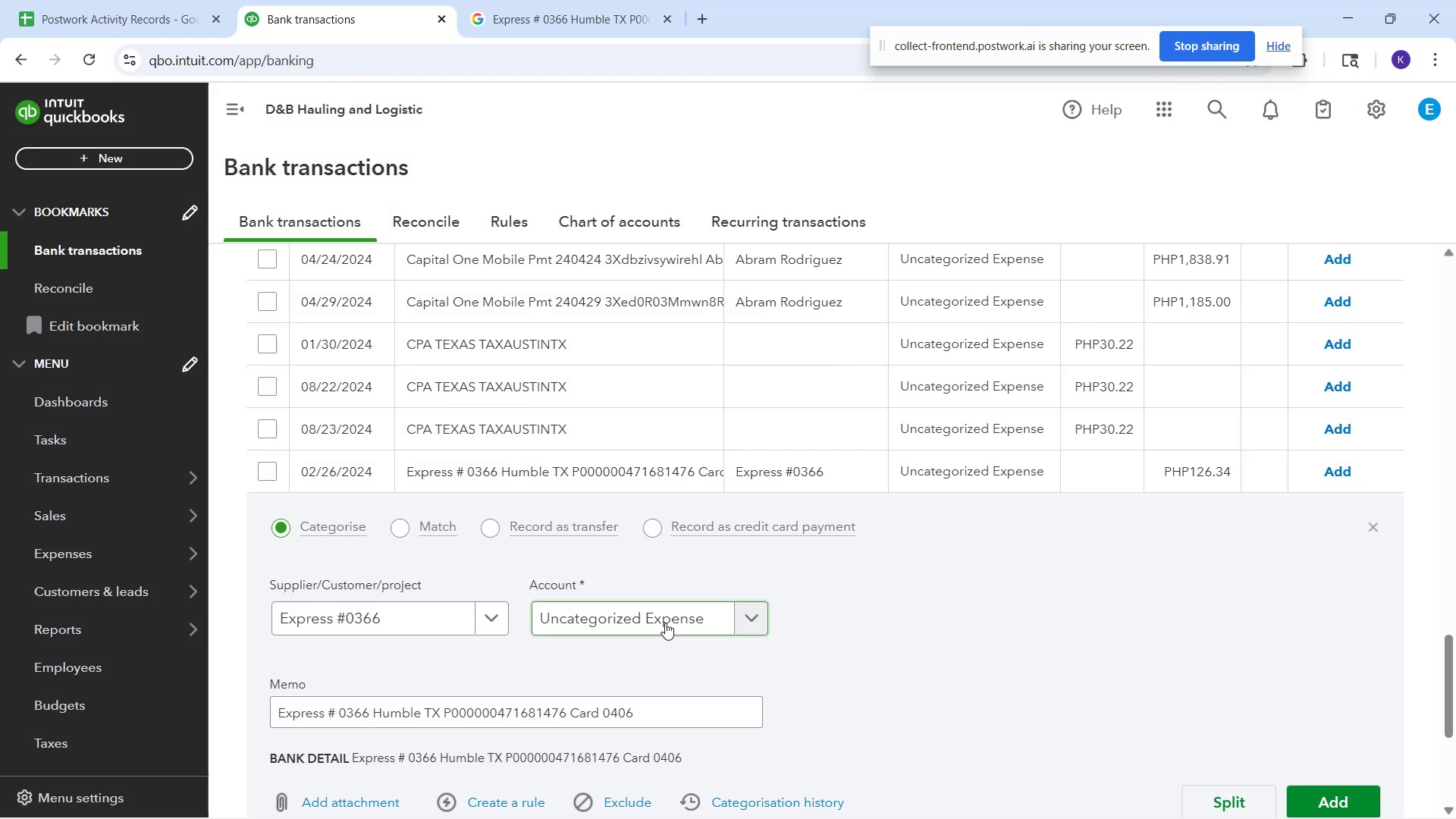 
left_click([665, 623])
 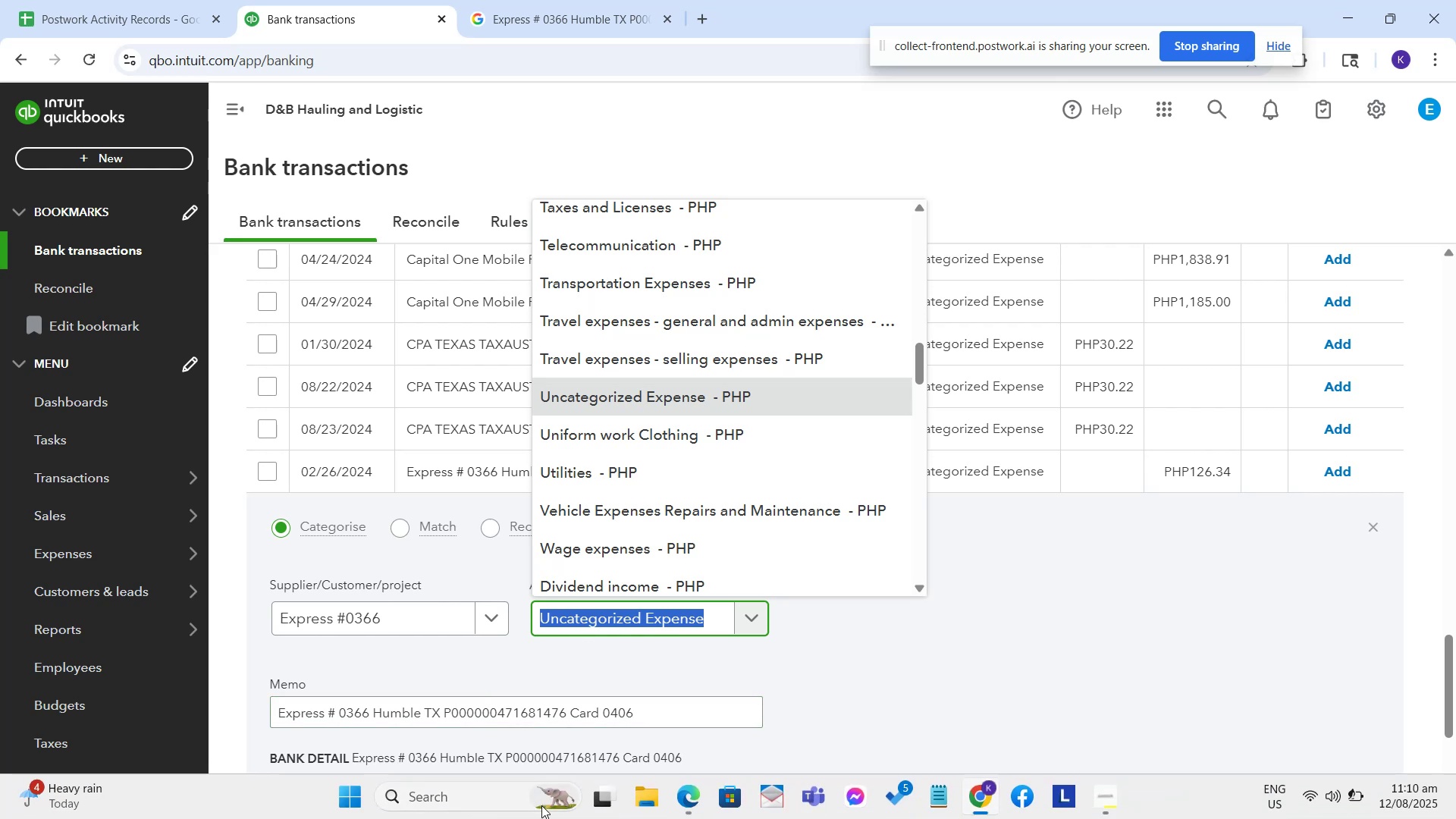 
wait(18.94)
 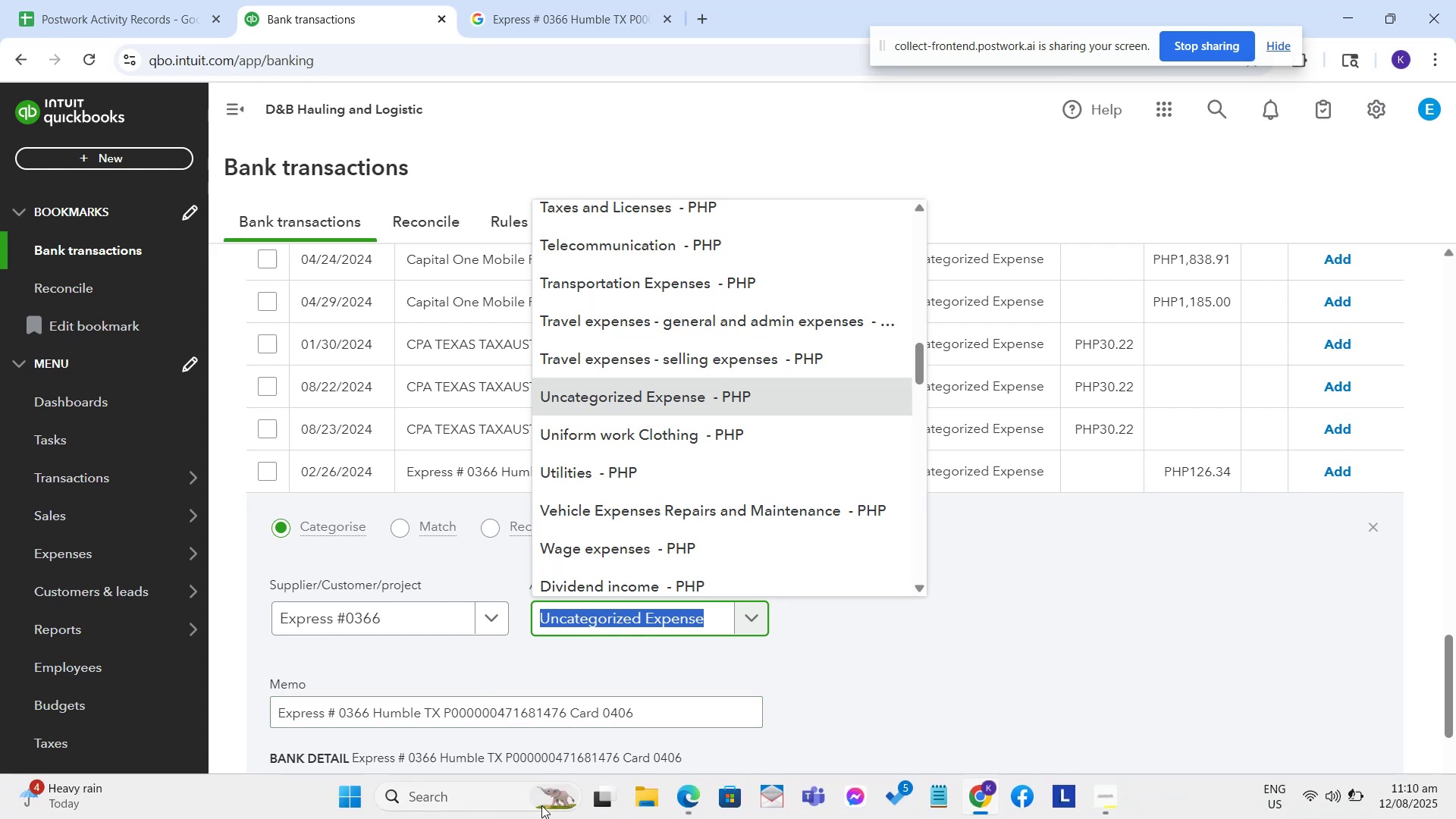 
type(clo)
 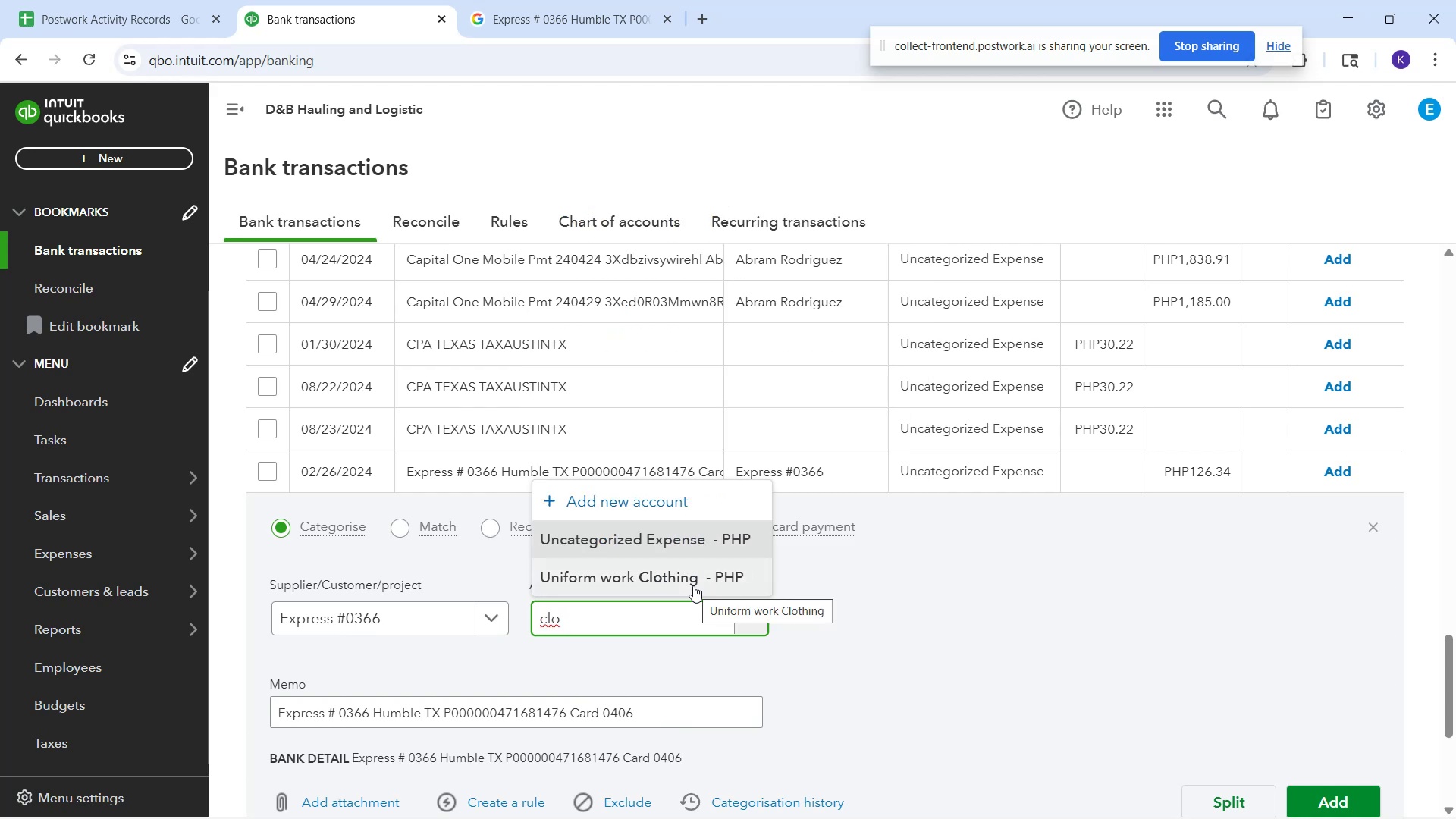 
wait(6.51)
 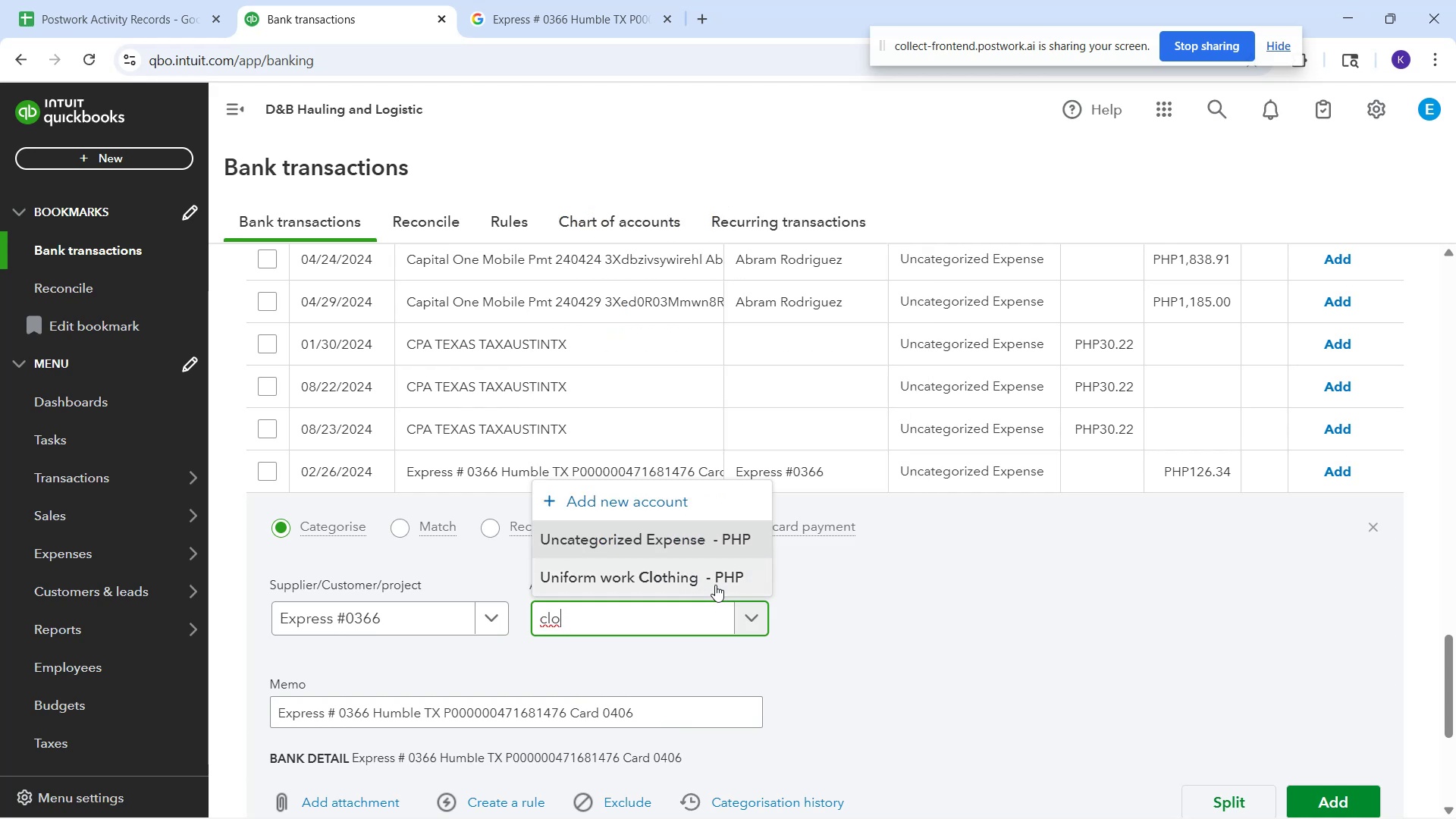 
left_click([693, 585])
 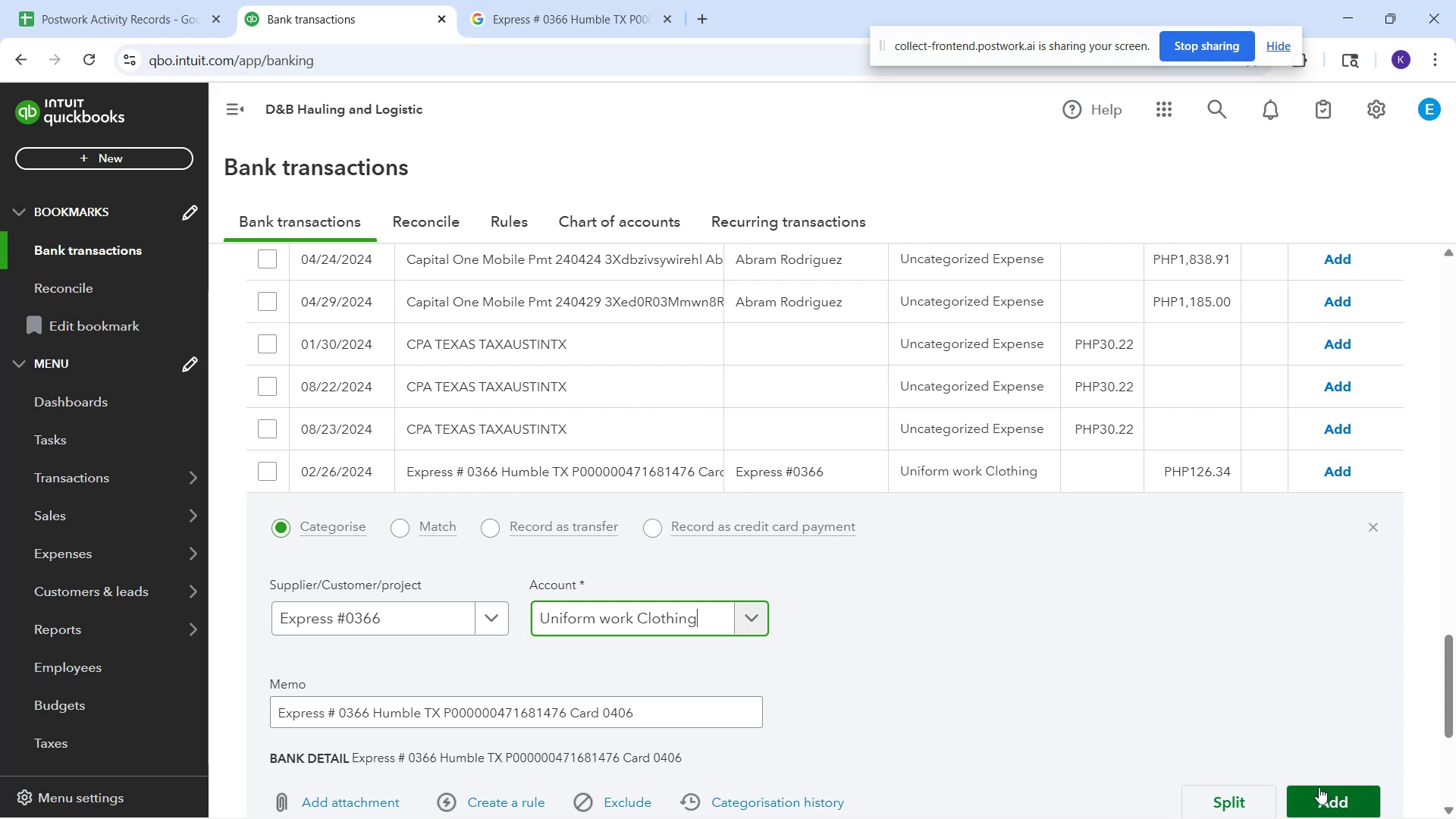 
wait(5.1)
 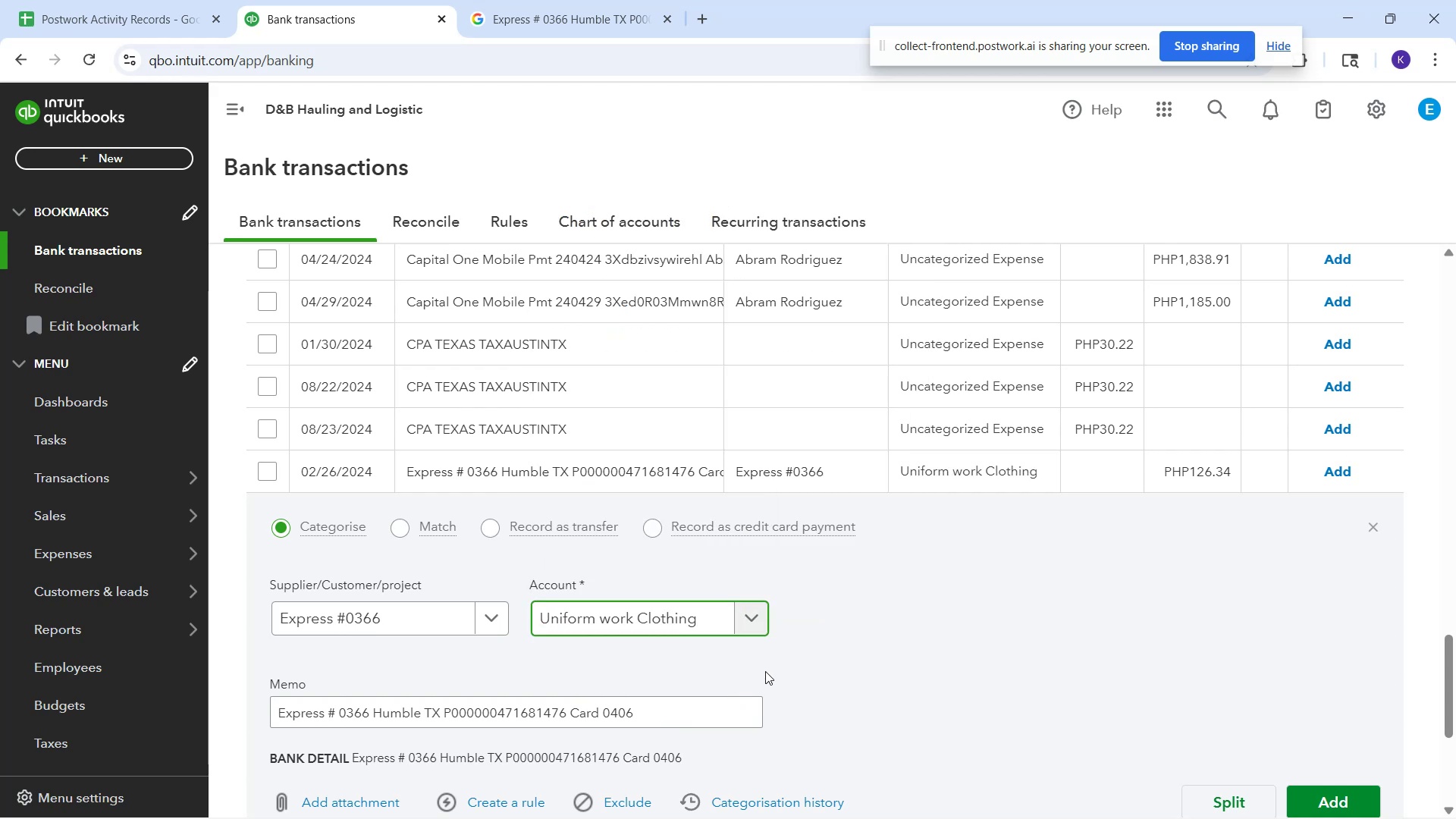 
left_click_drag(start_coordinate=[695, 620], to_coordinate=[513, 608])
 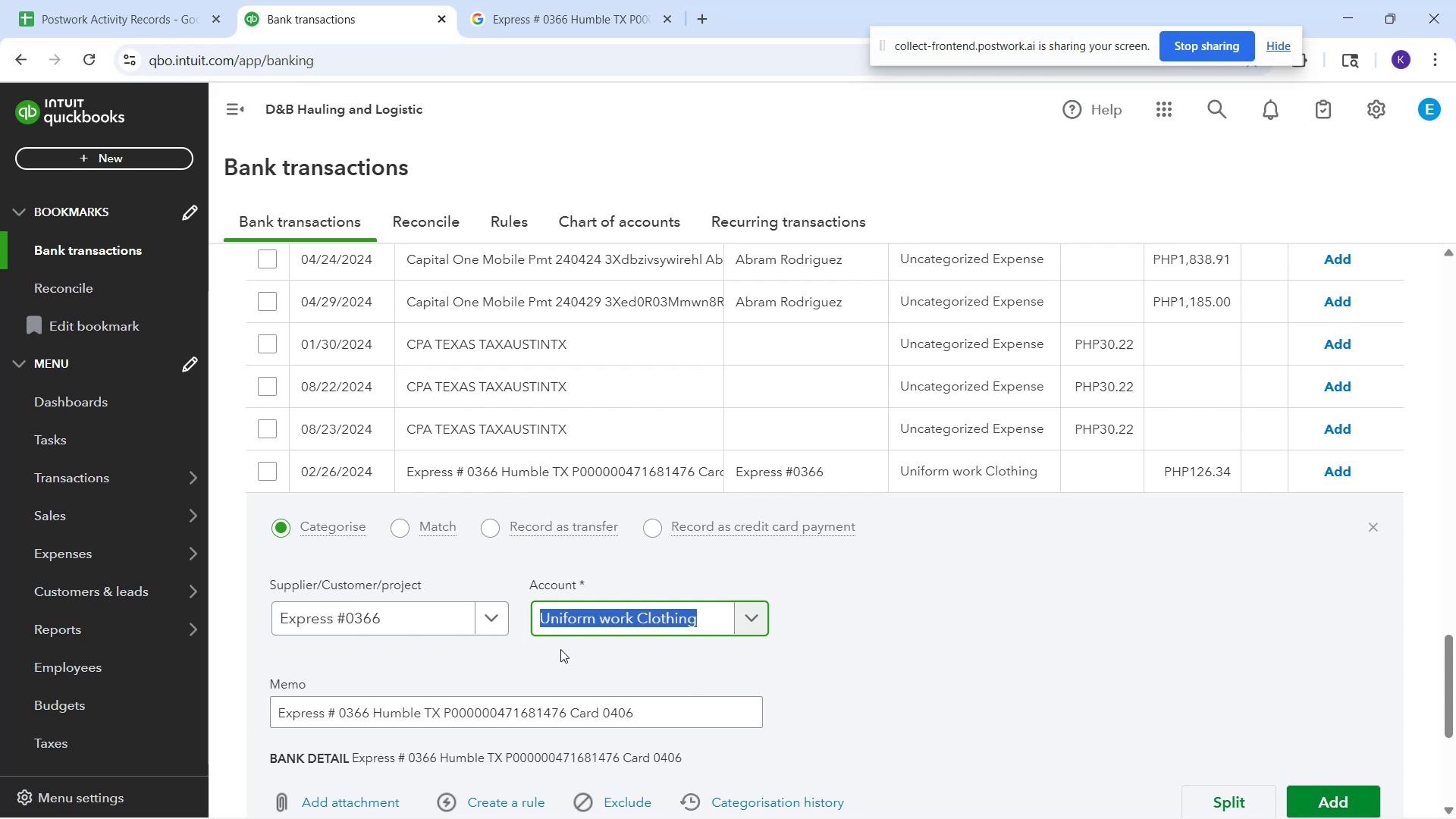 
key(F)
 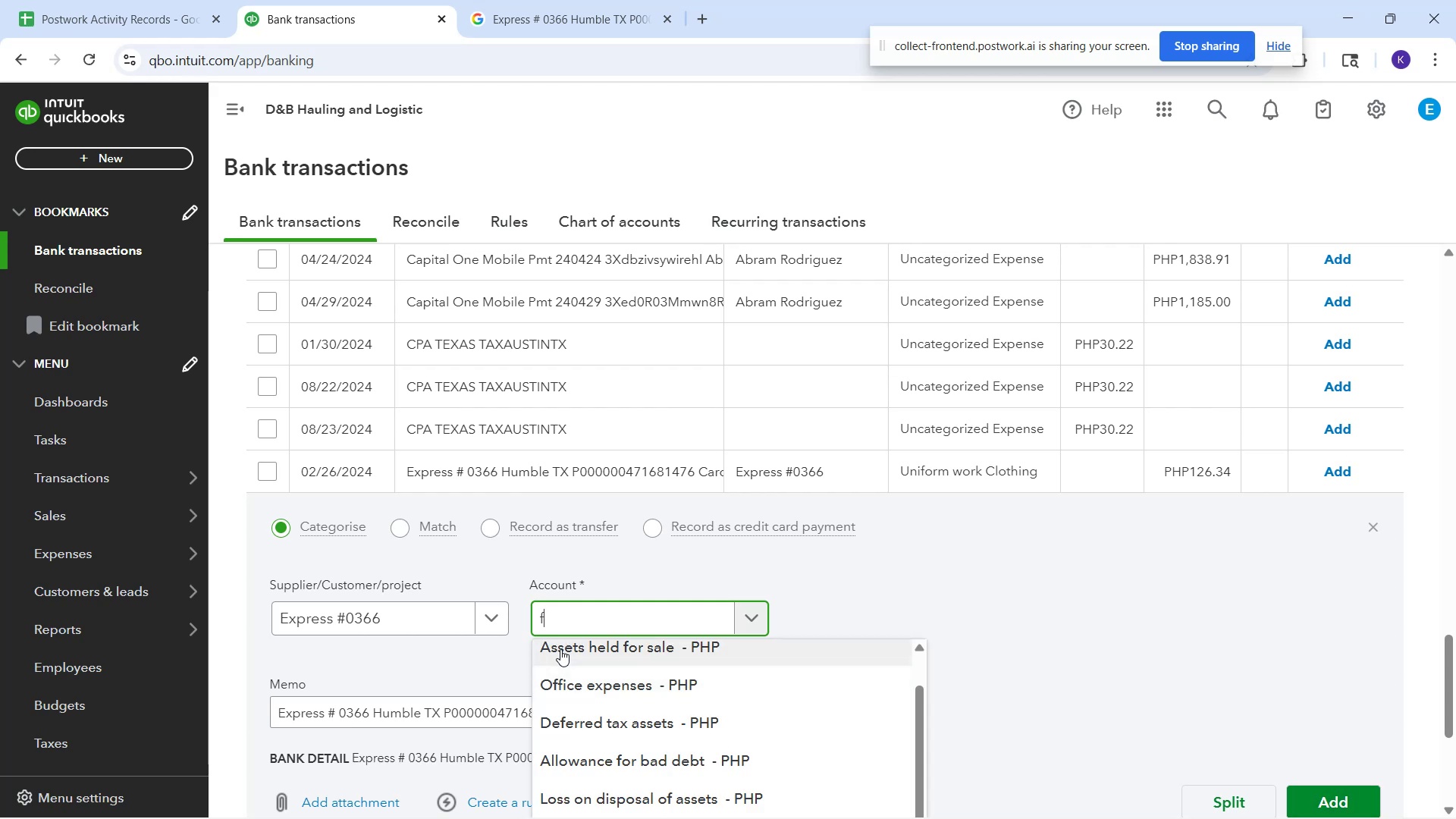 
key(Backspace)
 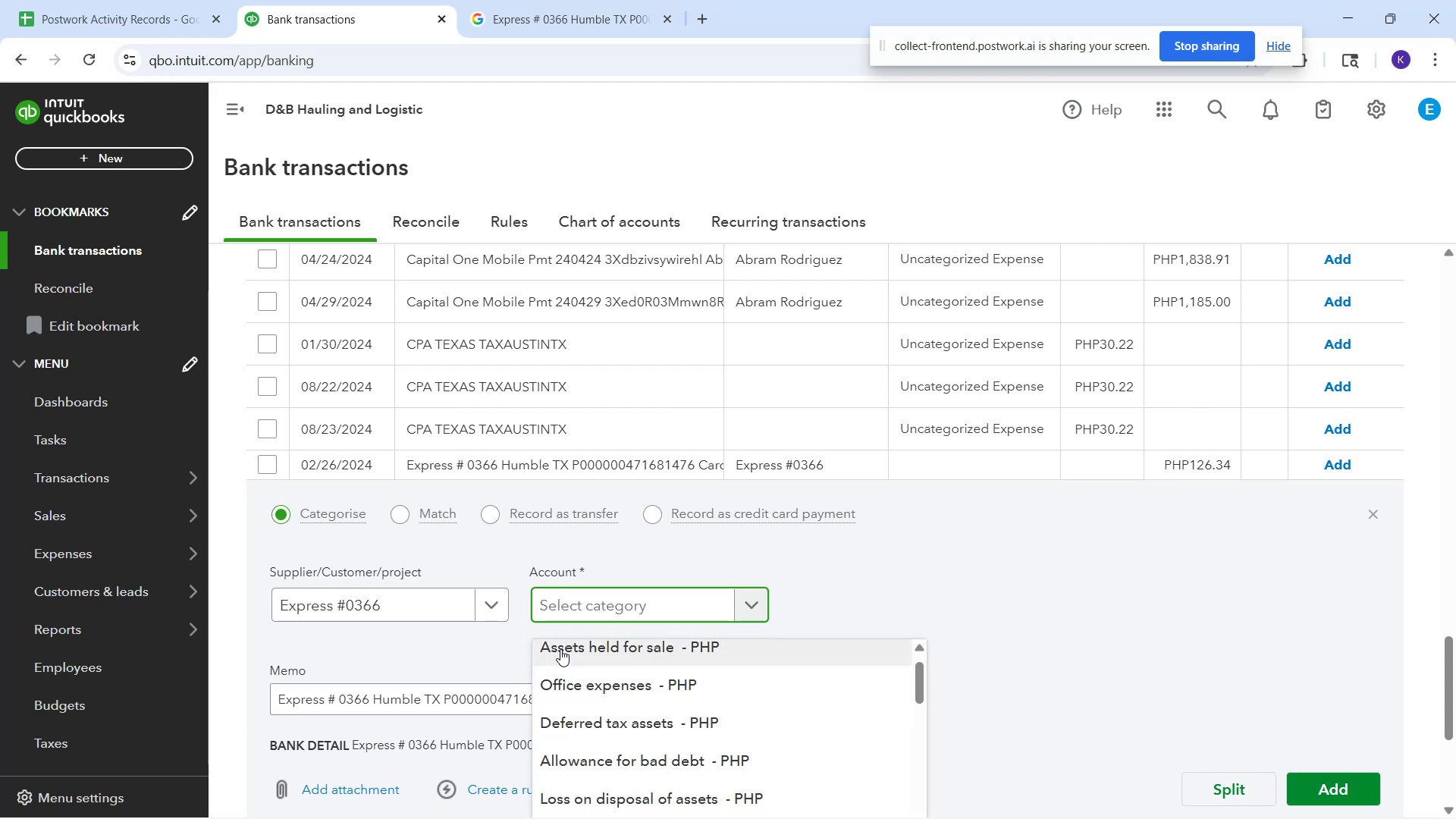 
type(p)
key(Backspace)
type(office)
key(Backspace)
key(Backspace)
key(Backspace)
key(Backspace)
key(Backspace)
key(Backspace)
type(suppl)
 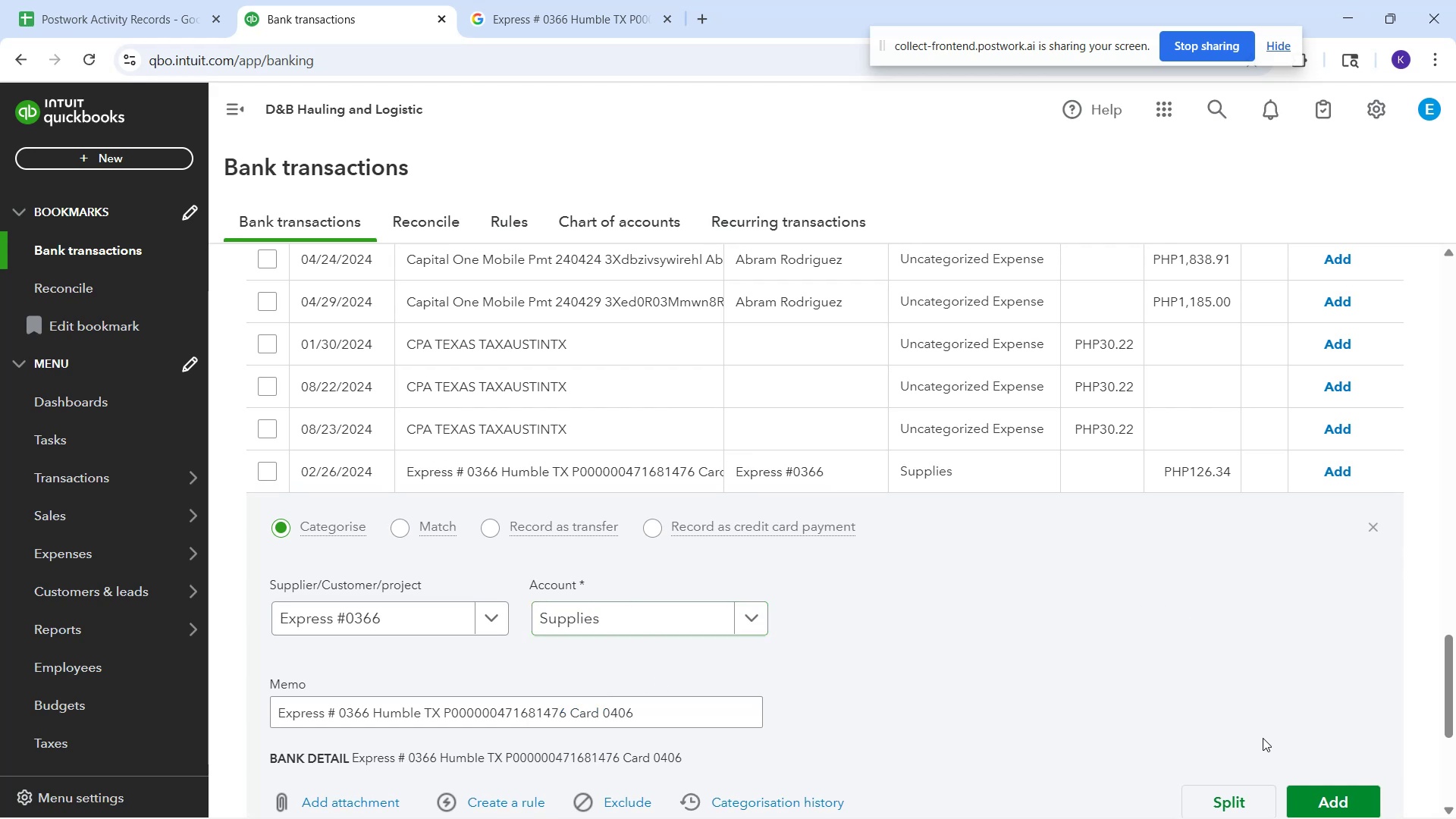 
left_click([1316, 792])
 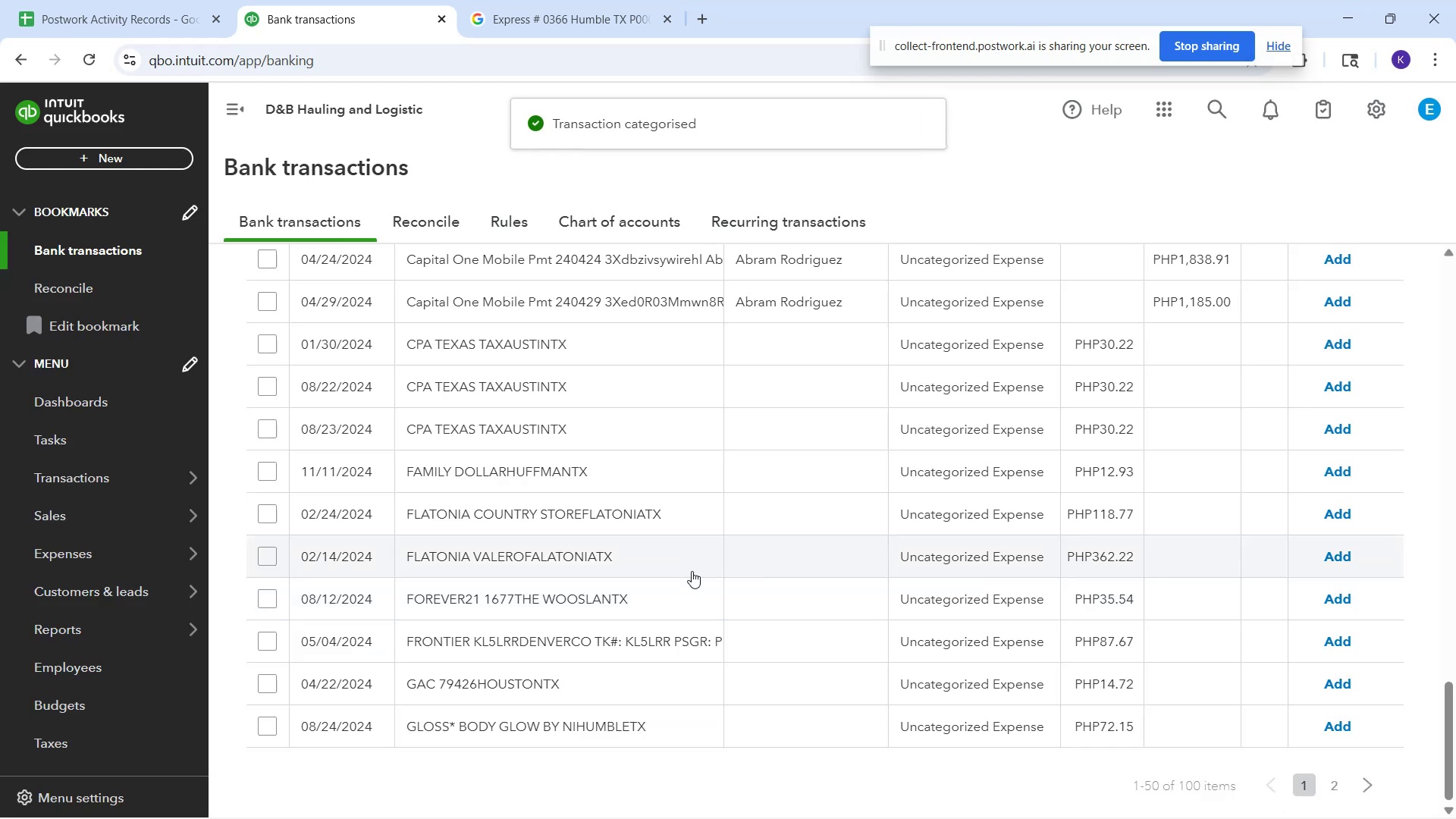 
left_click([651, 607])
 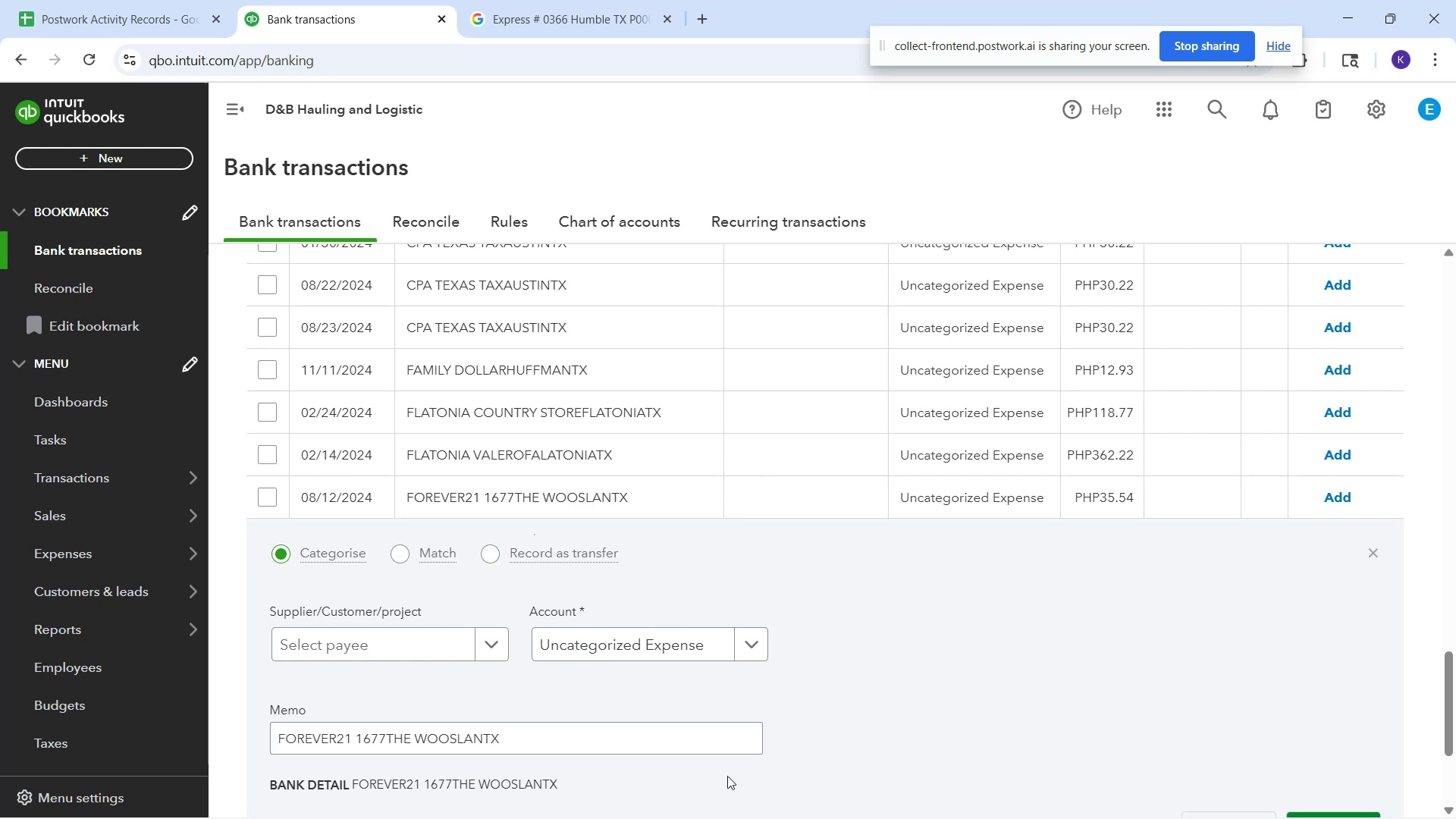 
wait(32.69)
 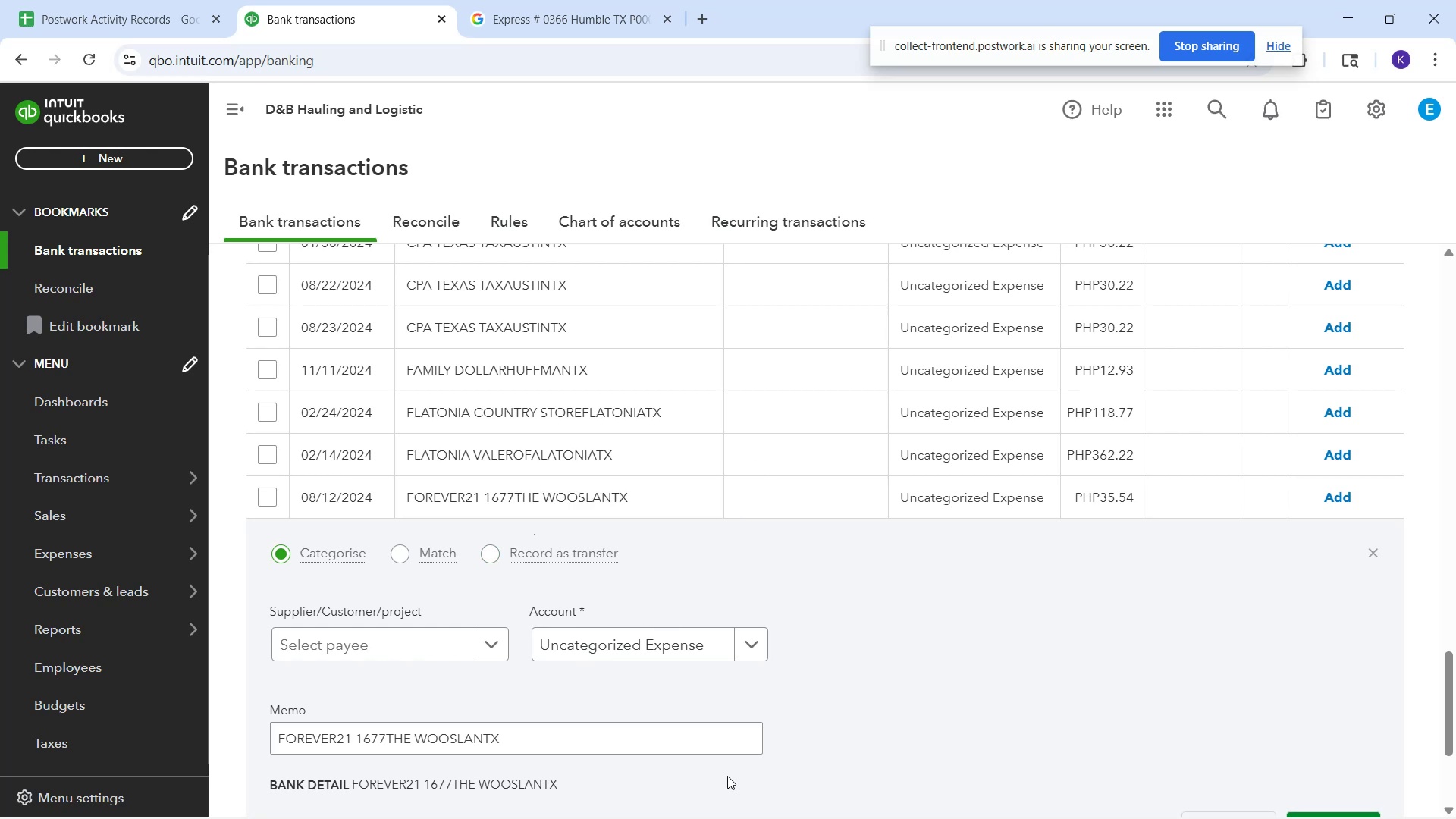 
left_click([560, 652])
 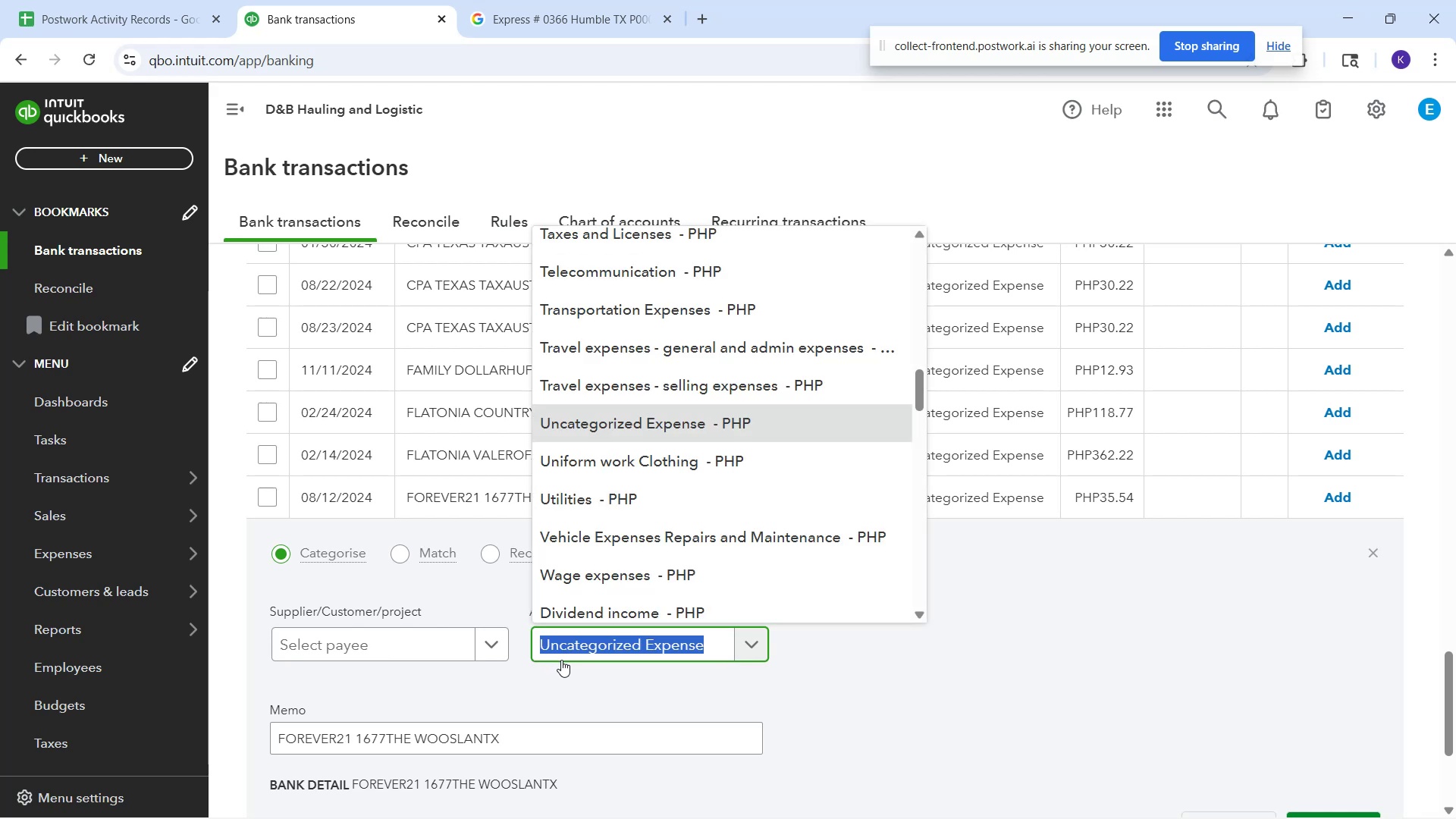 
type(supp)
 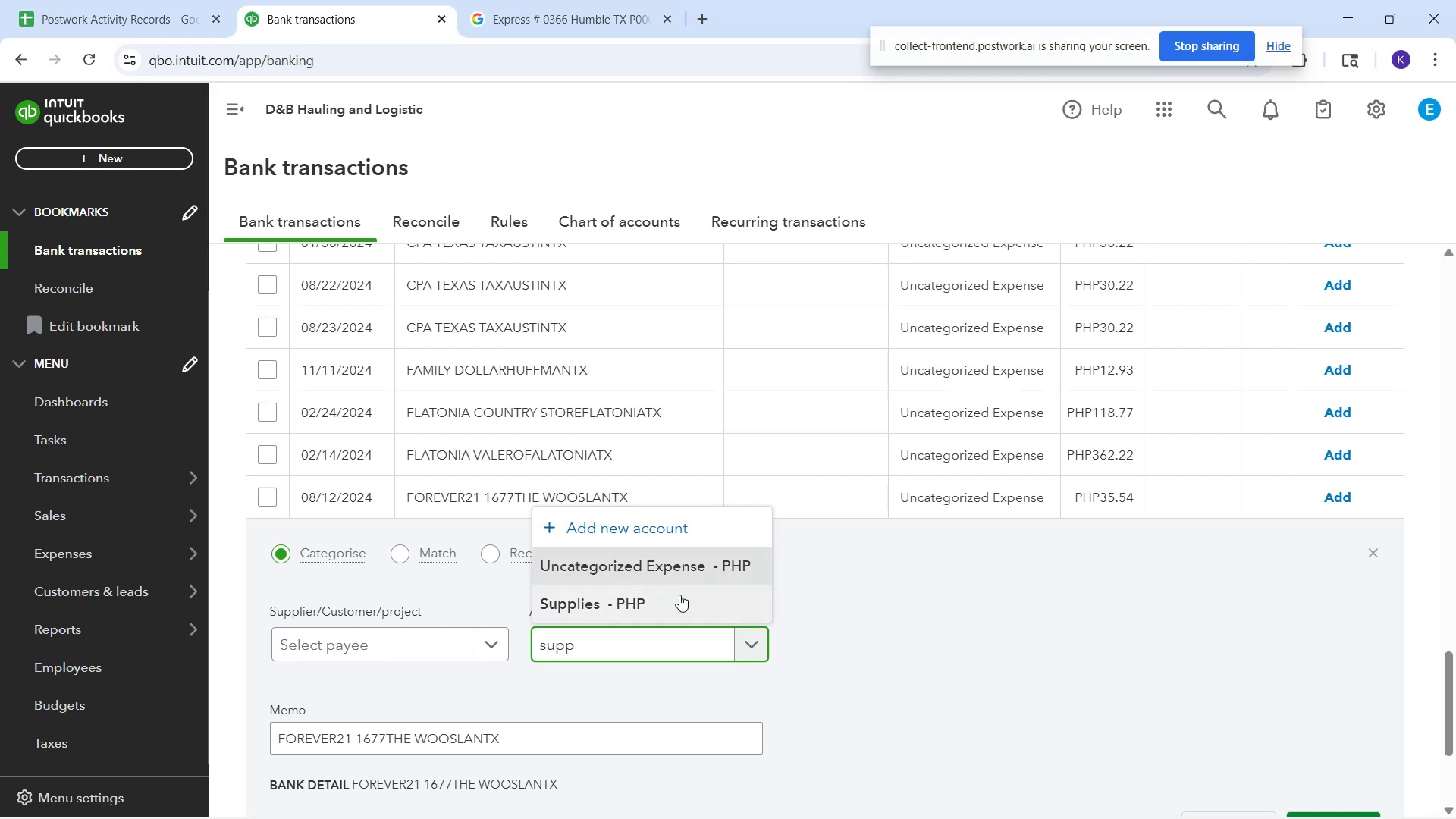 
left_click([682, 602])
 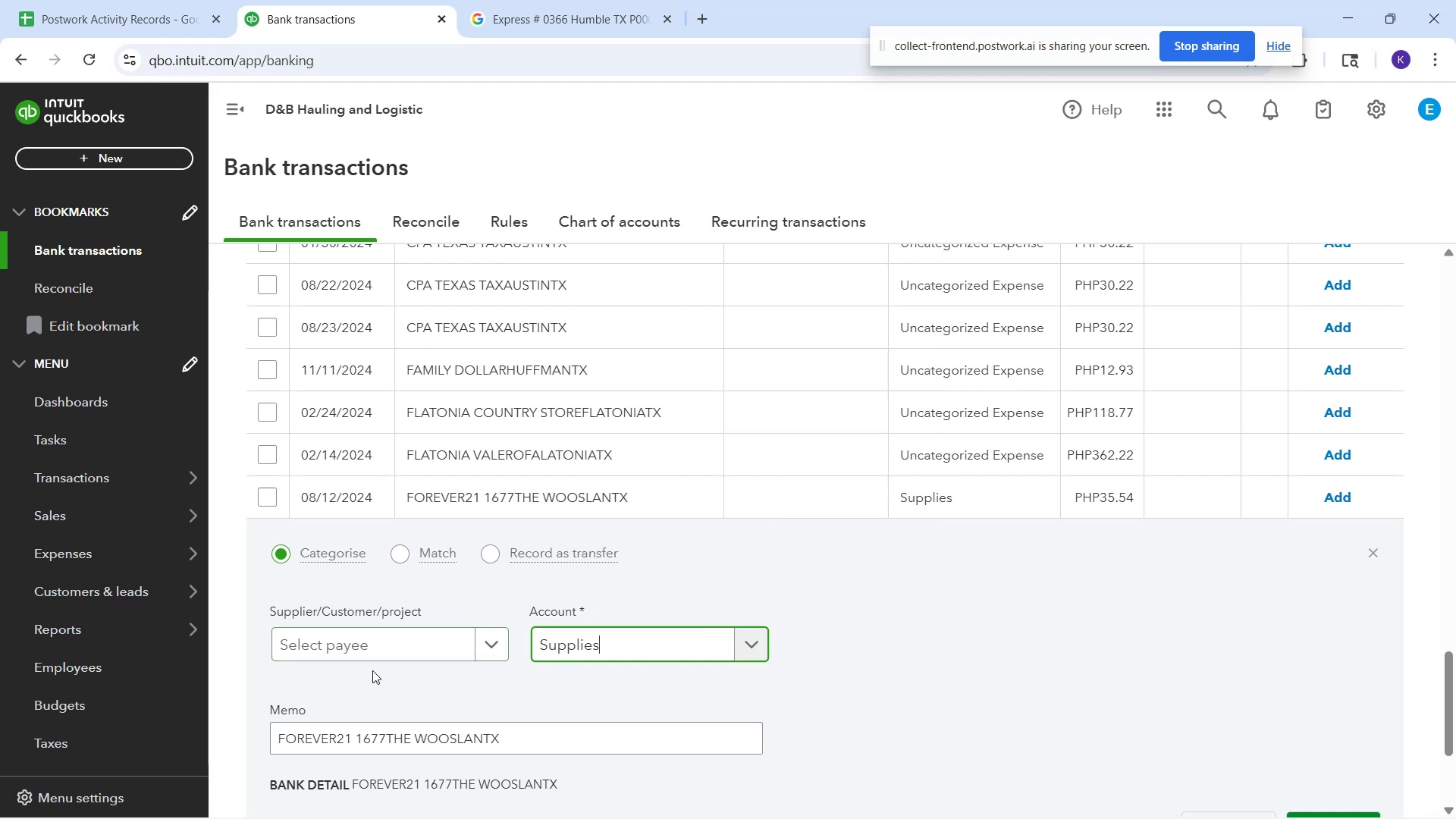 
left_click([371, 657])
 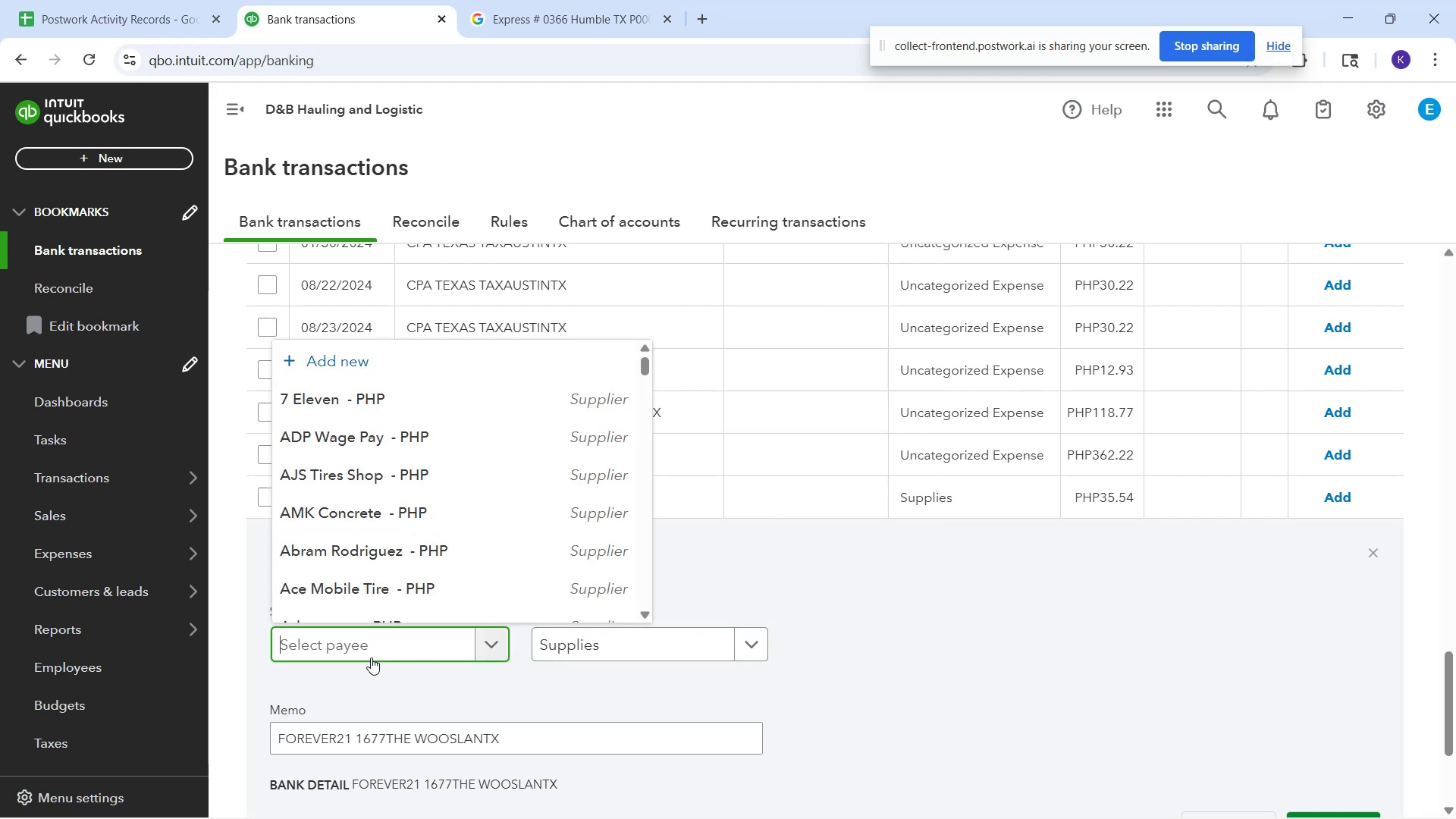 
type(Forever 21)
 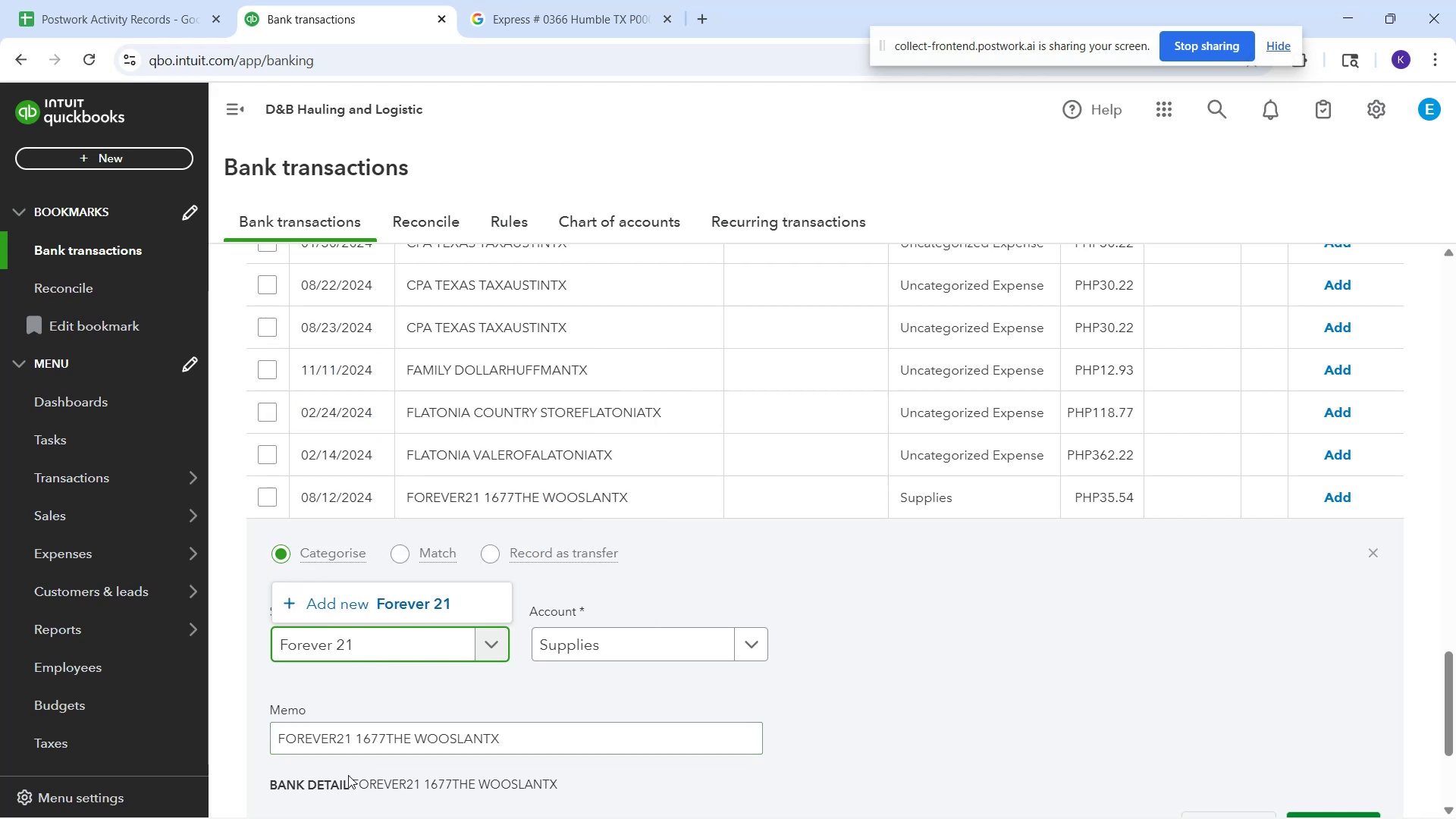 
wait(5.2)
 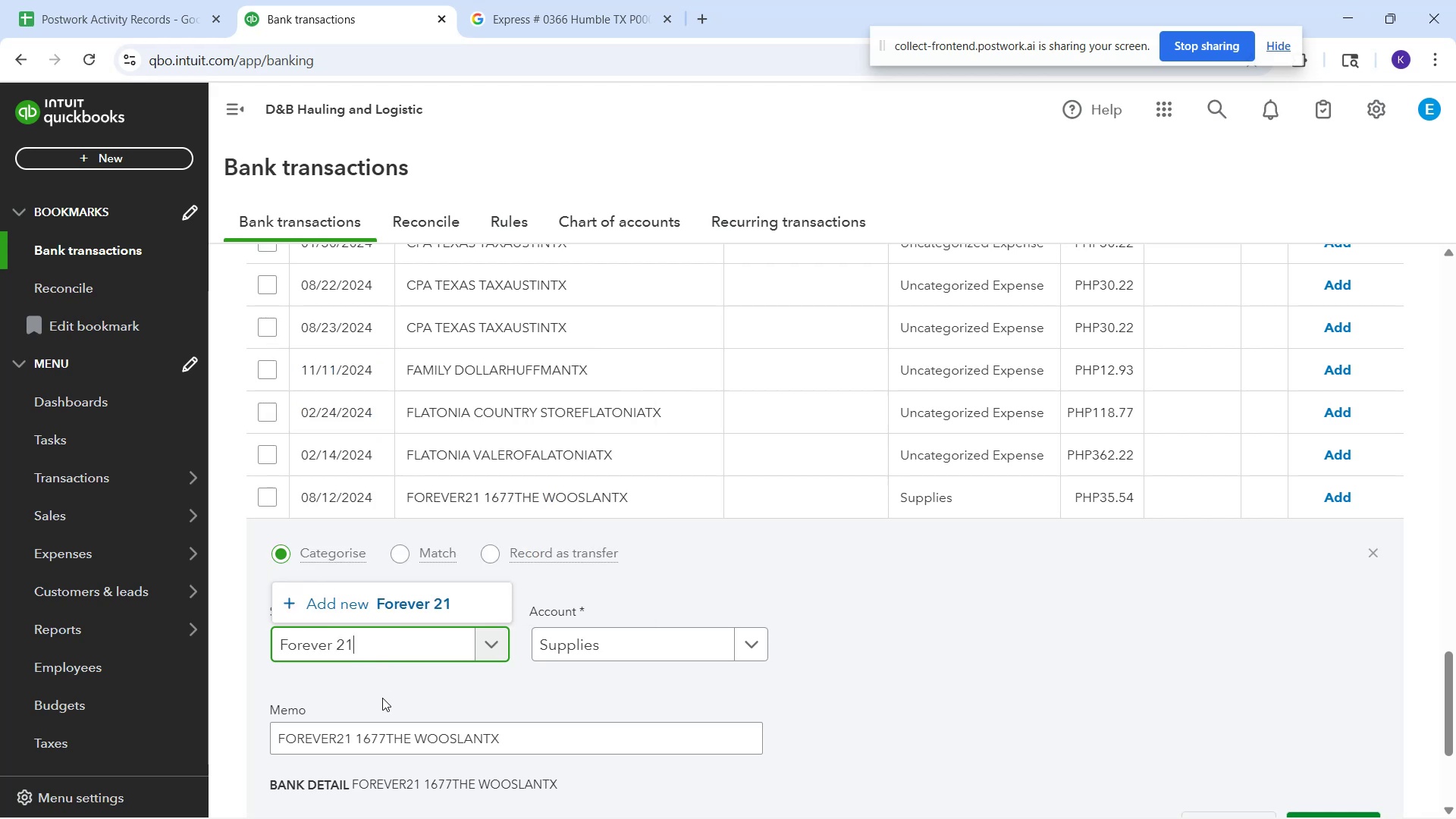 
left_click([453, 592])
 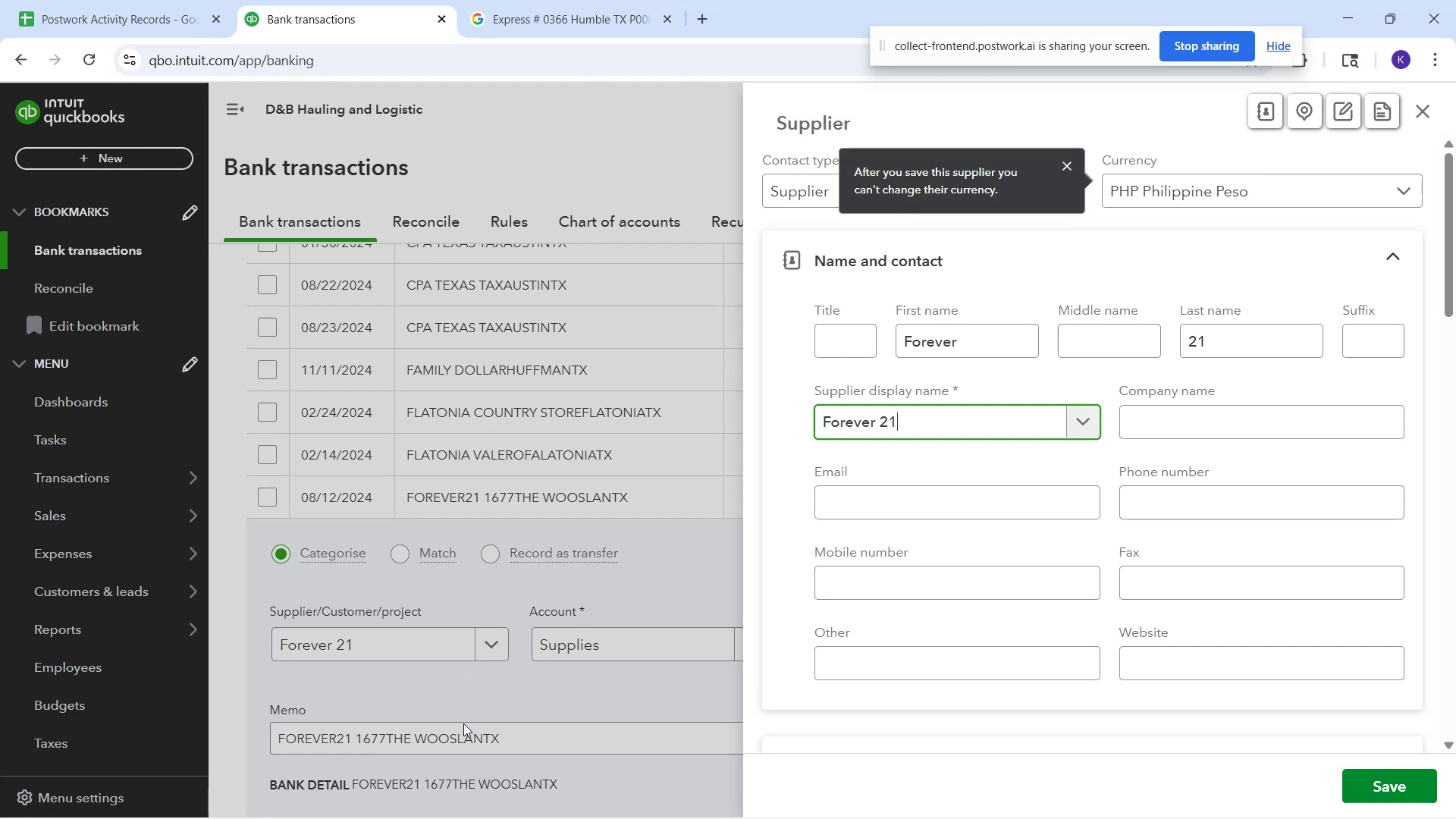 
wait(5.98)
 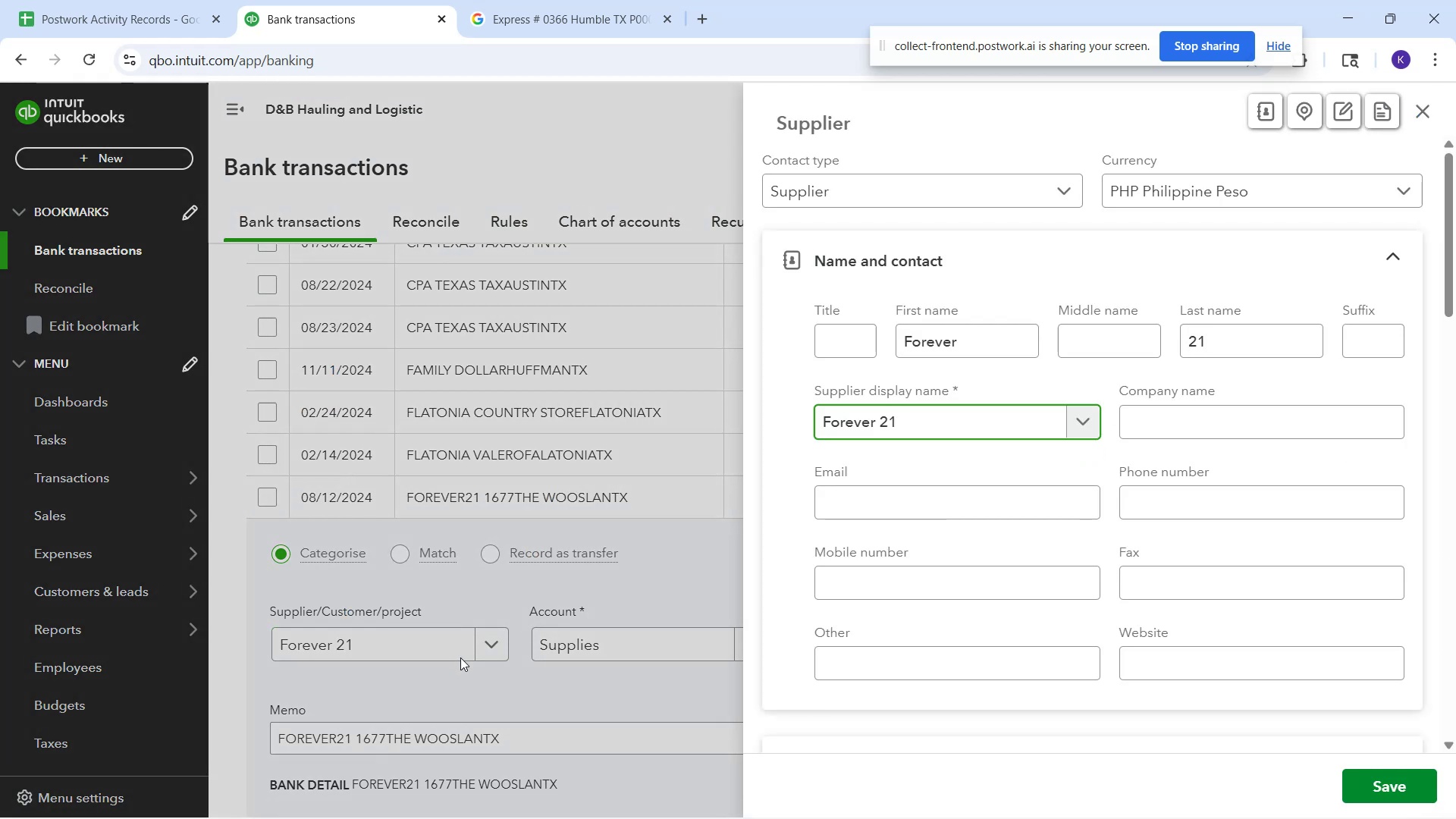 
left_click([1382, 789])
 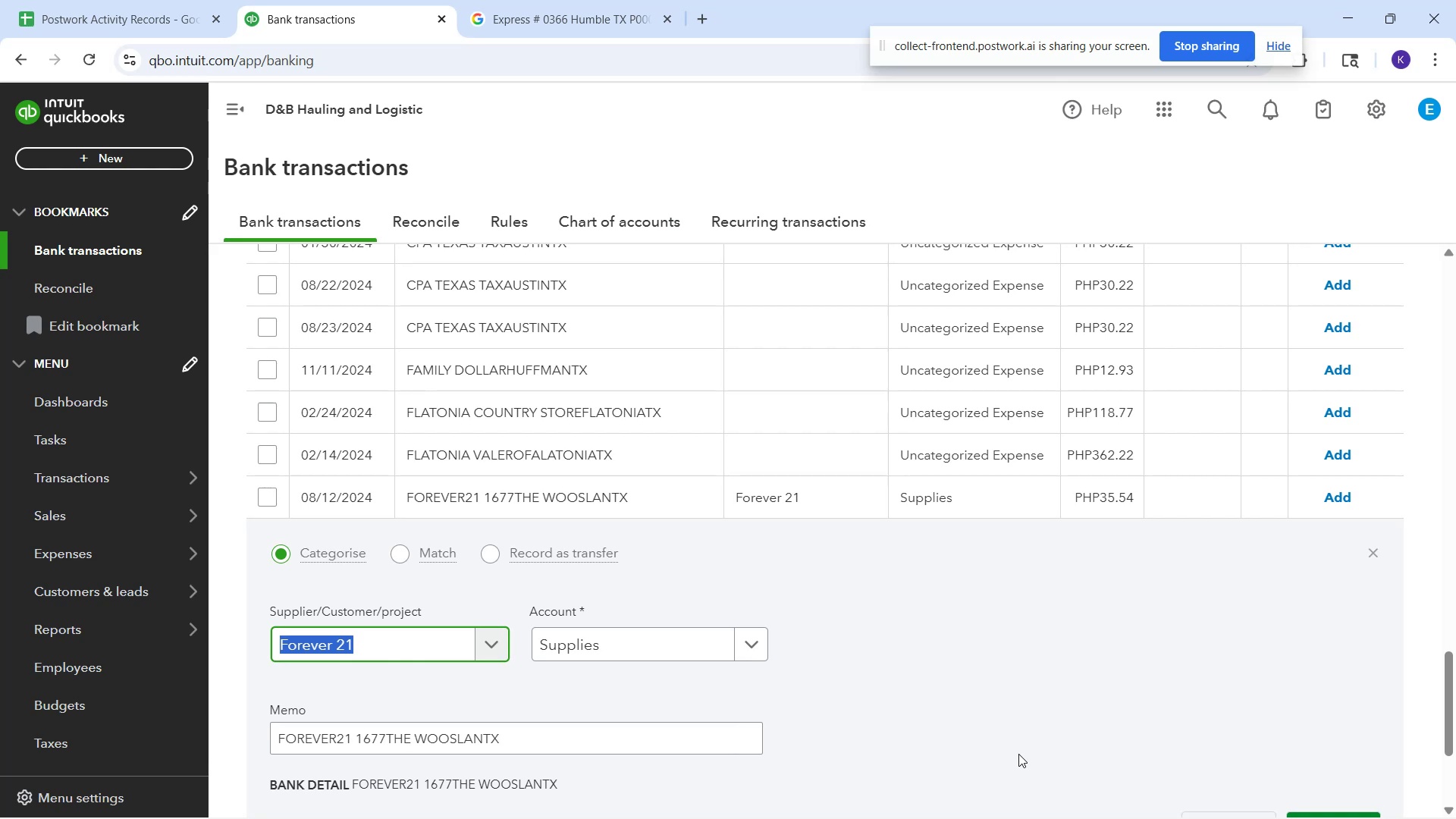 
wait(14.48)
 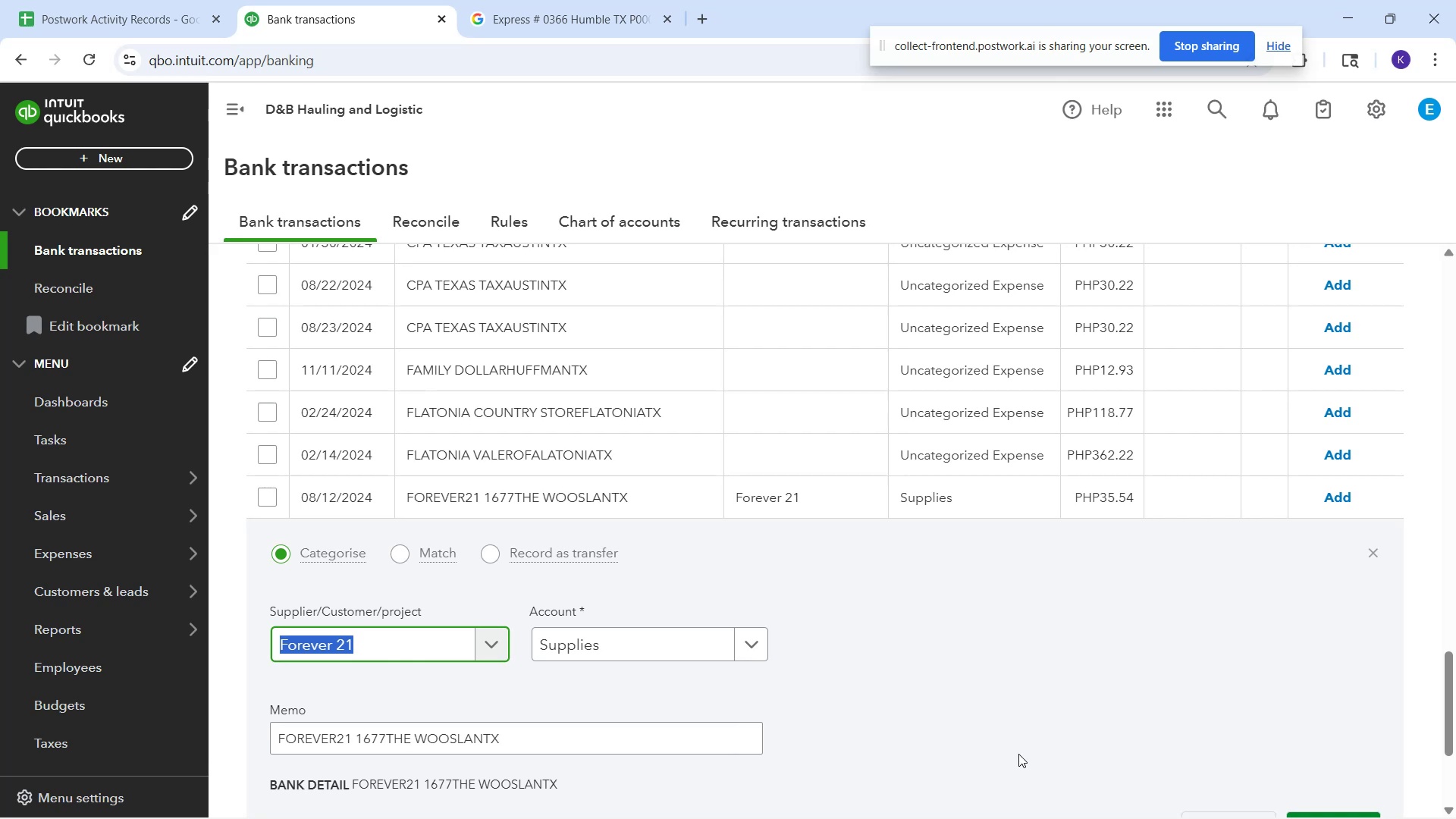 
scroll: coordinate [830, 593], scroll_direction: down, amount: 1.0
 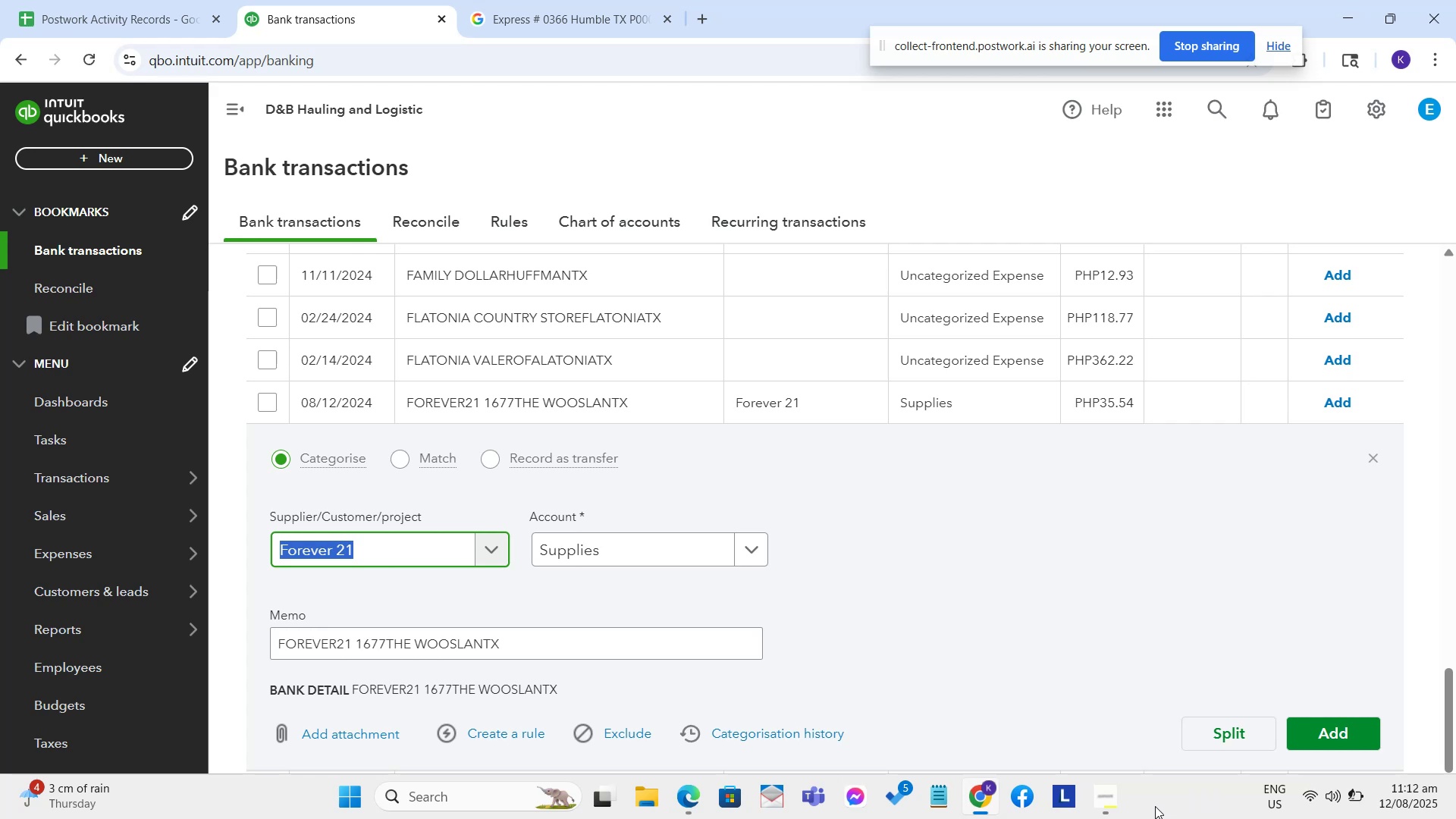 
wait(19.34)
 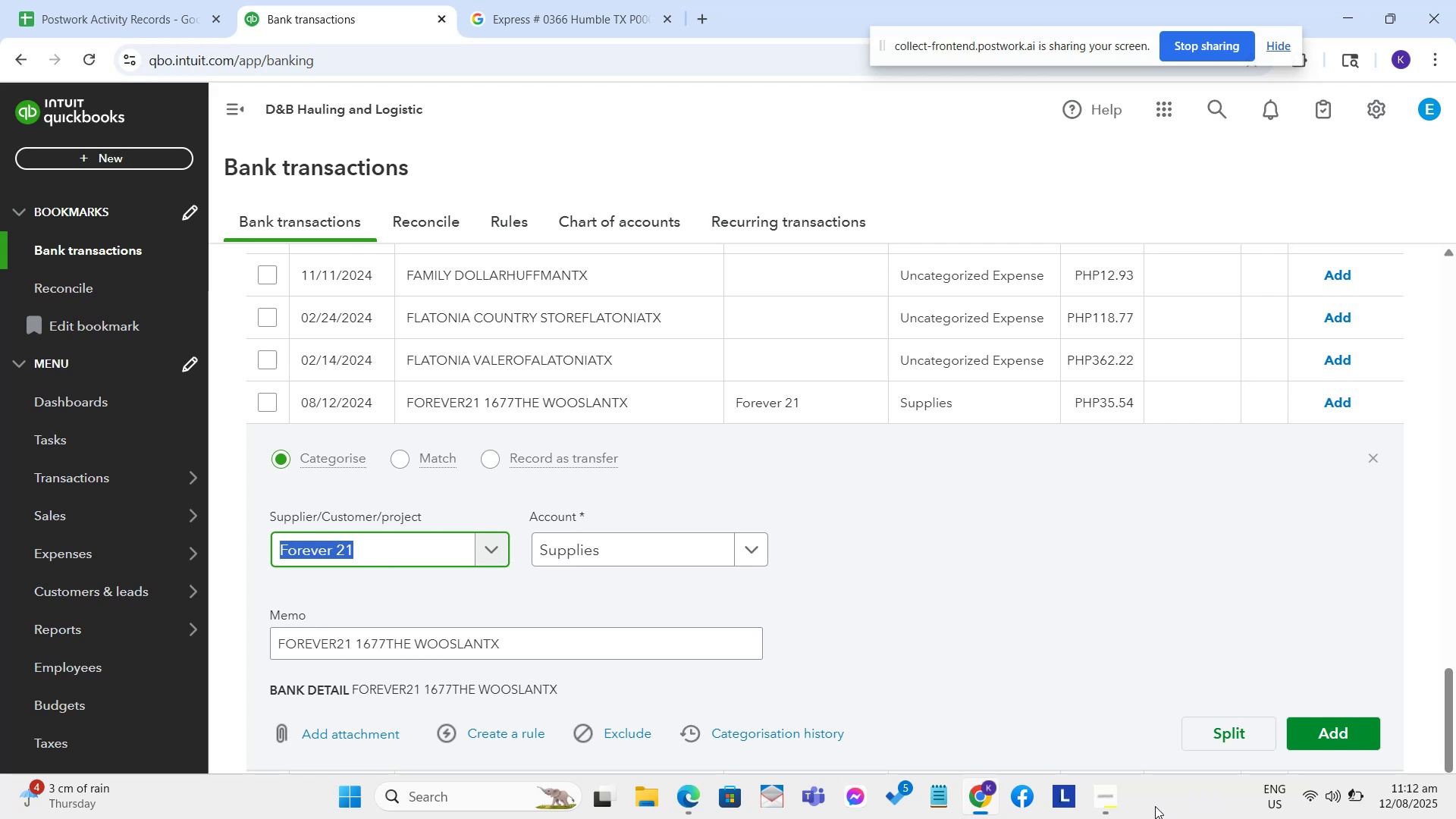 
left_click([1012, 675])
 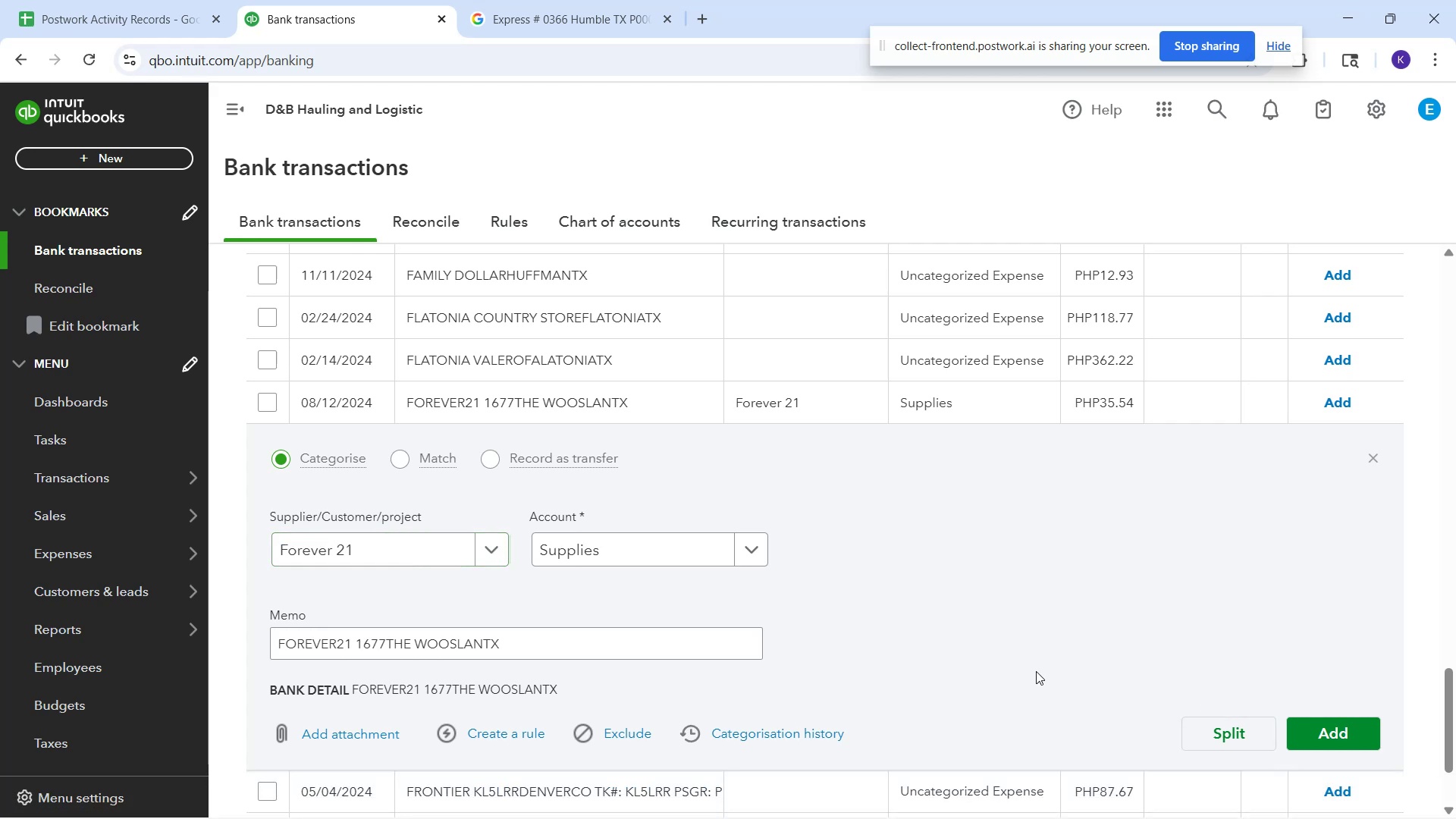 
scroll: coordinate [1039, 670], scroll_direction: down, amount: 1.0
 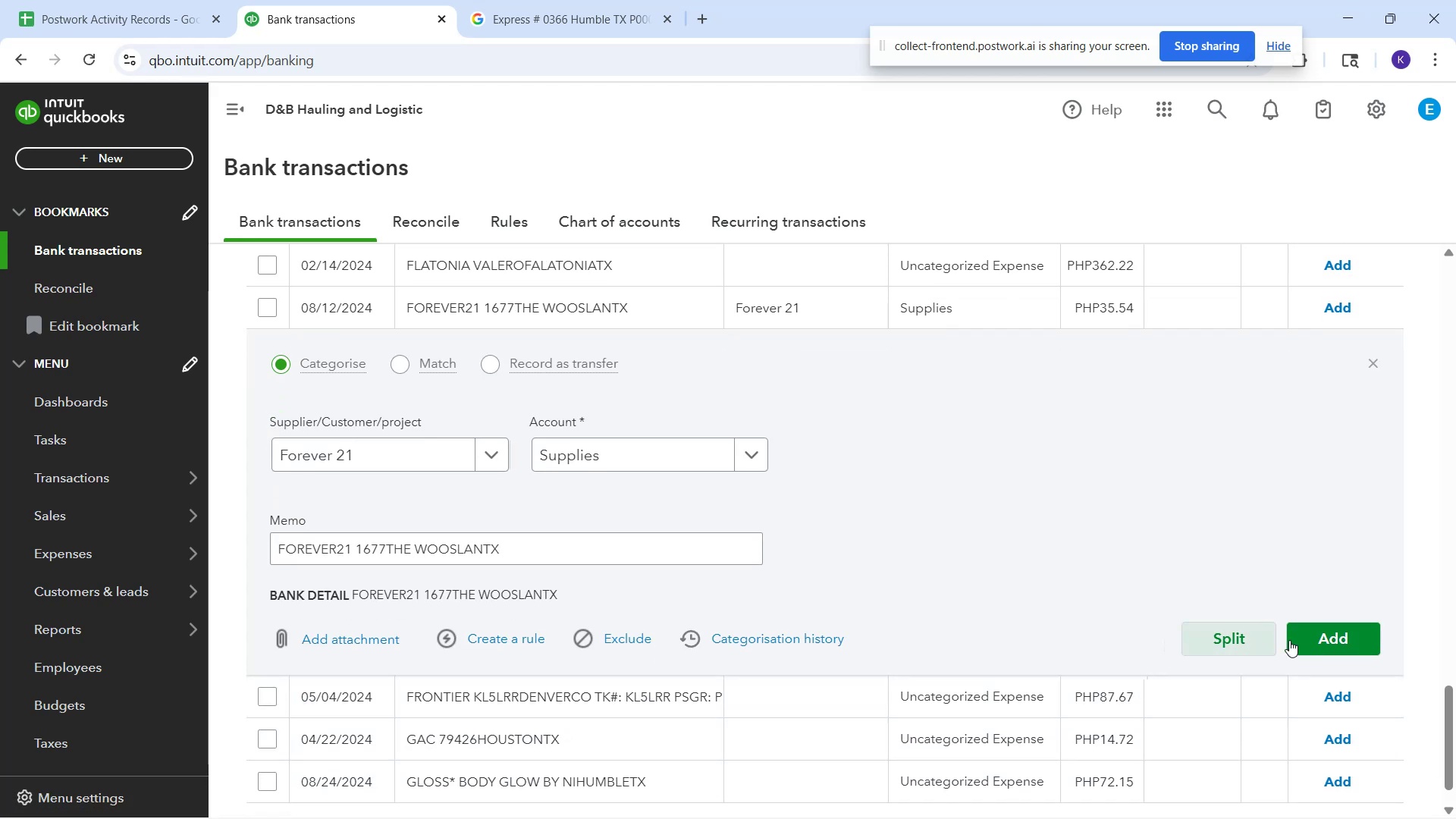 
left_click([1327, 646])
 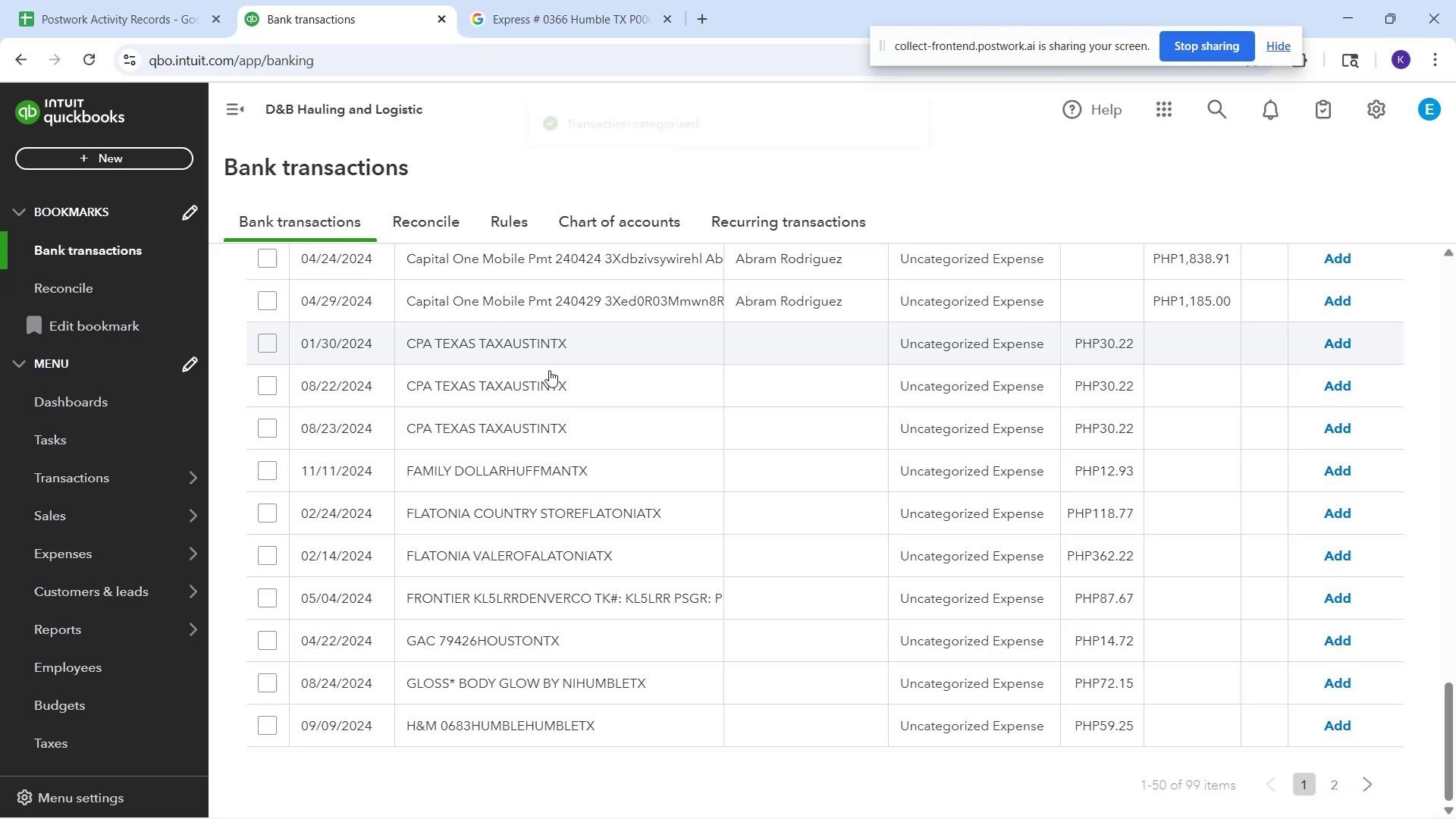 
scroll: coordinate [623, 369], scroll_direction: down, amount: 2.0
 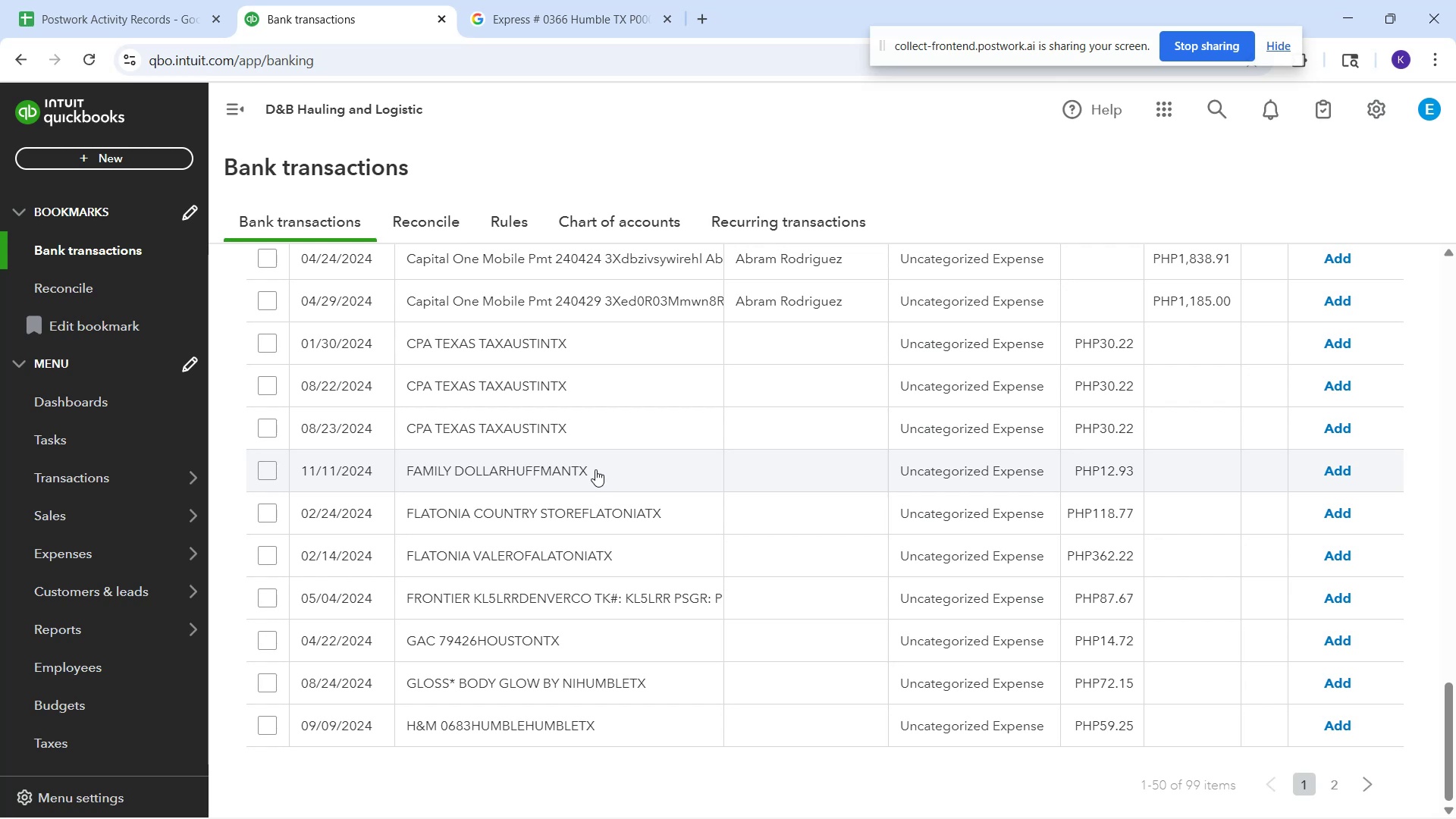 
wait(18.55)
 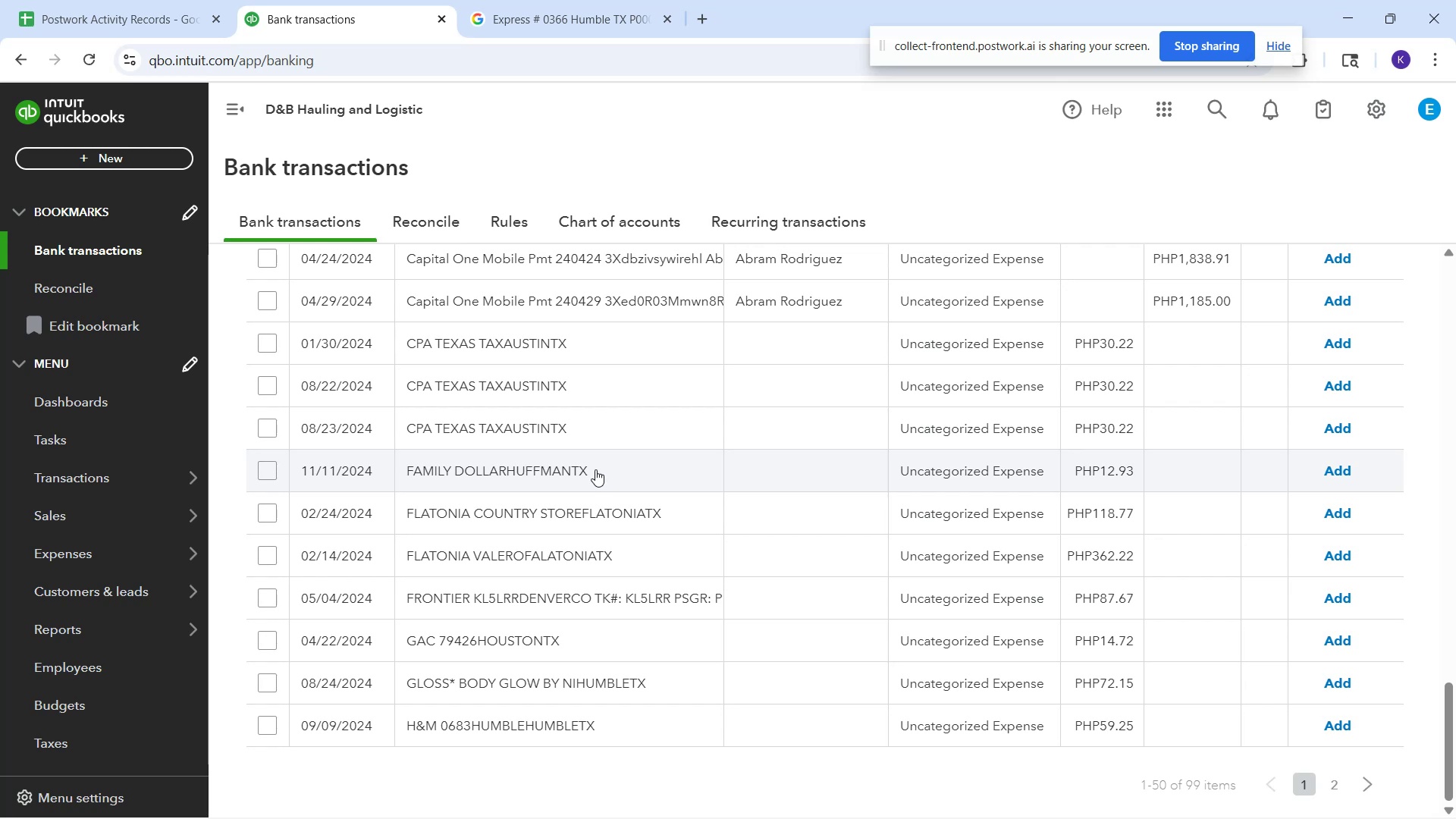 
left_click([483, 470])
 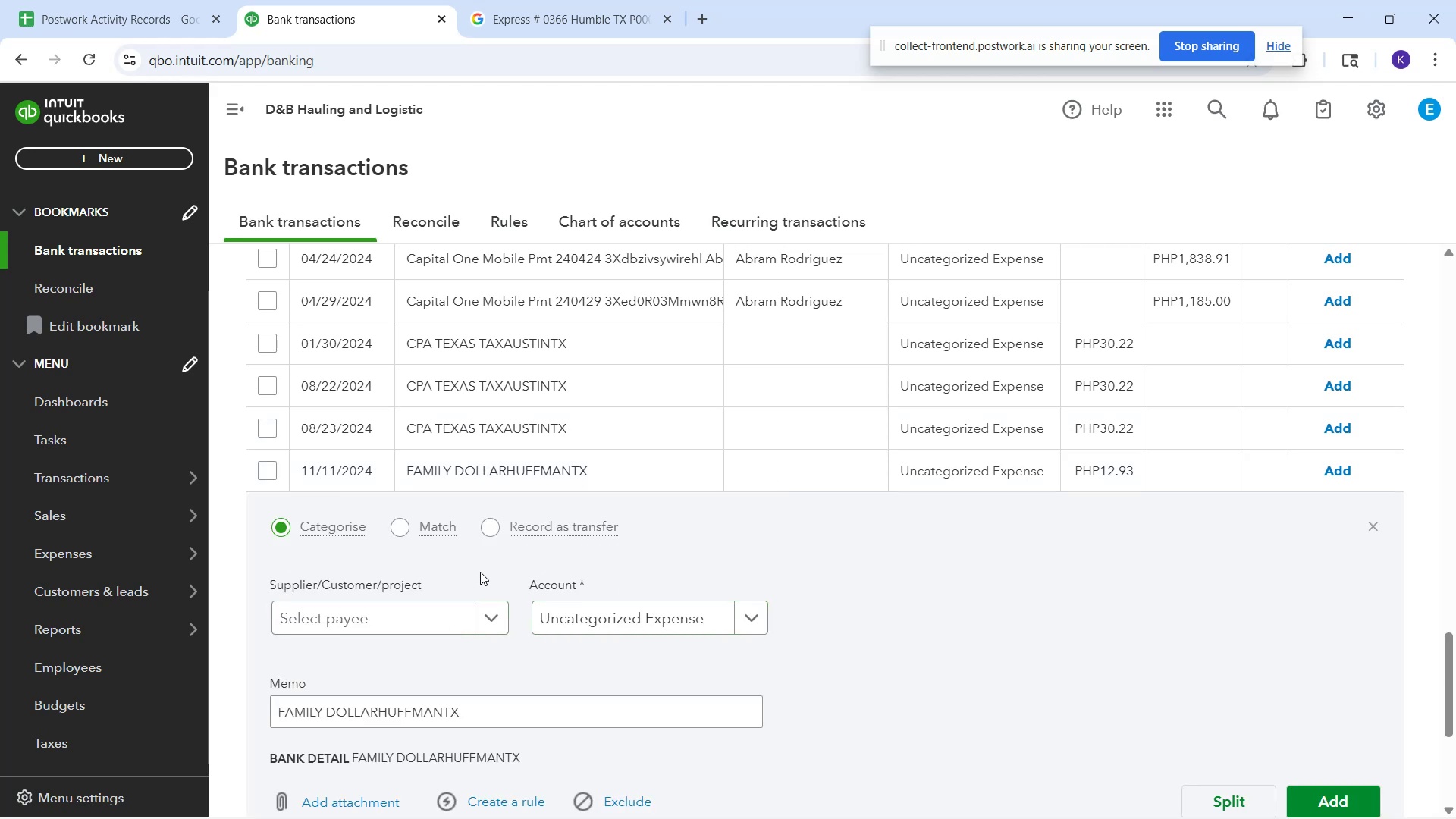 
wait(11.26)
 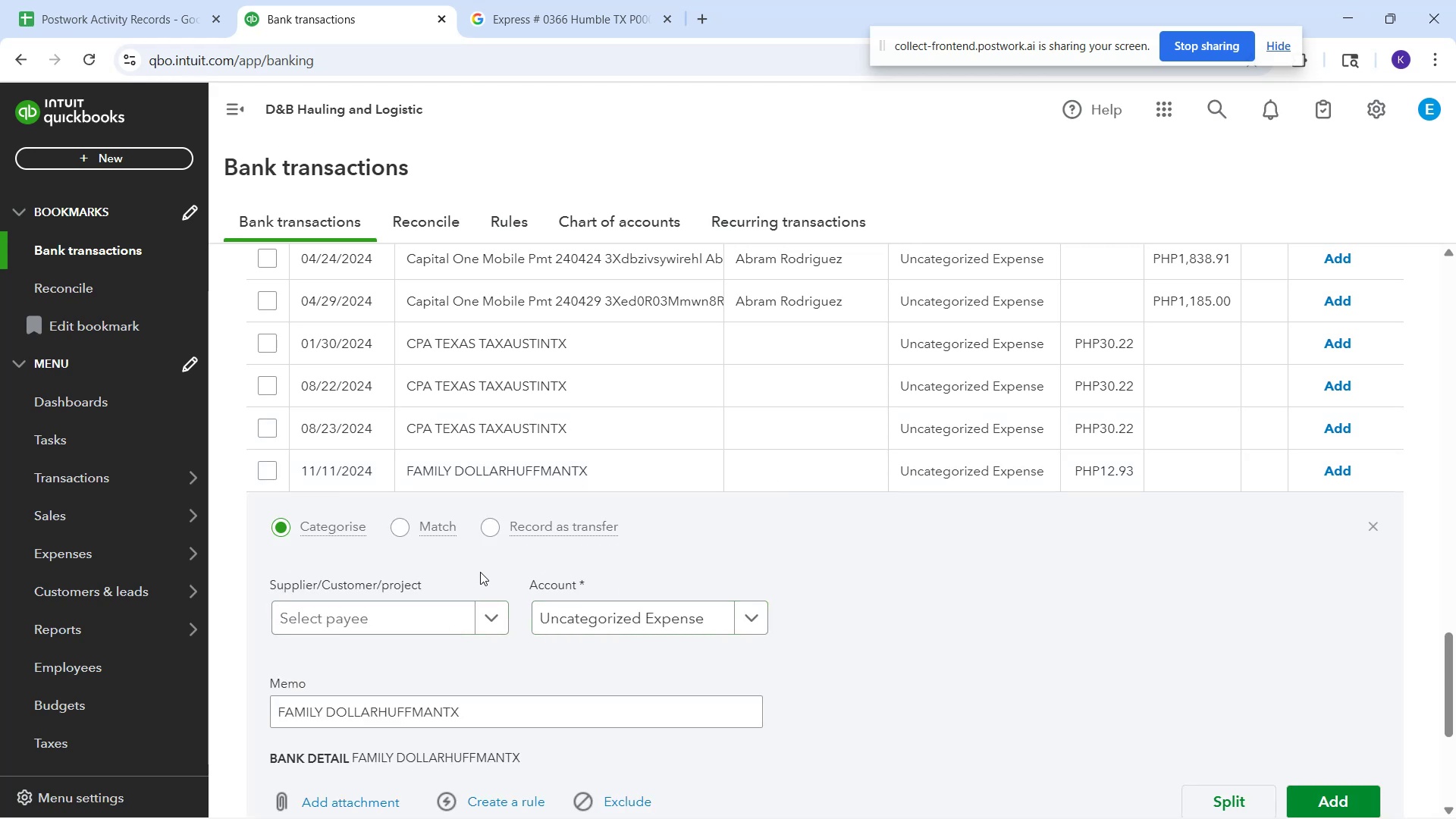 
left_click([650, 631])
 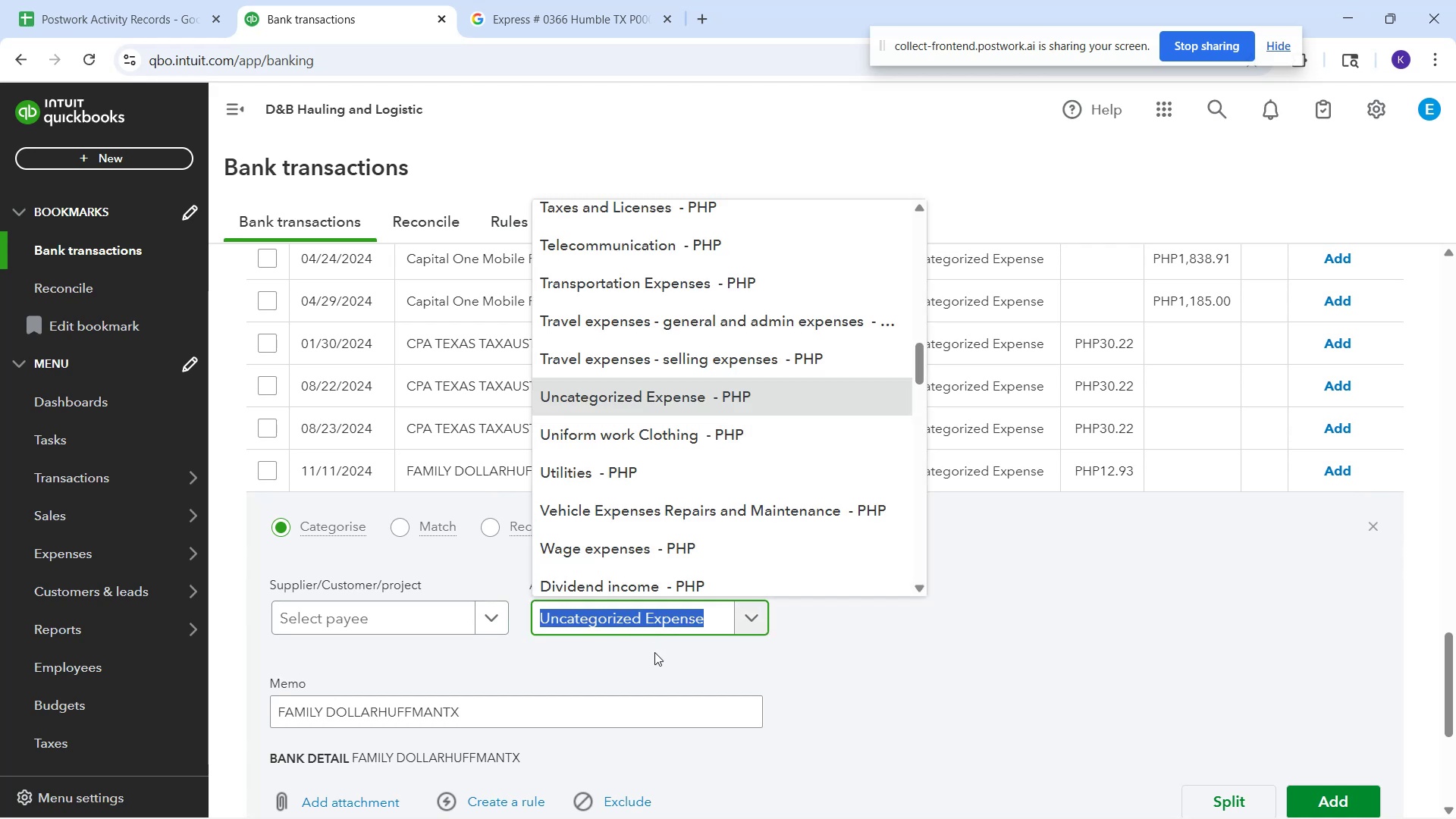 
type(off)
 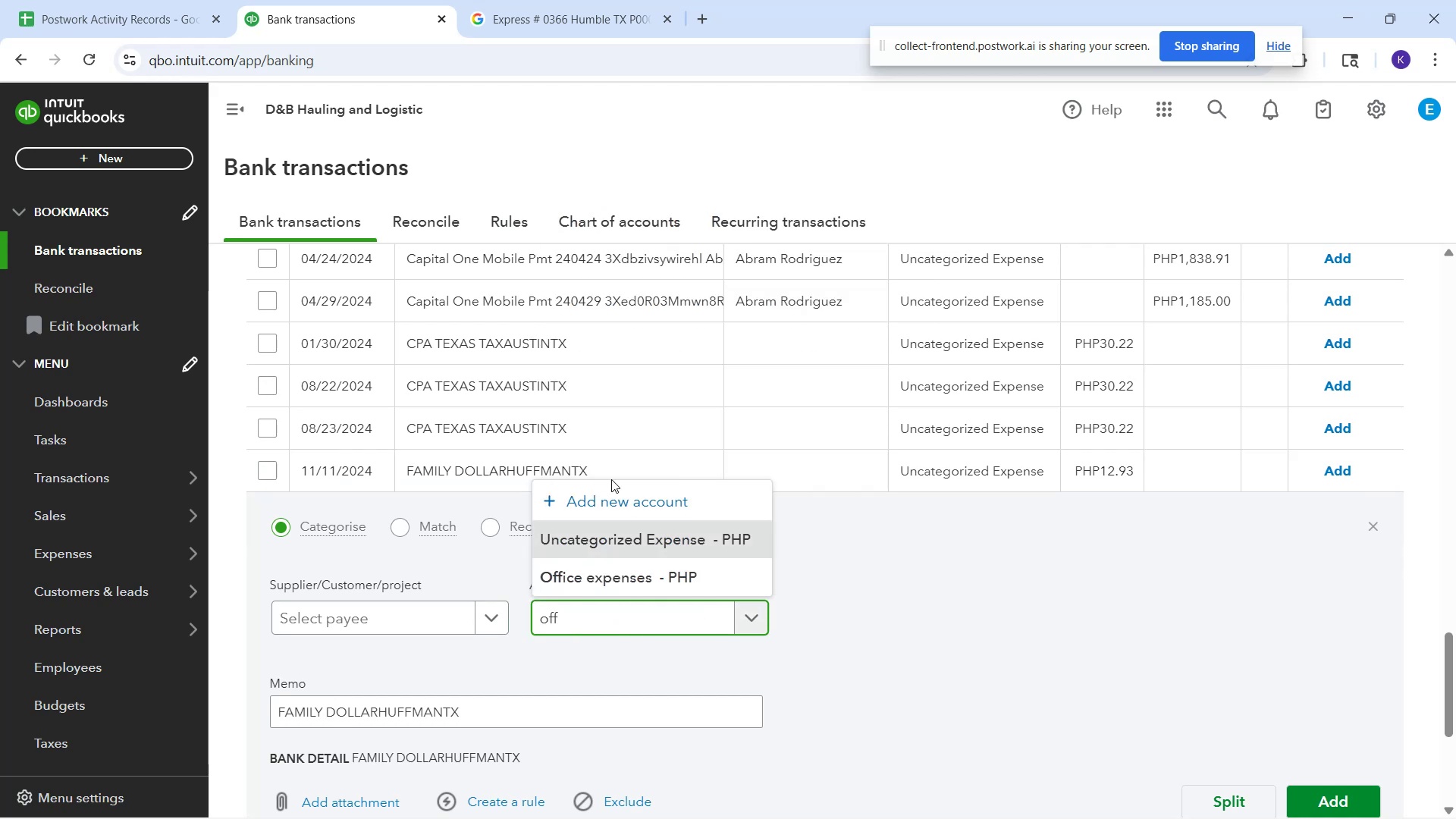 
left_click([619, 580])
 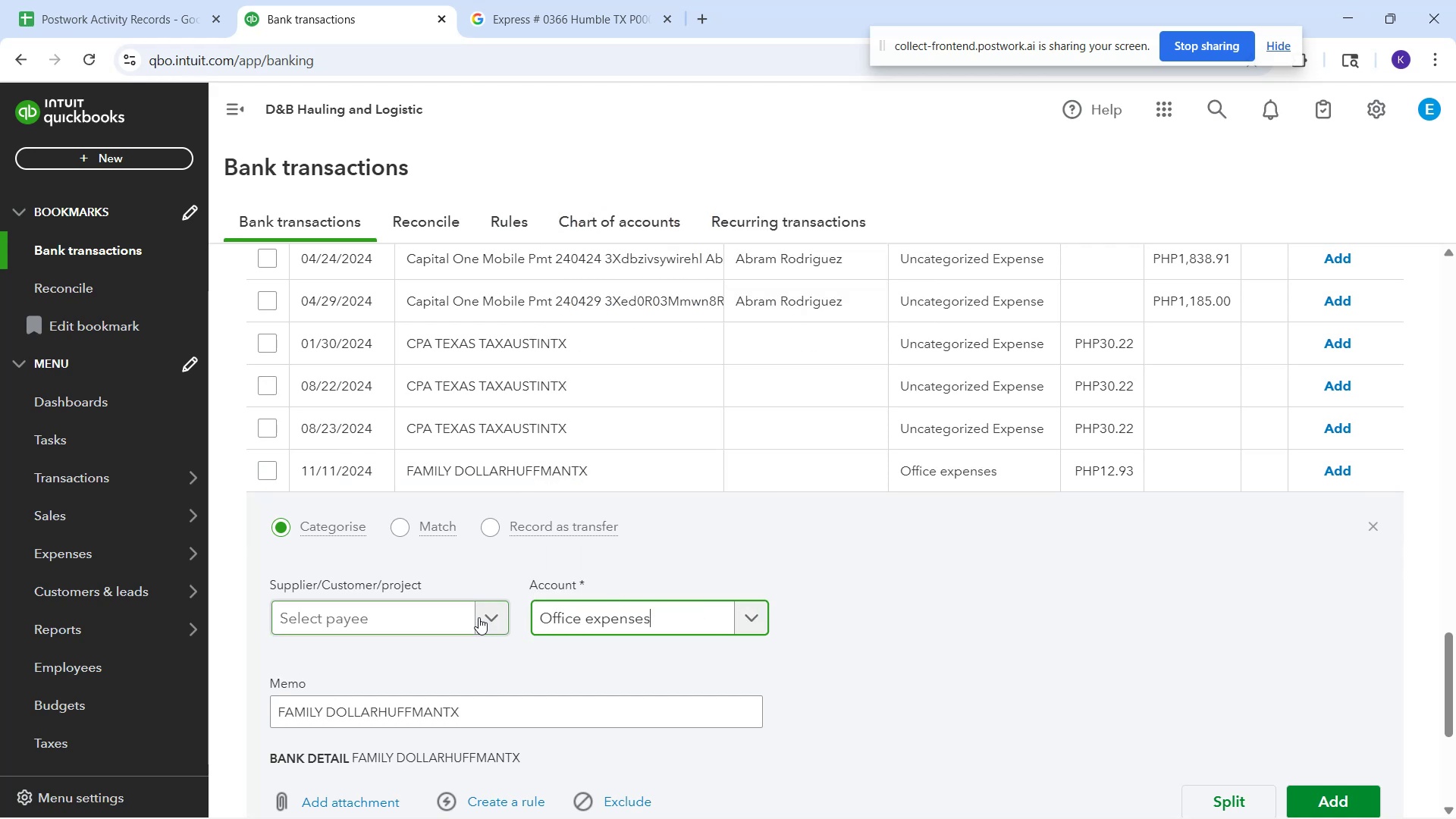 
left_click([434, 624])
 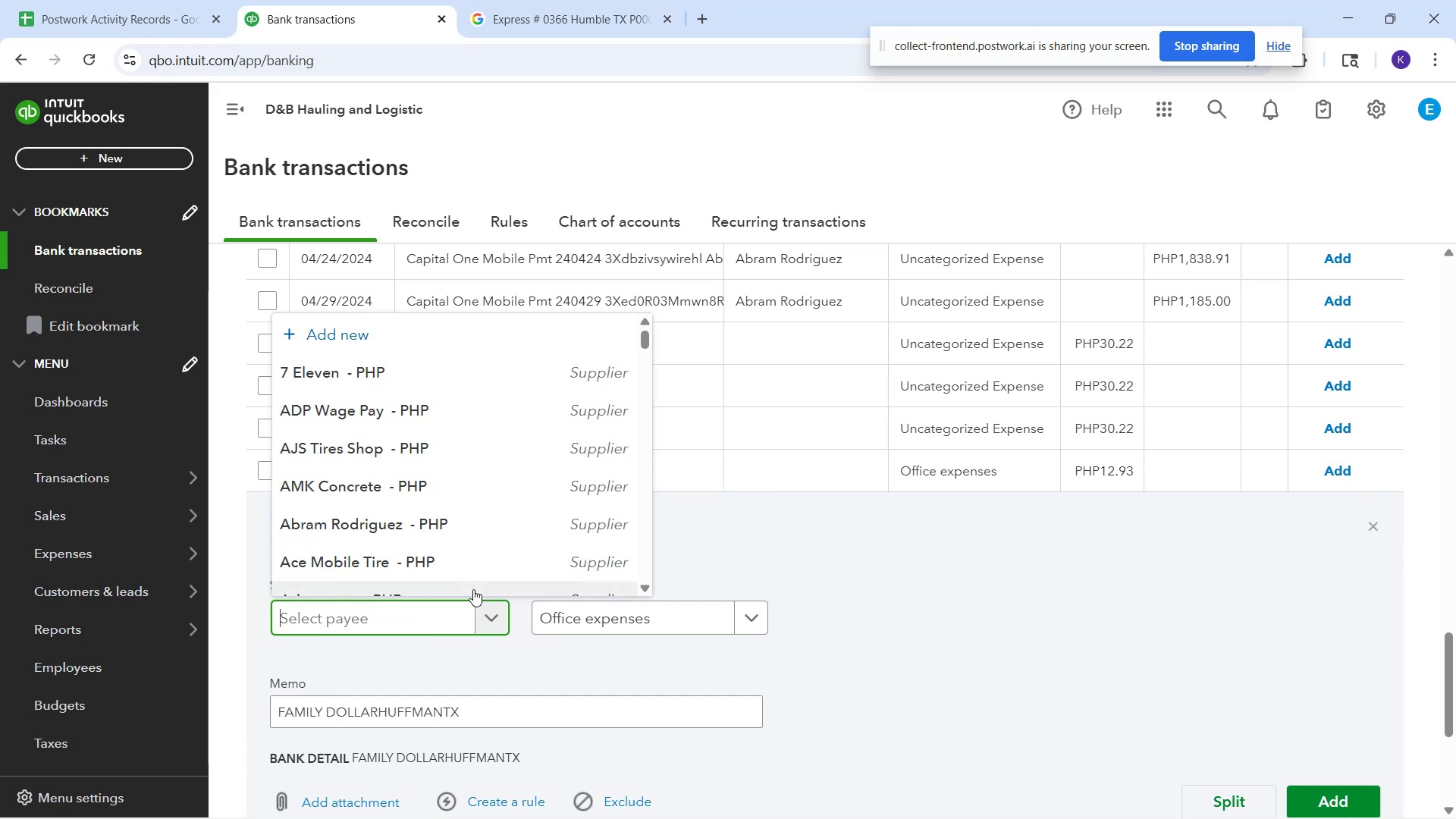 
wait(13.8)
 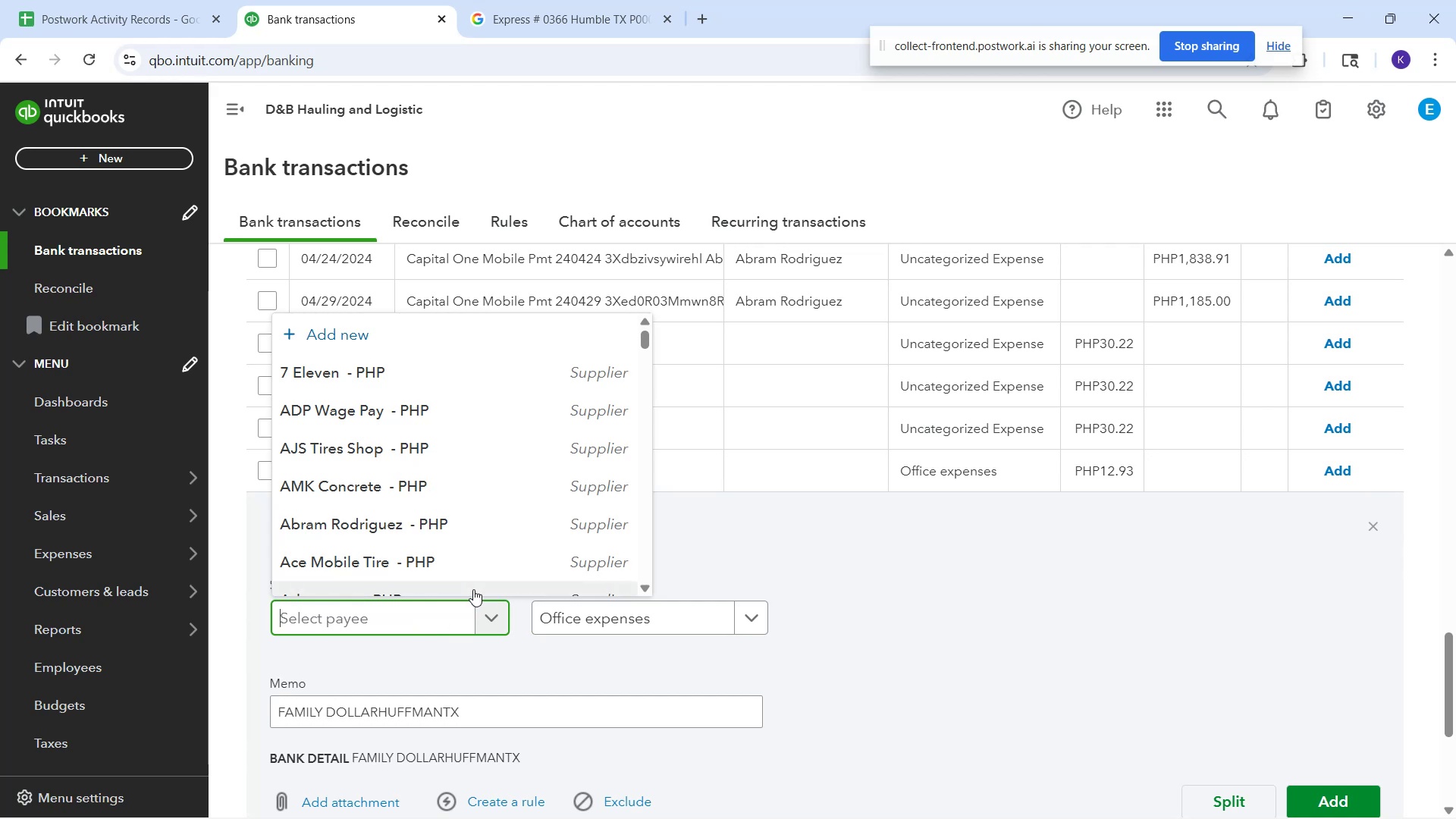 
key(Shift+F)
 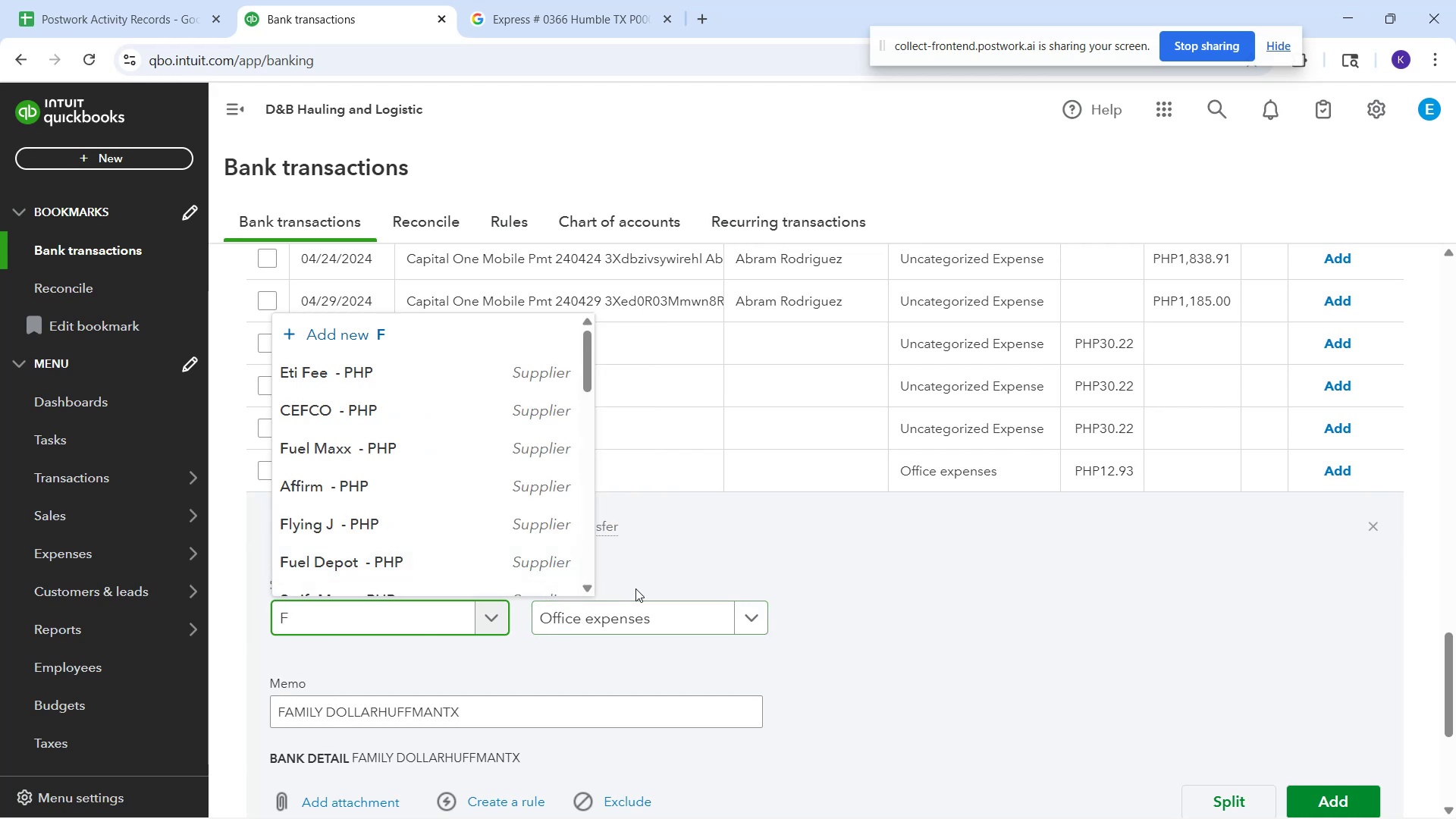 
left_click([667, 622])
 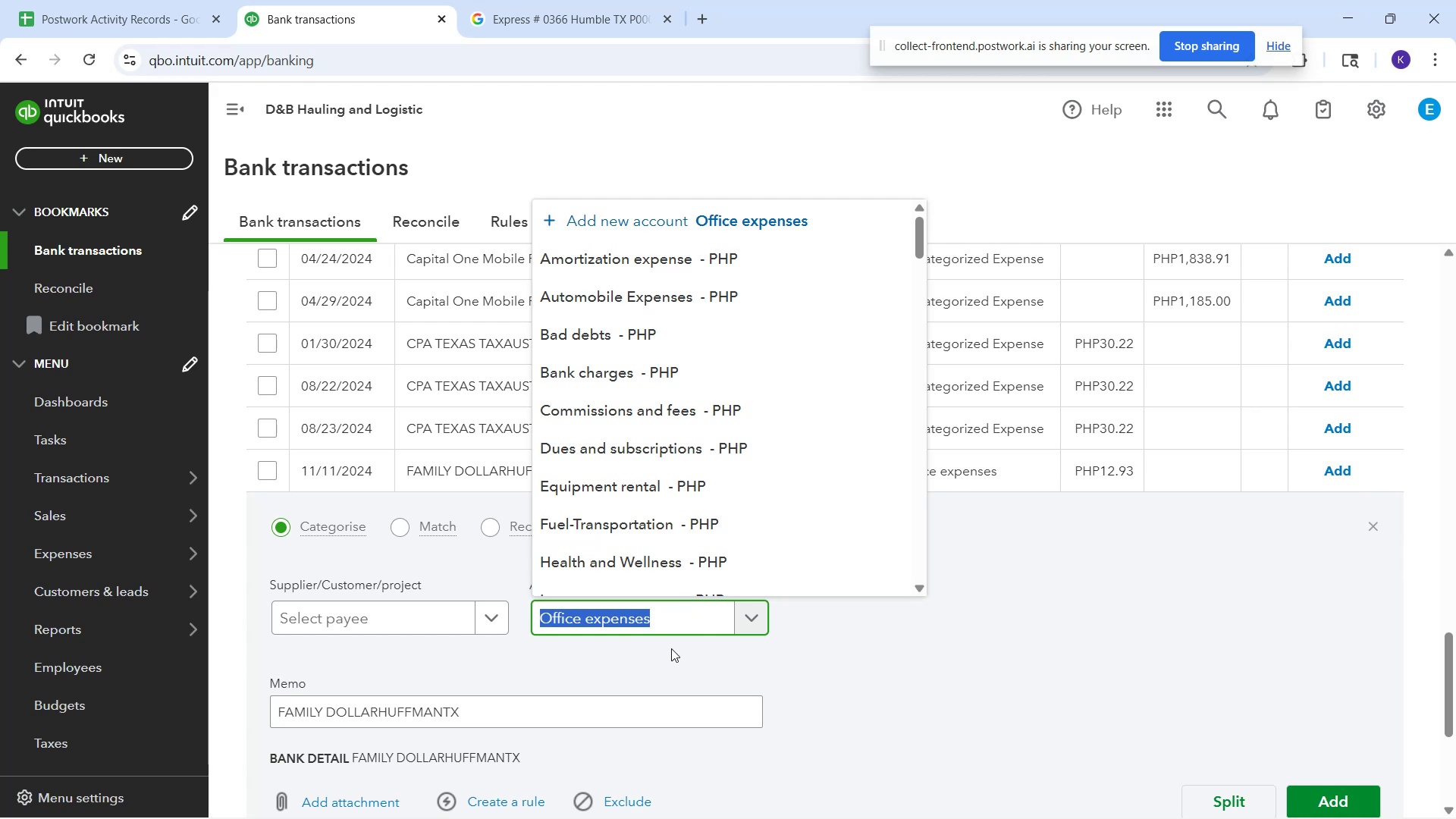 
wait(19.01)
 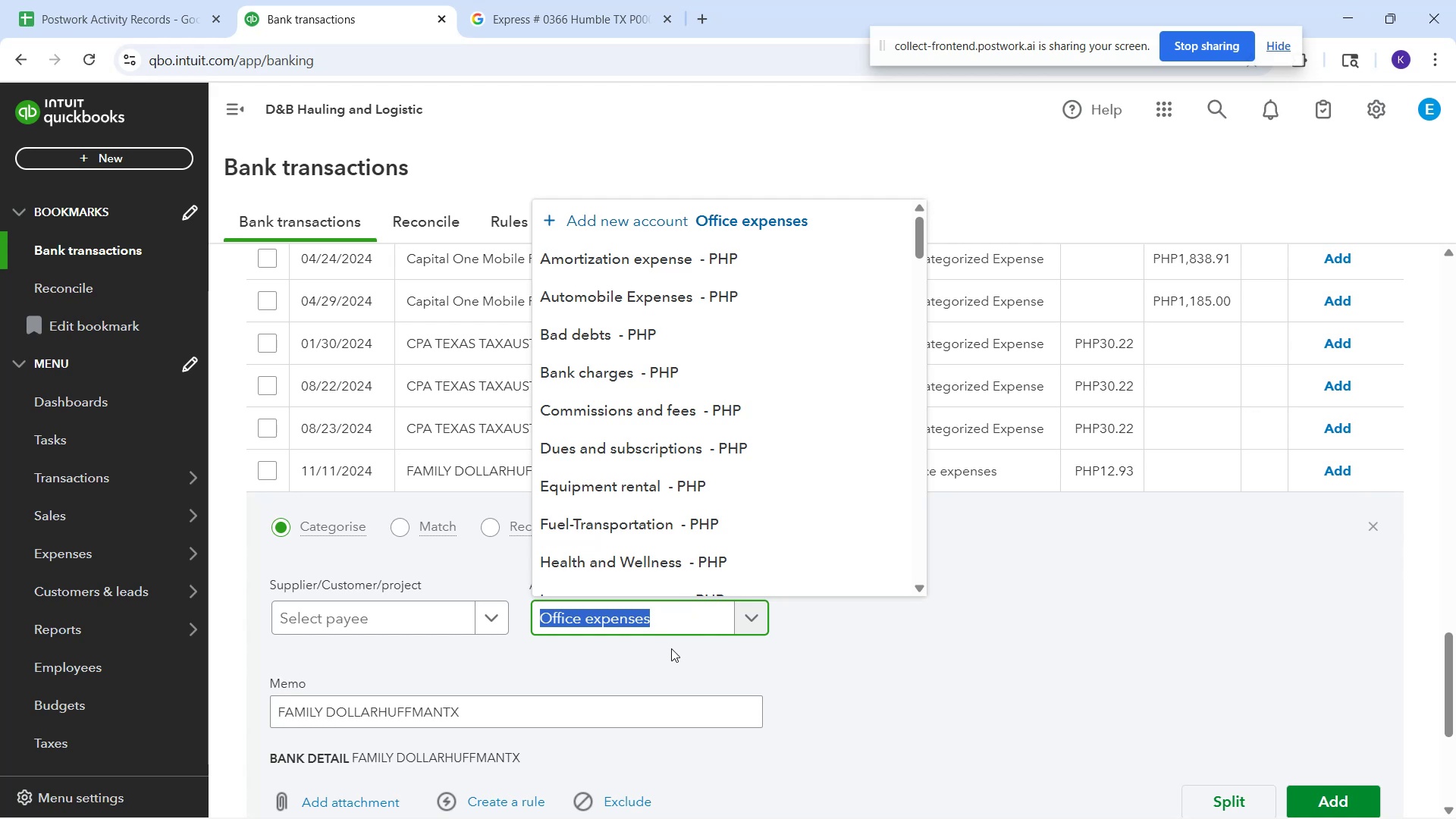 
left_click([400, 617])
 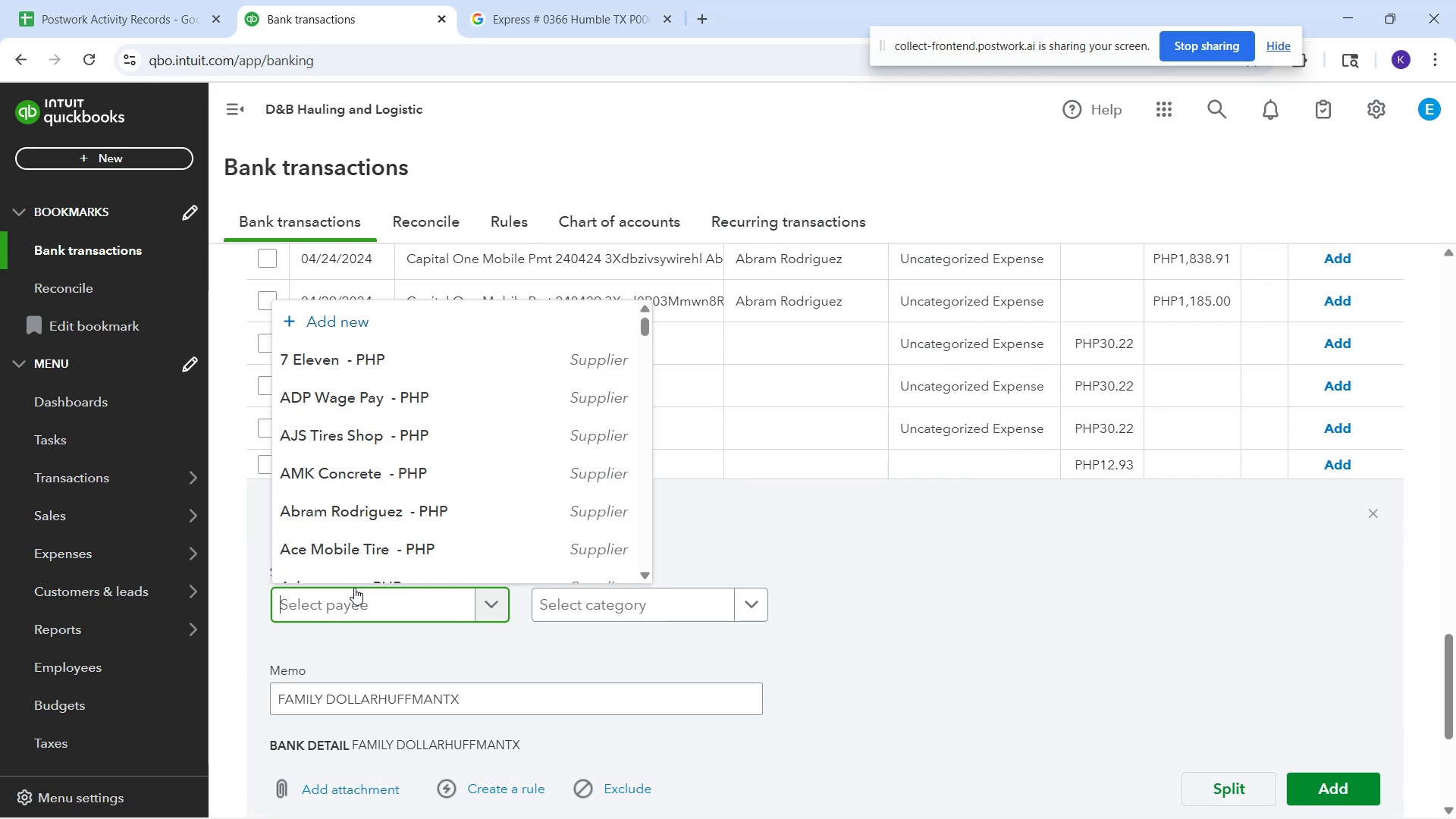 
wait(9.69)
 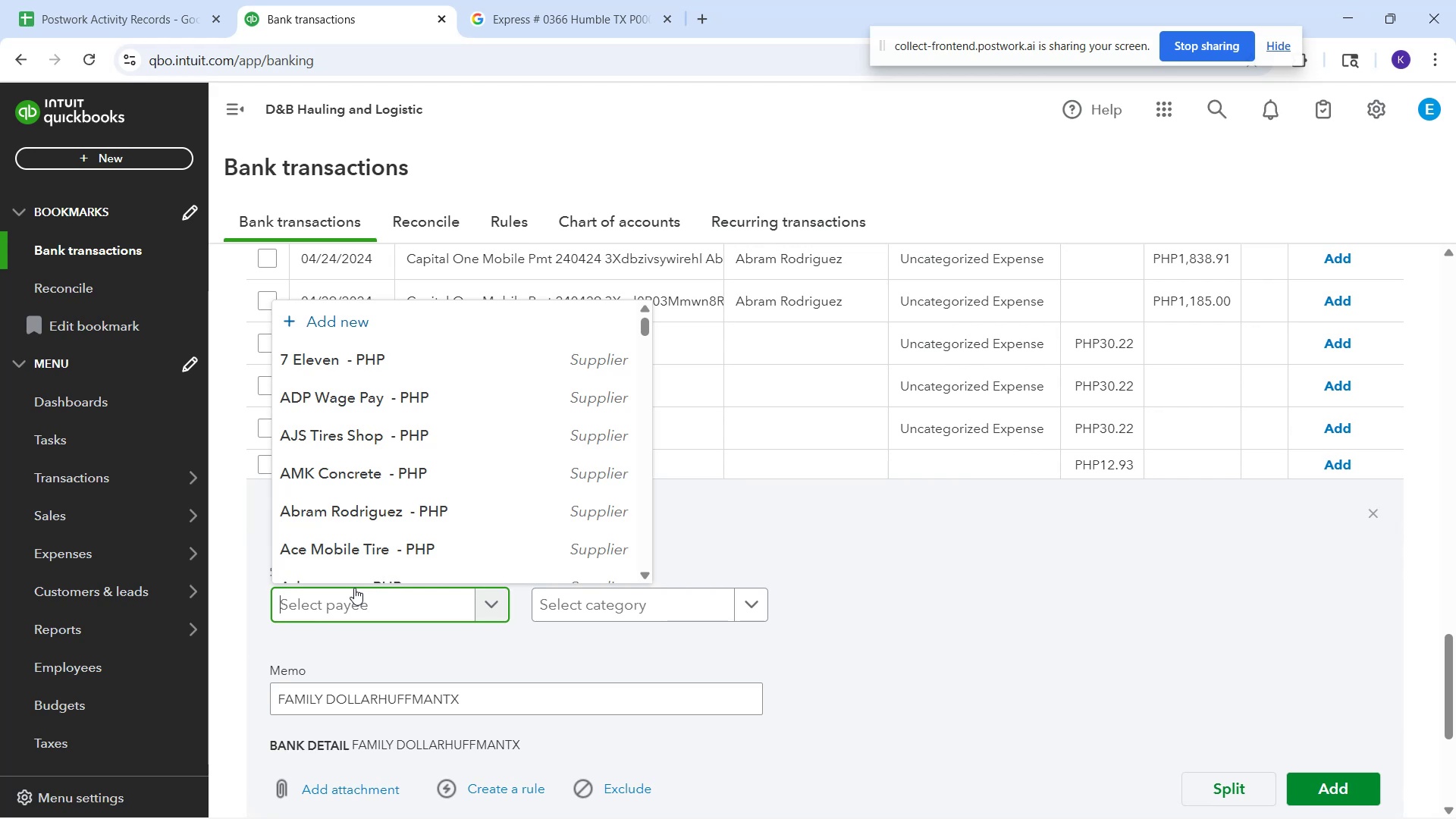 
type(Family Dollar)
 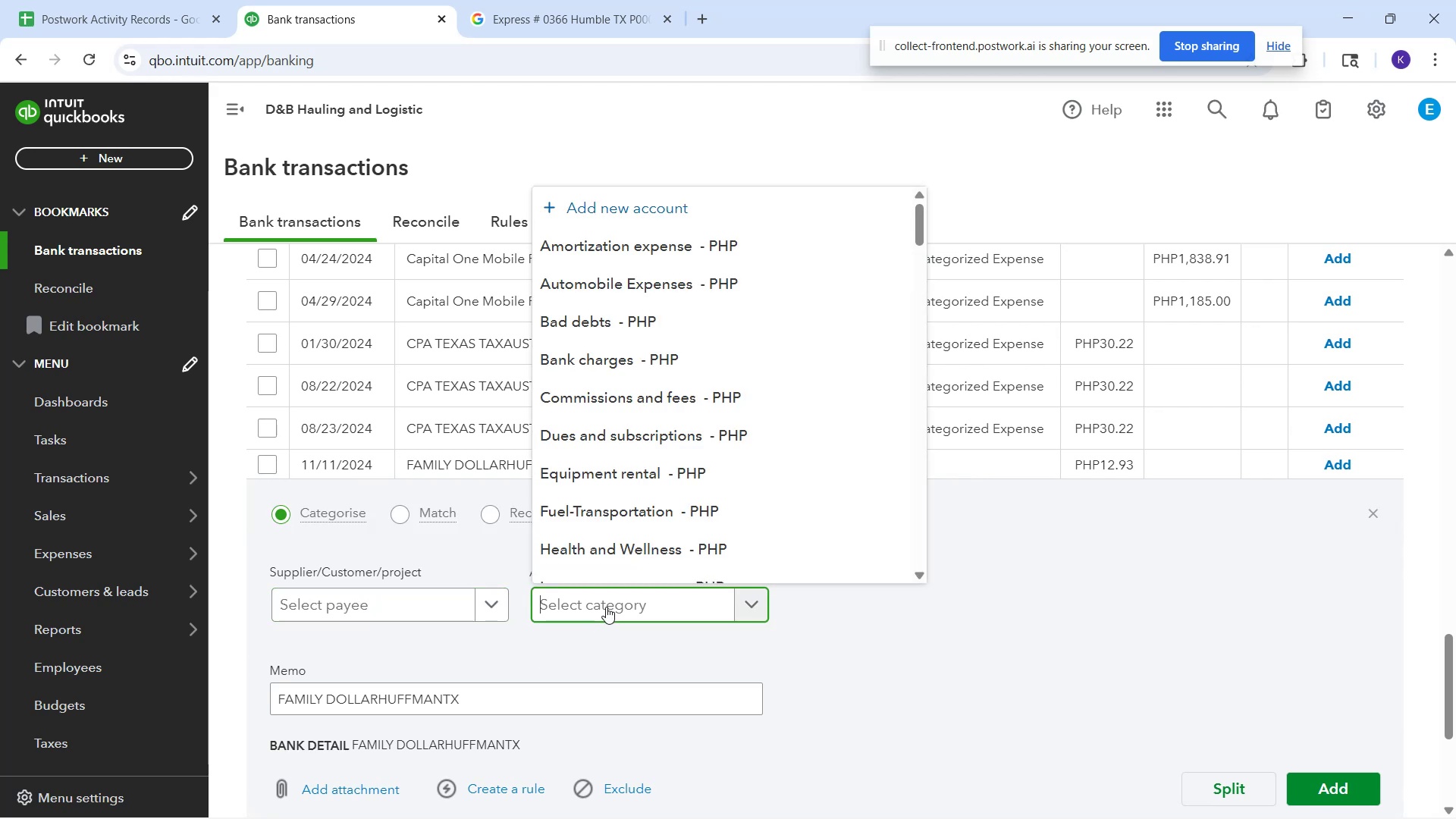 
key(O)
 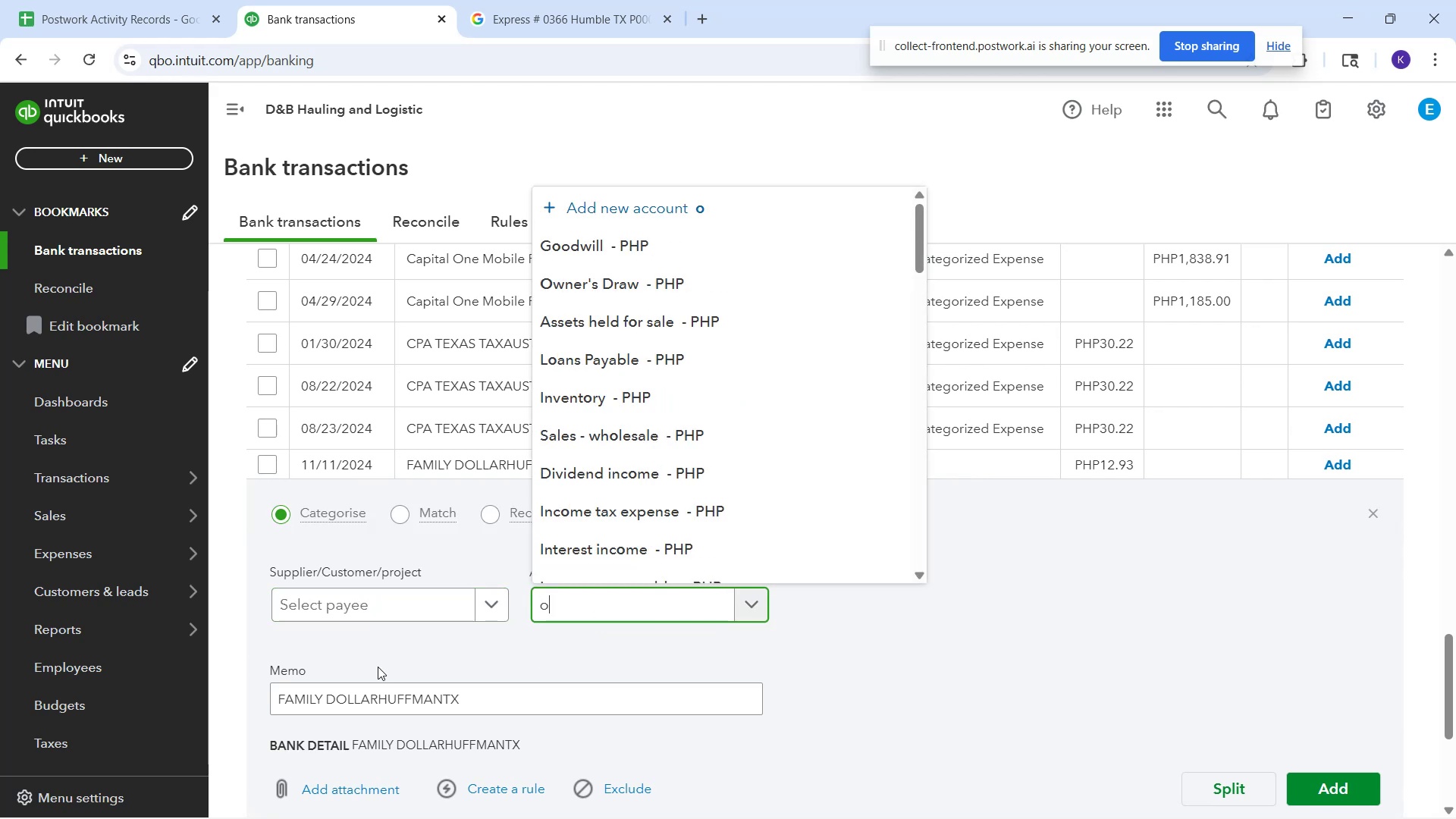 
left_click([339, 601])
 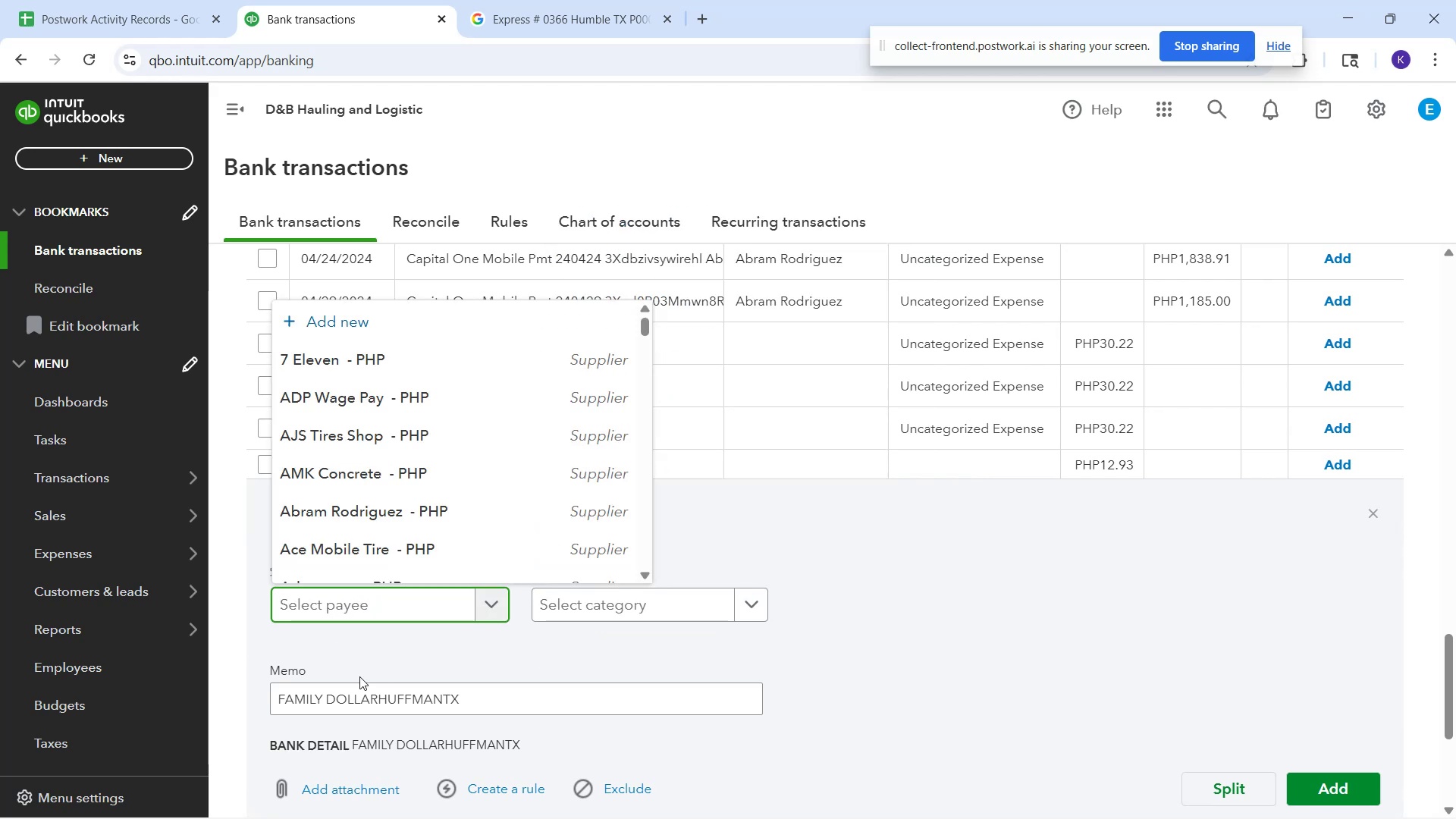 
type(family Fo)
key(Backspace)
key(Backspace)
type(Dollar)
 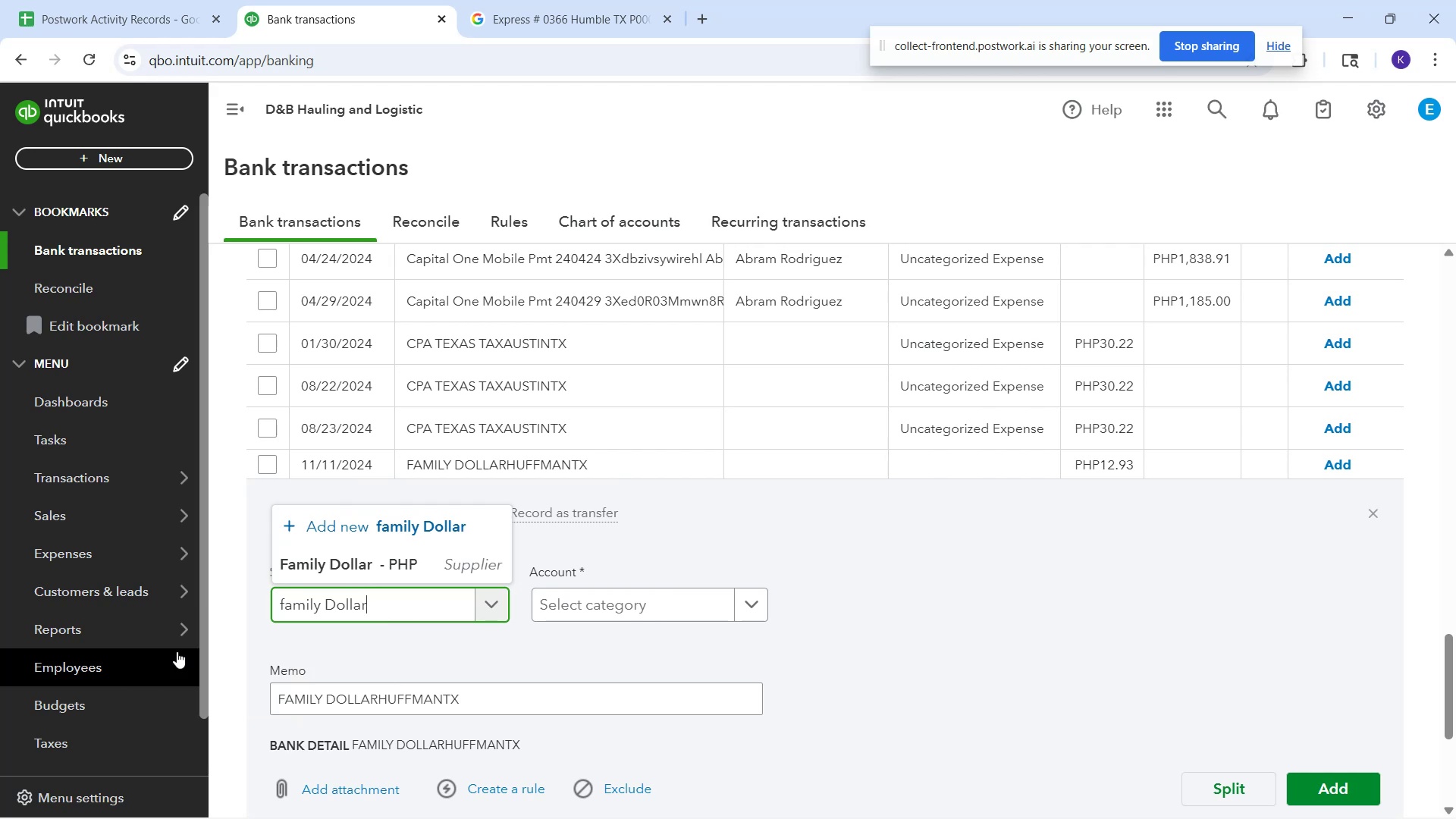 
left_click([289, 599])
 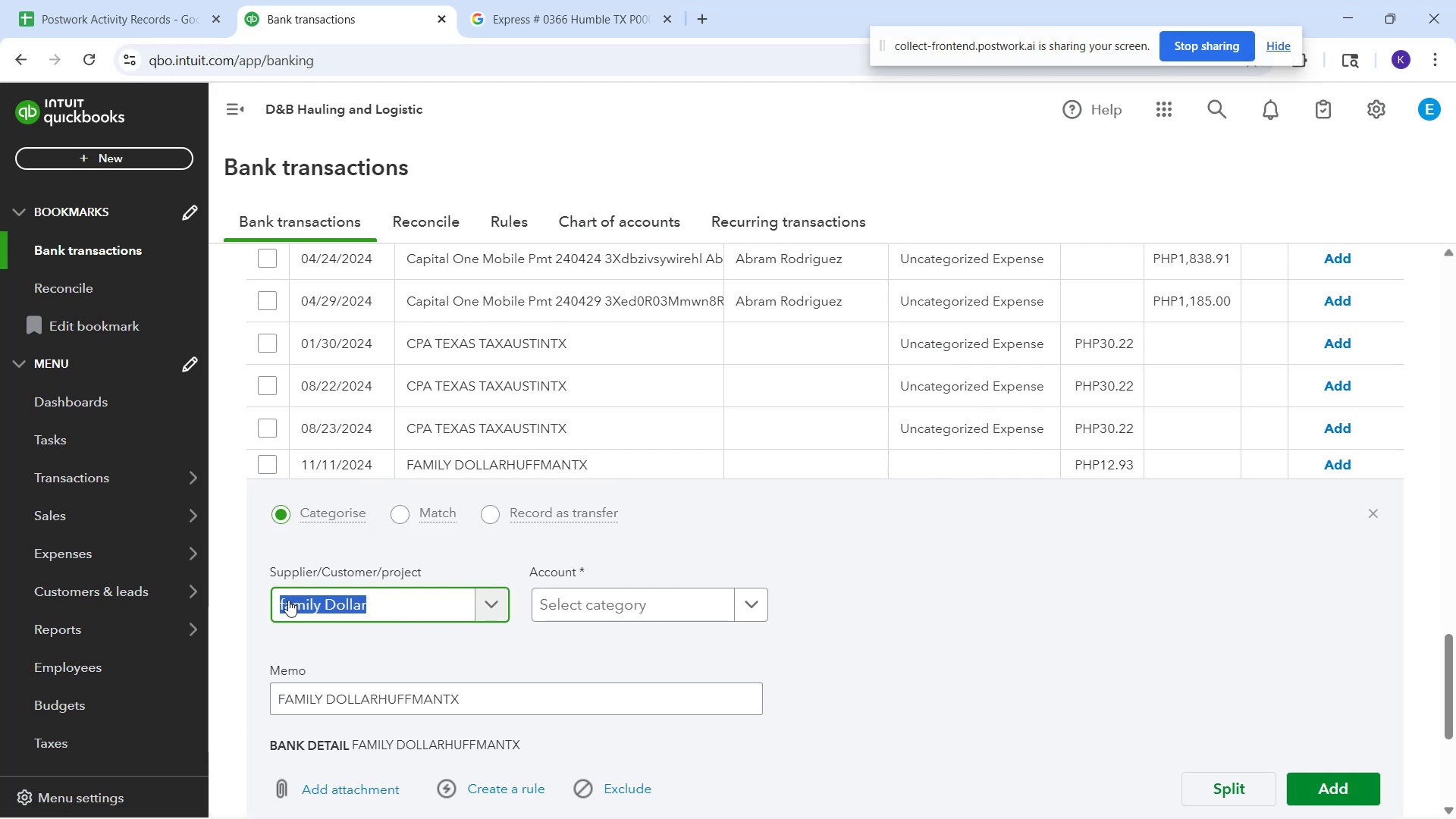 
left_click([288, 600])
 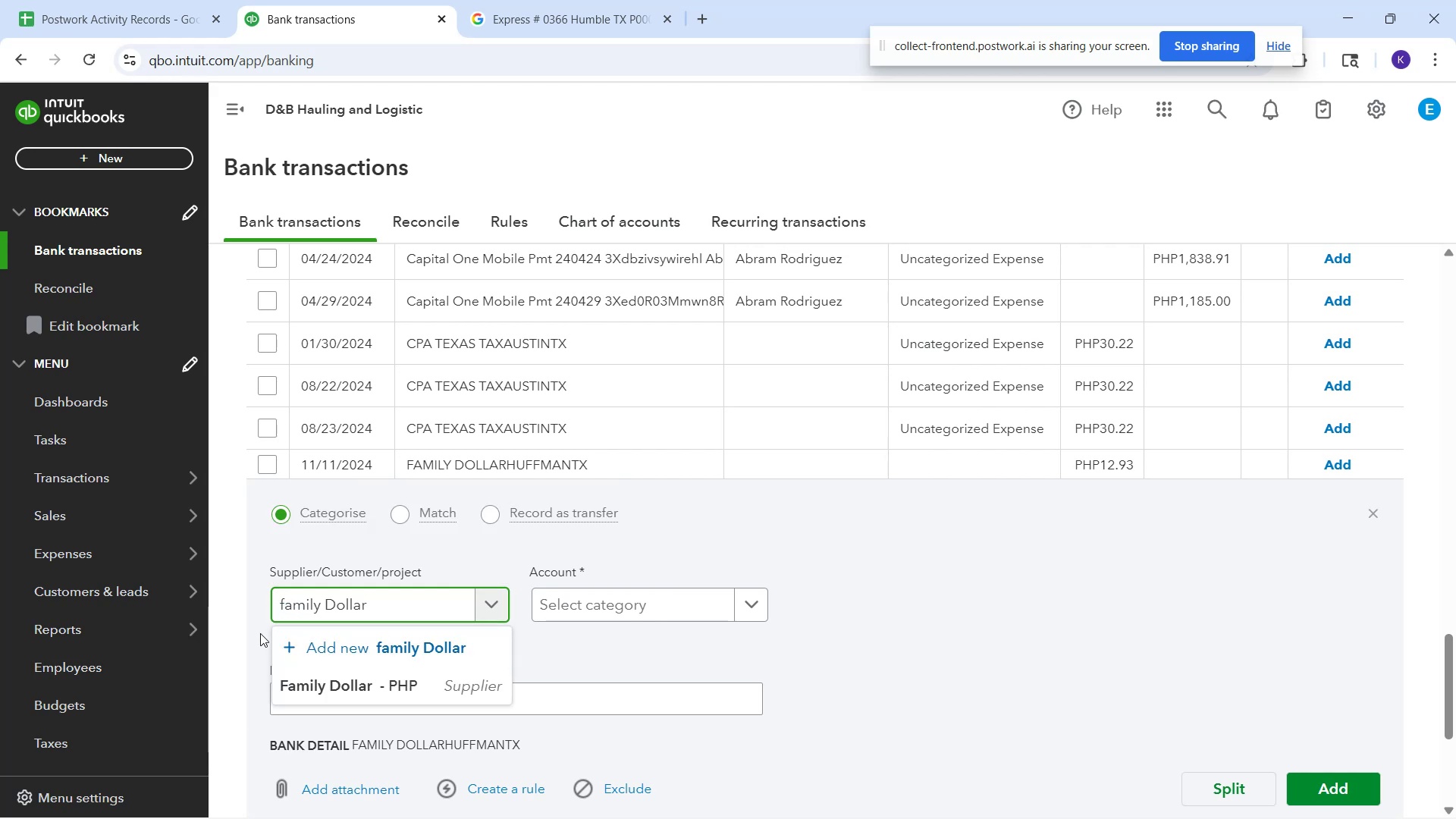 
key(Backspace)
 